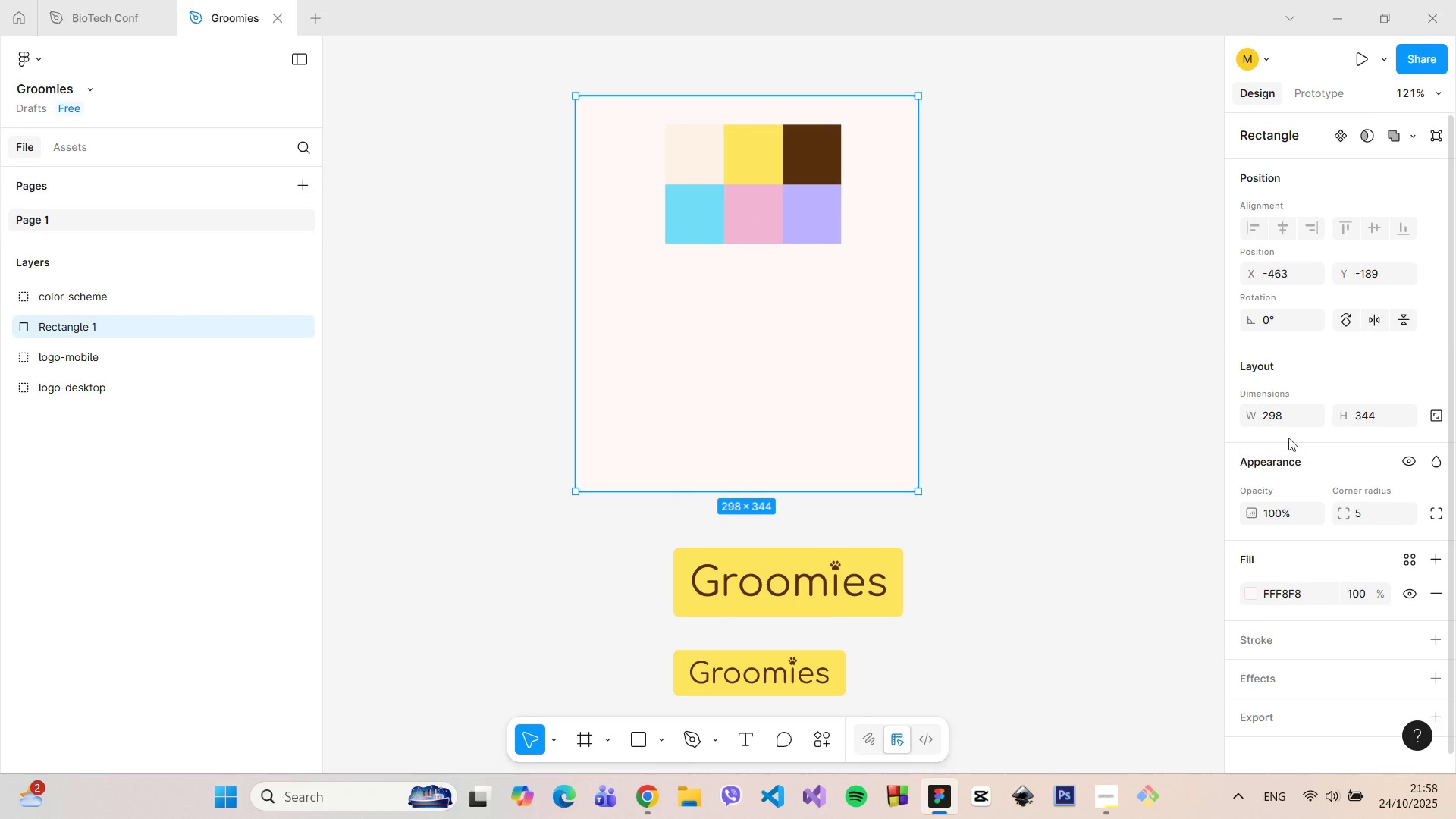 
left_click([1273, 404])
 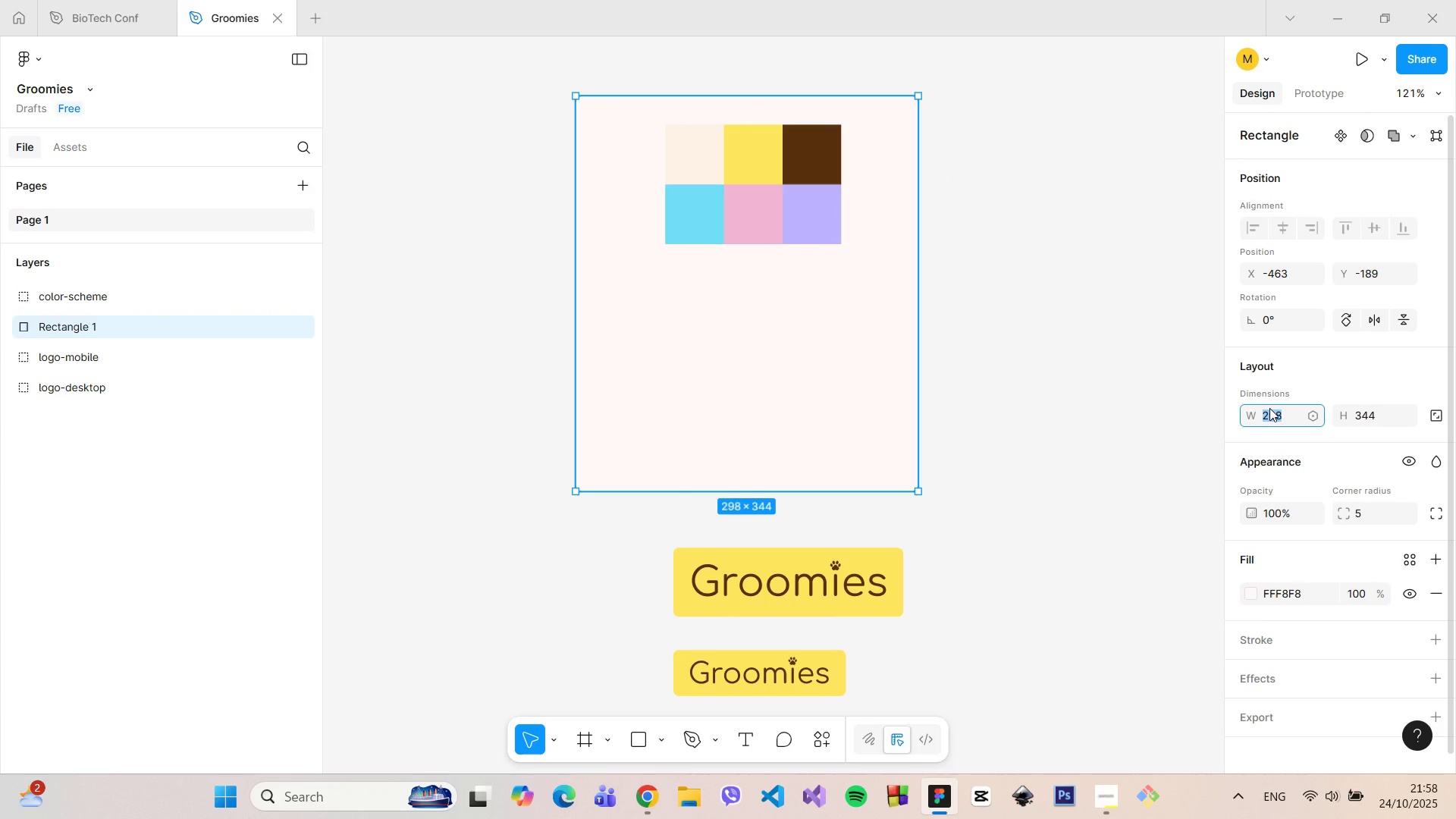 
type(3-)
key(Backspace)
type(00)
 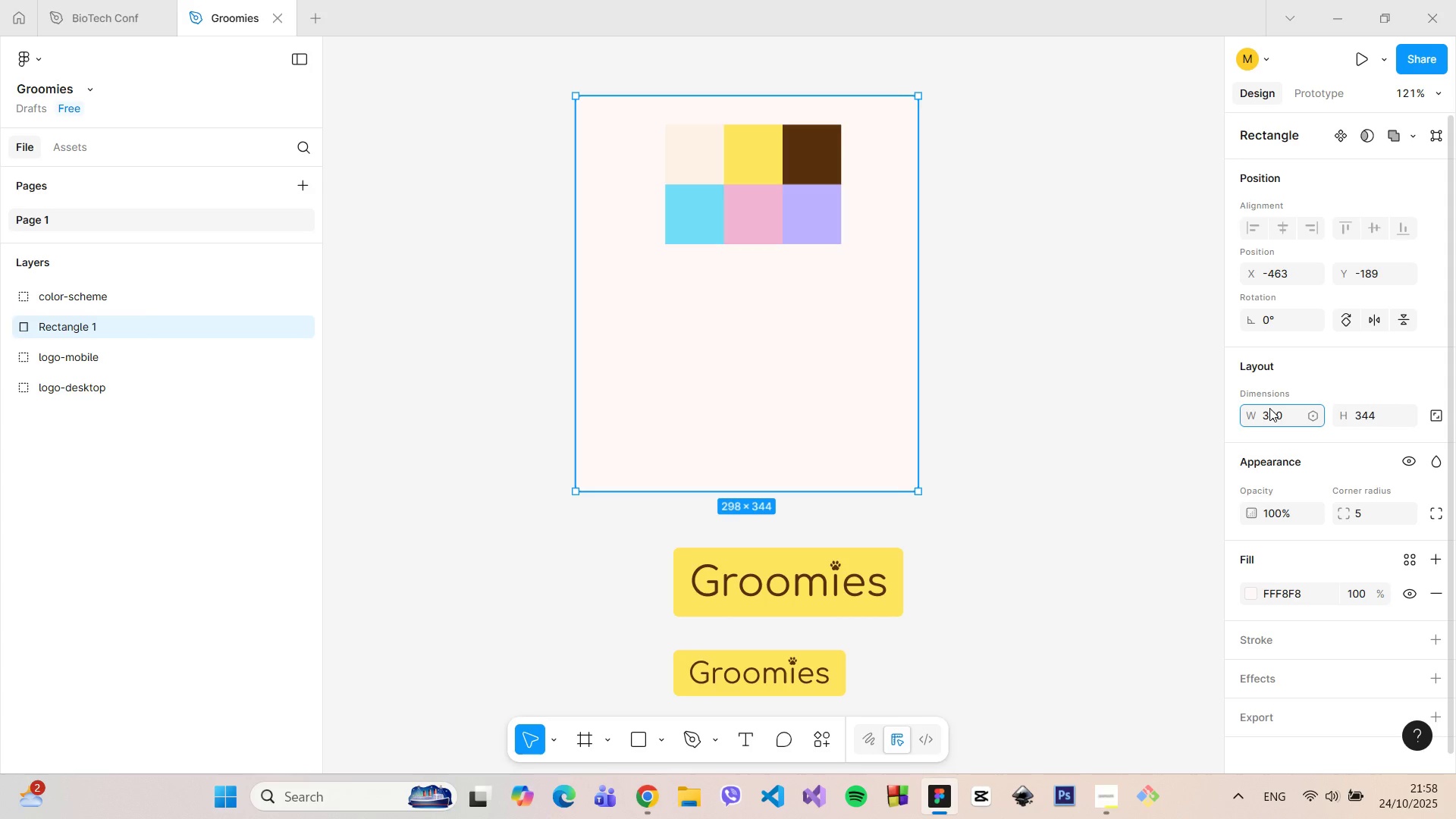 
key(Enter)
 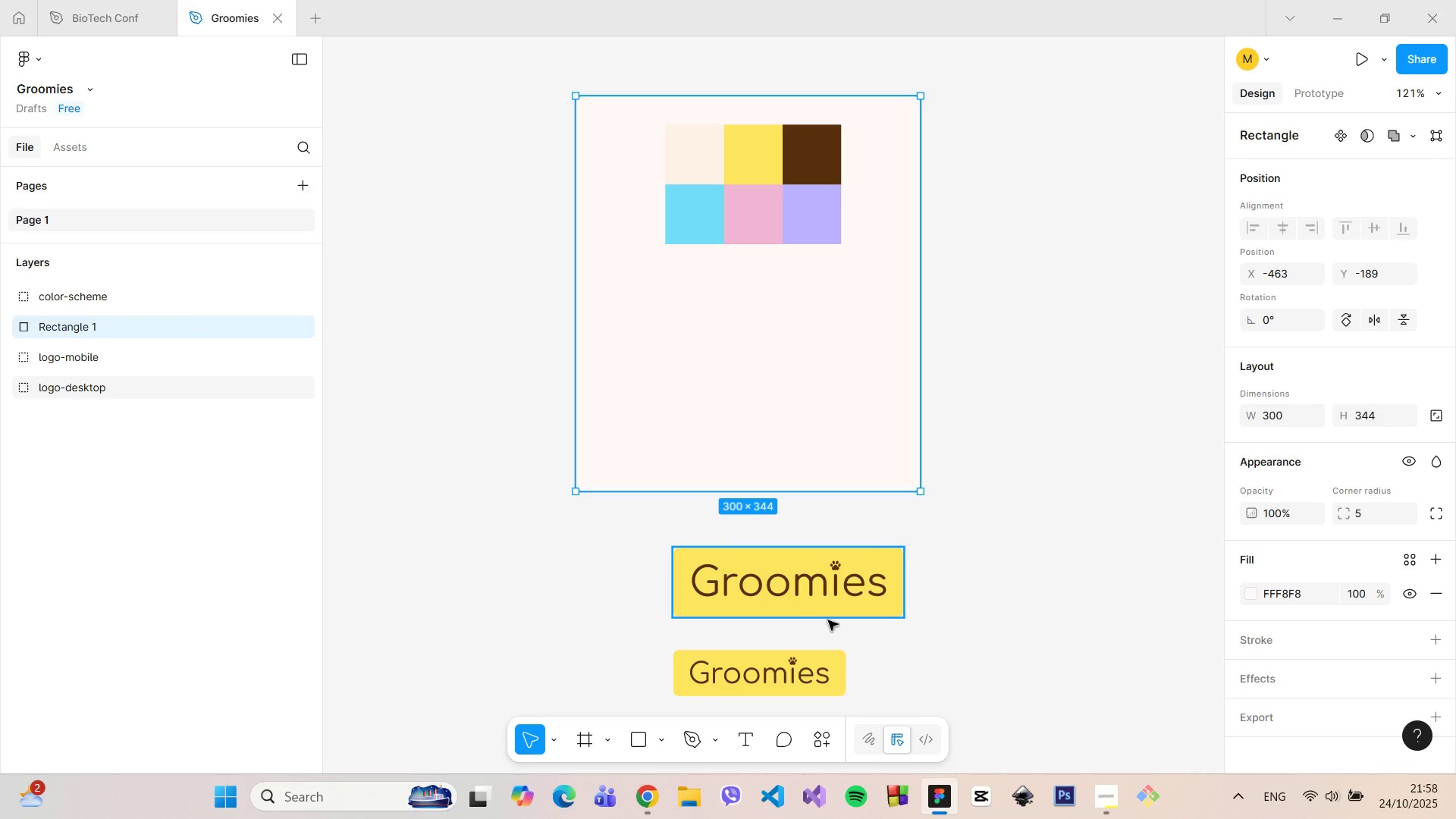 
left_click([930, 644])
 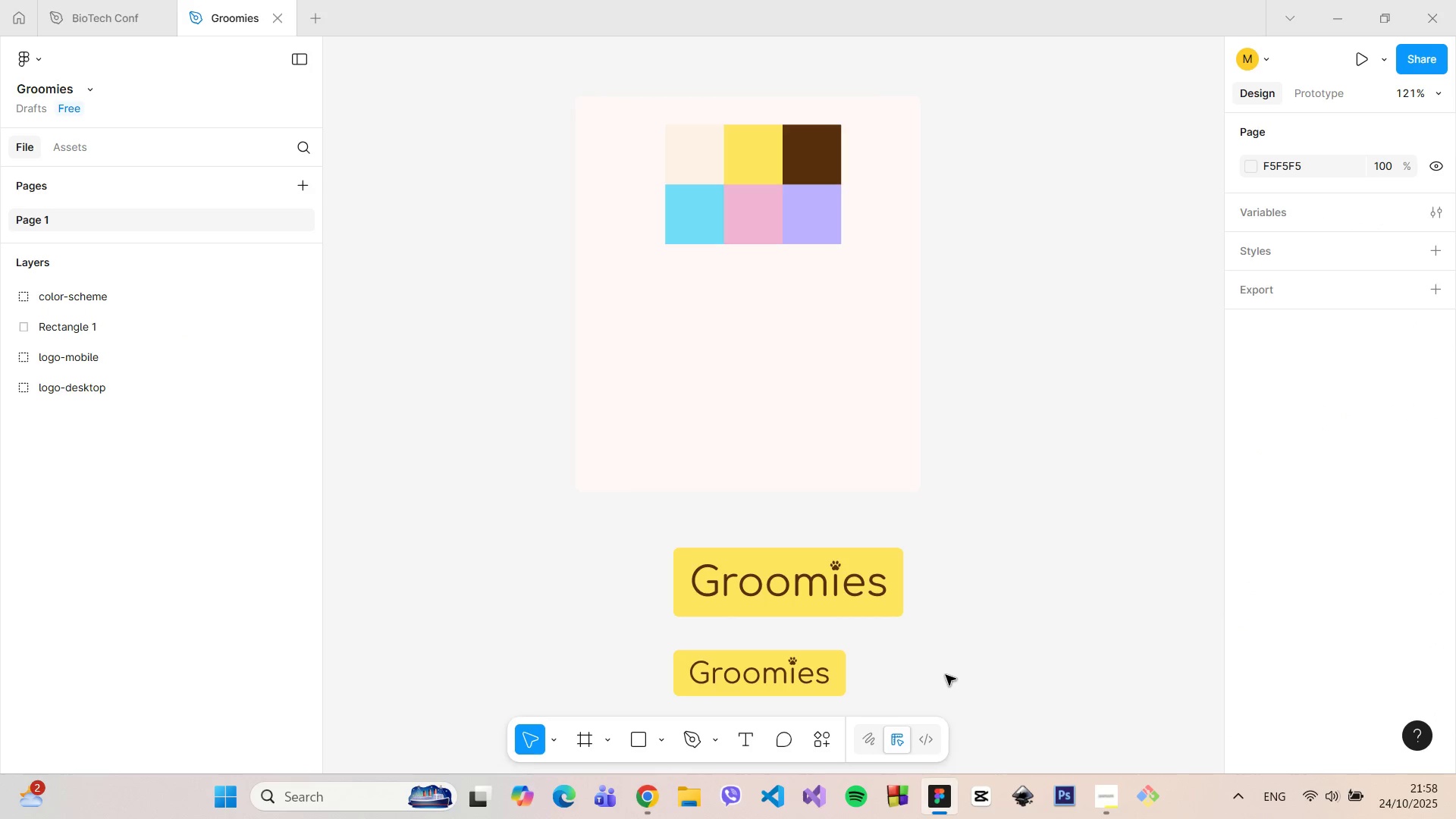 
left_click_drag(start_coordinate=[946, 675], to_coordinate=[701, 574])
 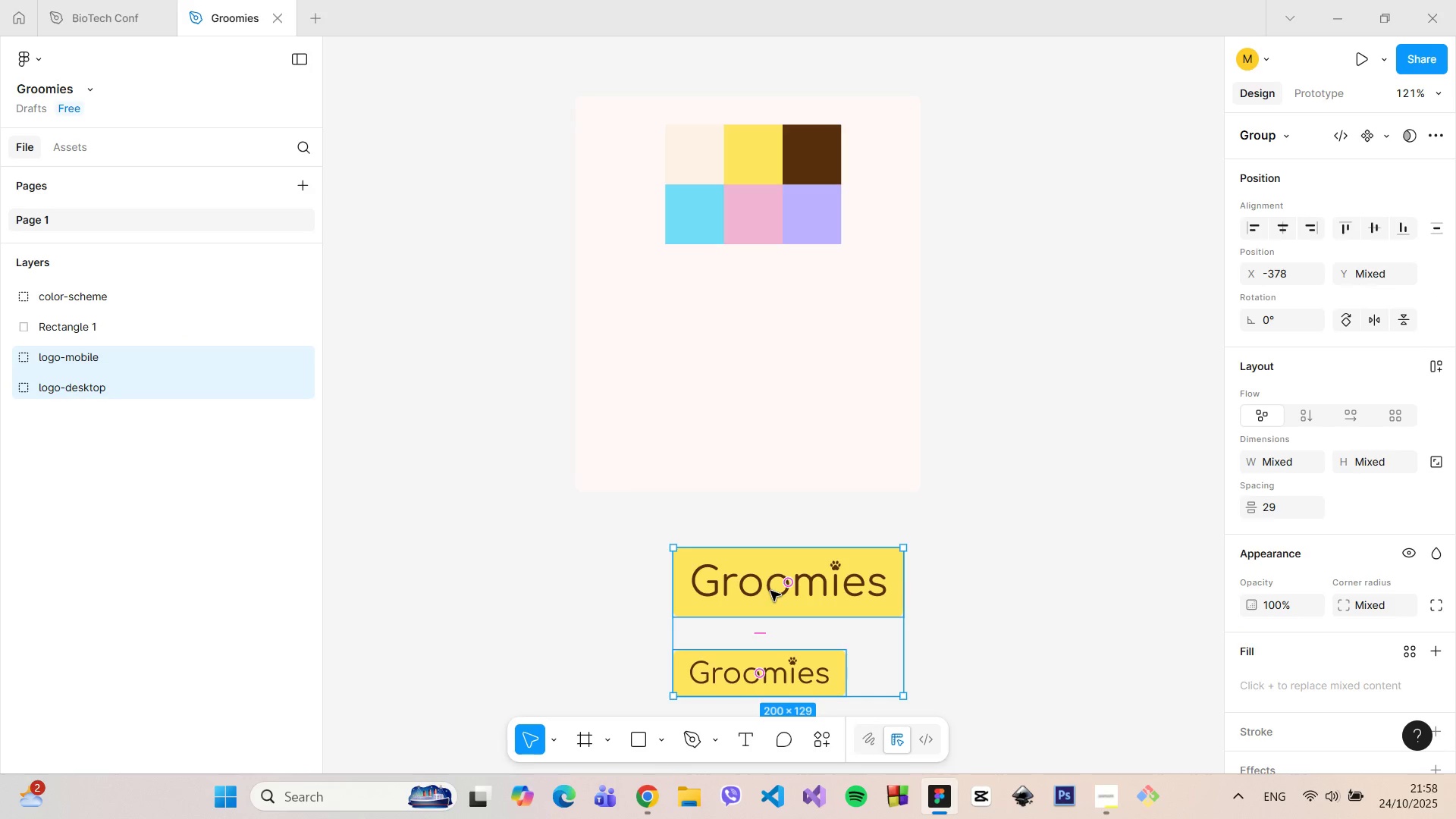 
hold_key(key=AltLeft, duration=1.37)
left_click_drag(start_coordinate=[770, 591], to_coordinate=[730, 356])
 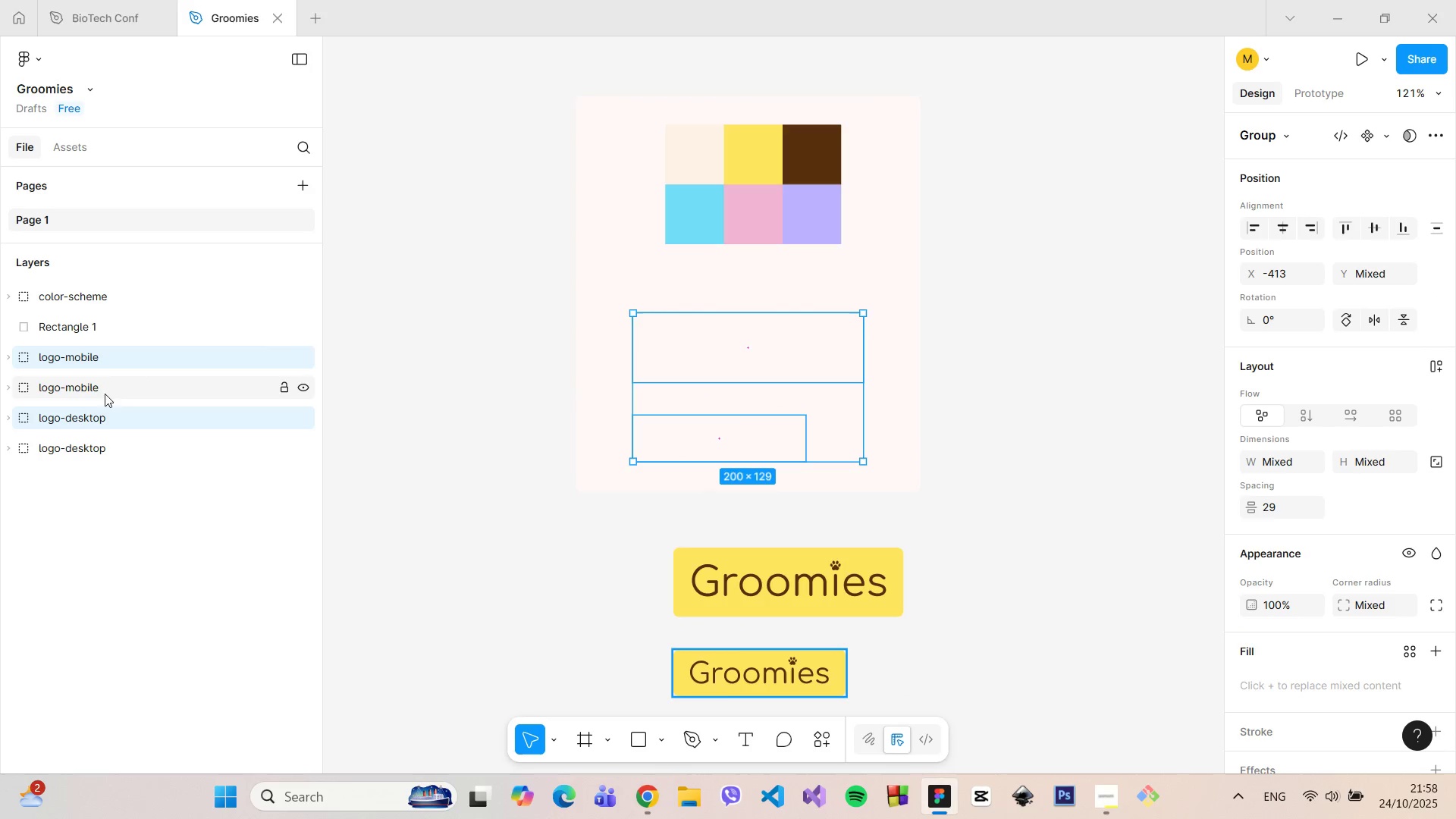 
left_click_drag(start_coordinate=[99, 329], to_coordinate=[136, 459])
 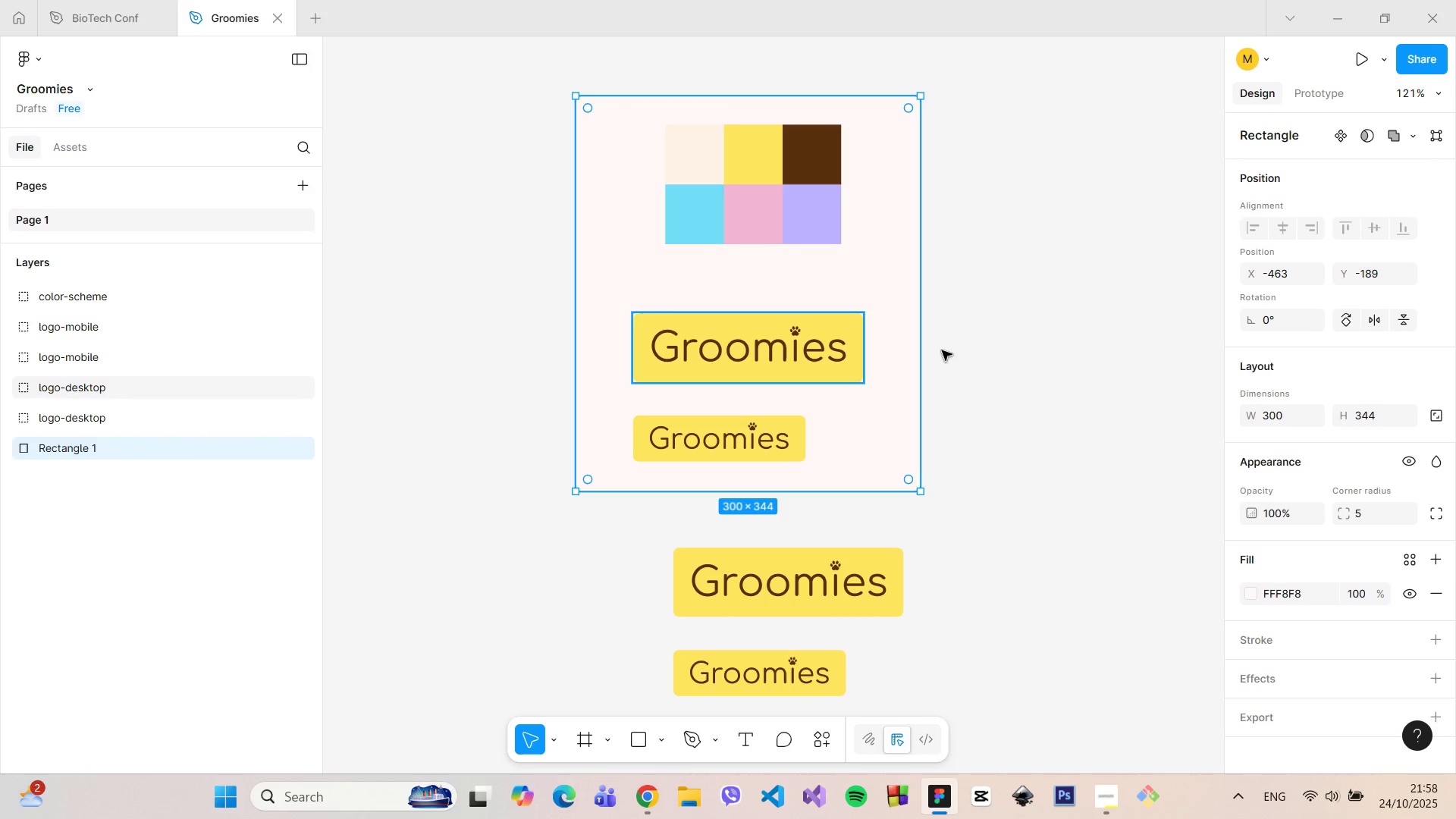 
left_click([1021, 347])
 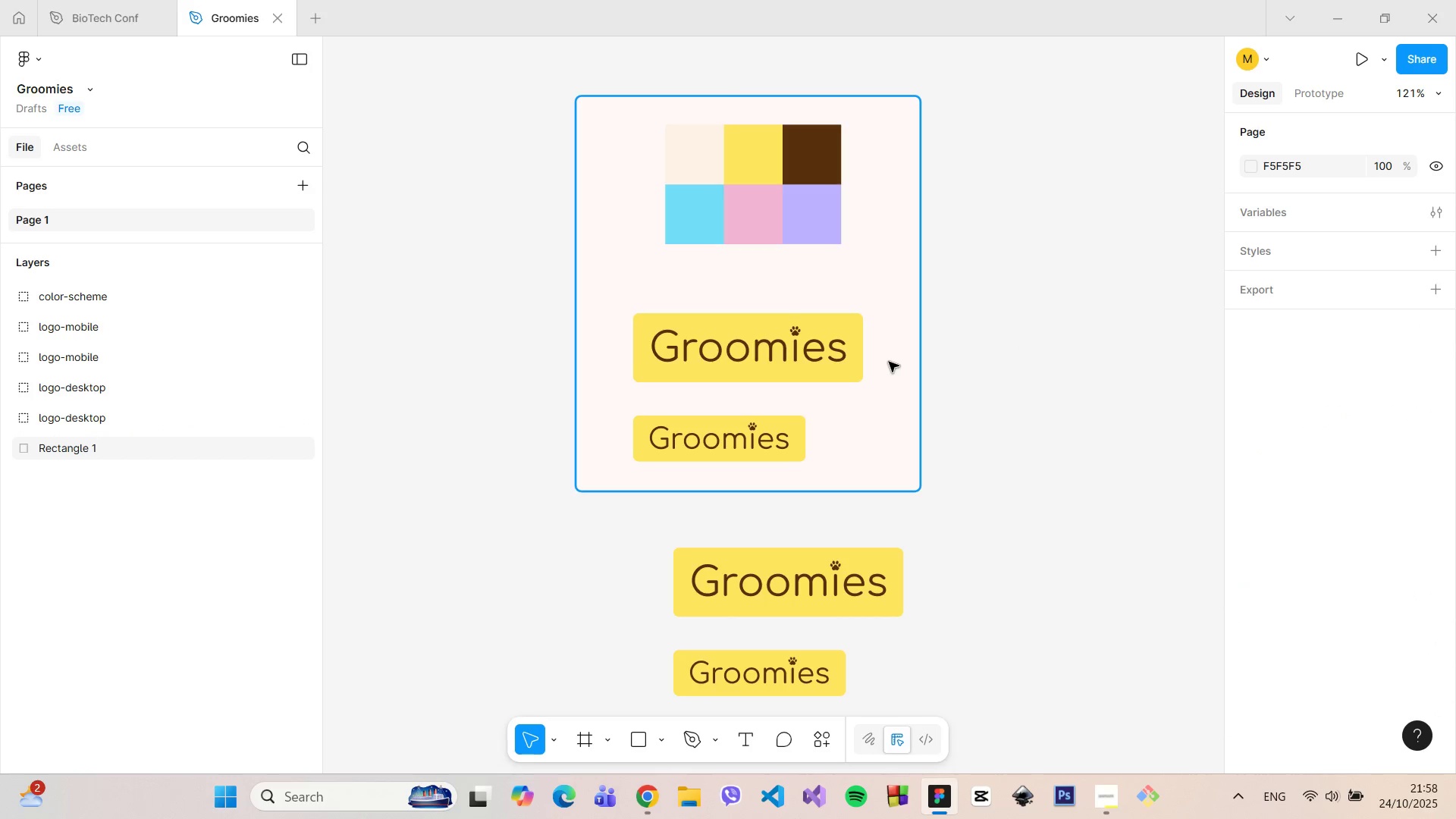 
left_click([889, 362])
 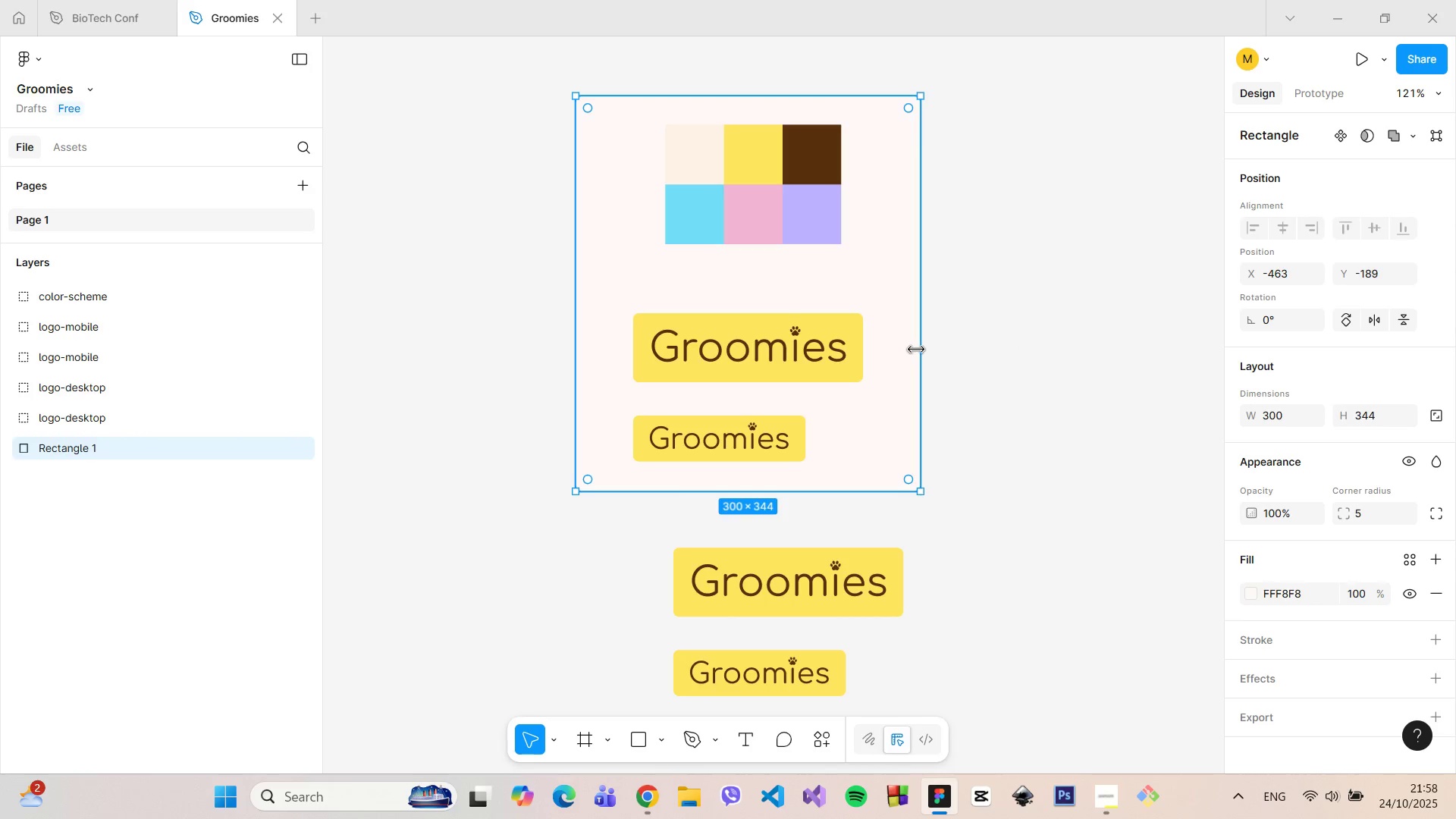 
left_click_drag(start_coordinate=[916, 350], to_coordinate=[1135, 344])
 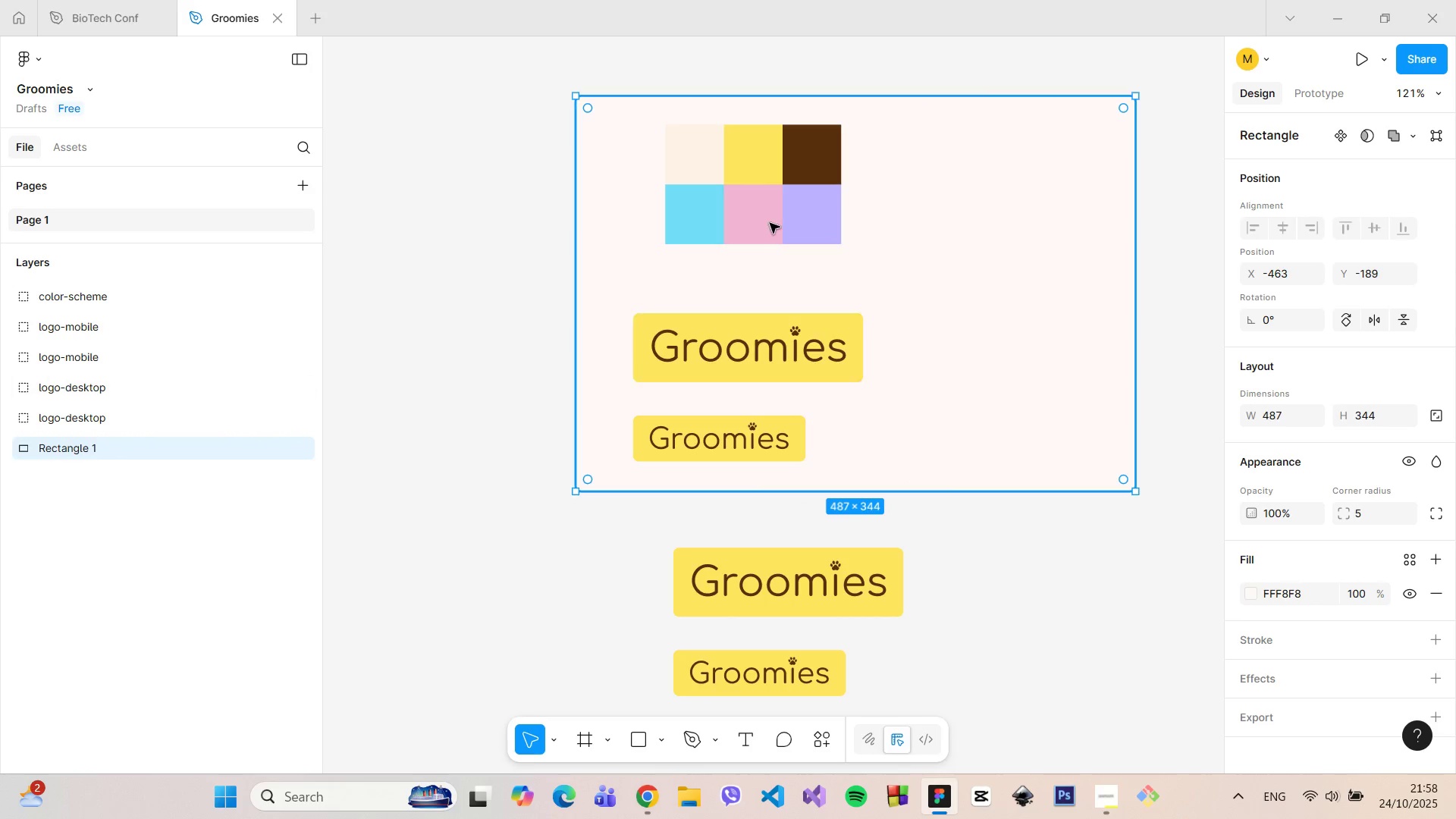 
left_click([767, 216])
 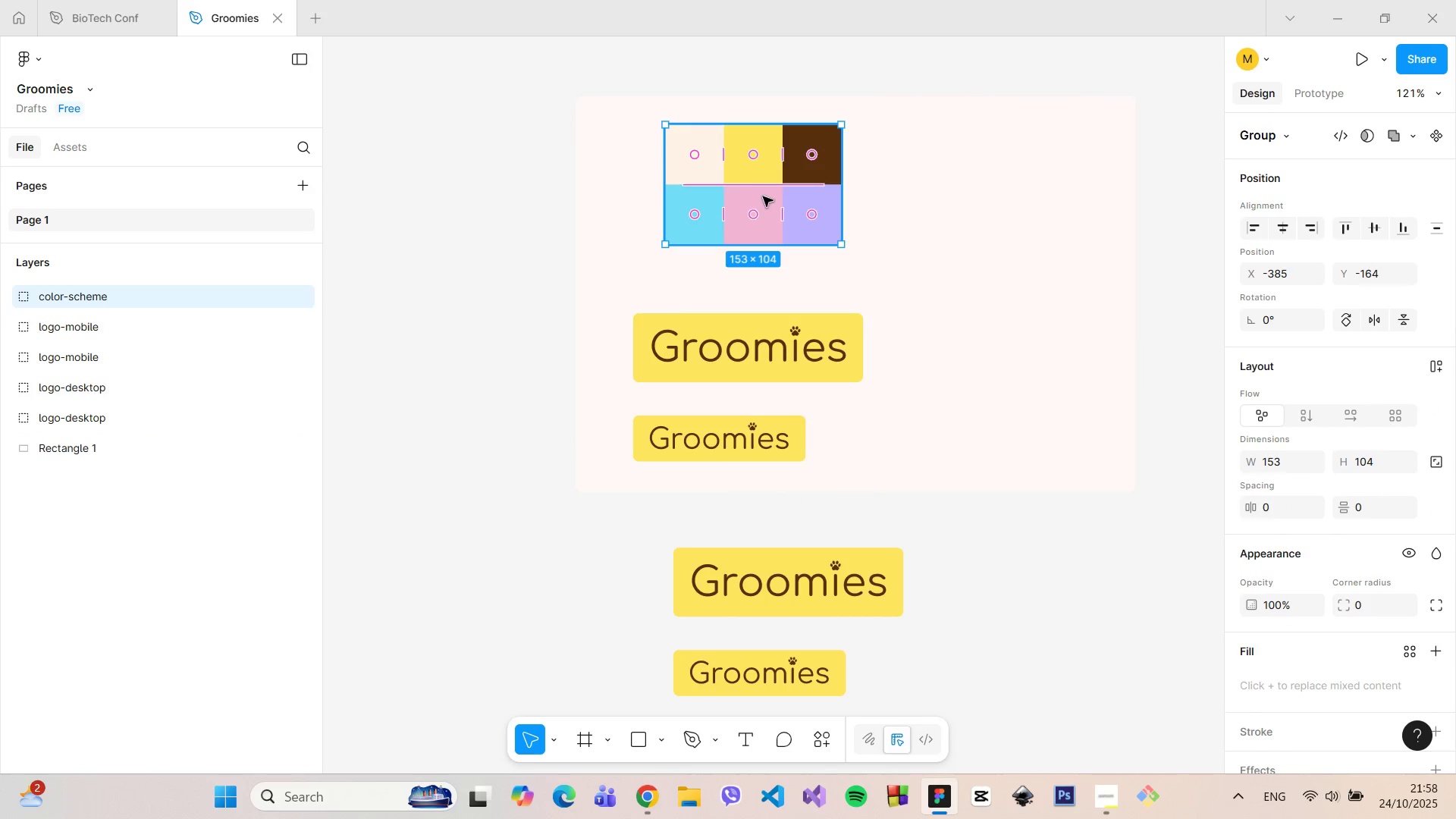 
left_click_drag(start_coordinate=[763, 196], to_coordinate=[738, 235])
 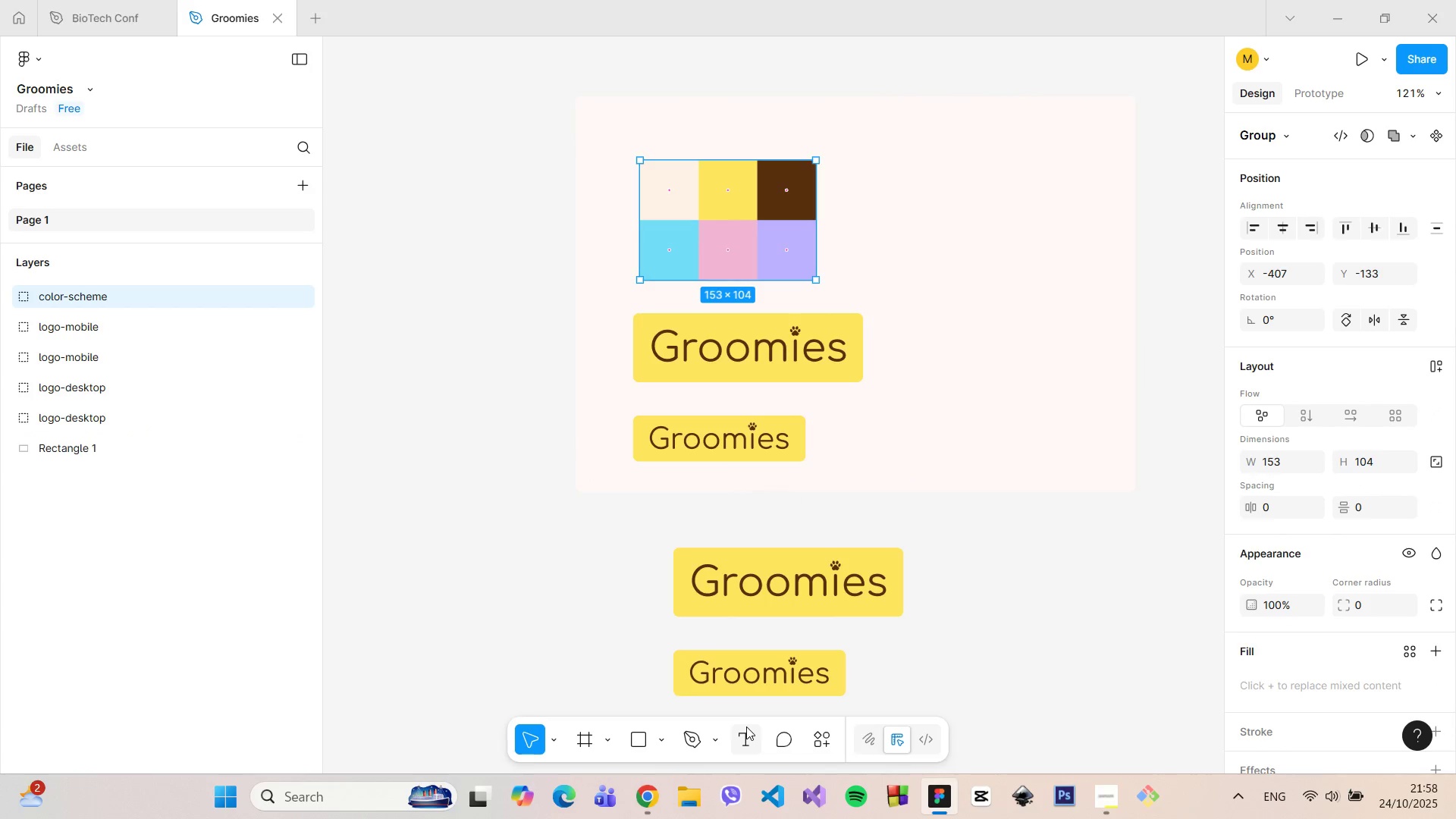 
left_click([746, 726])
 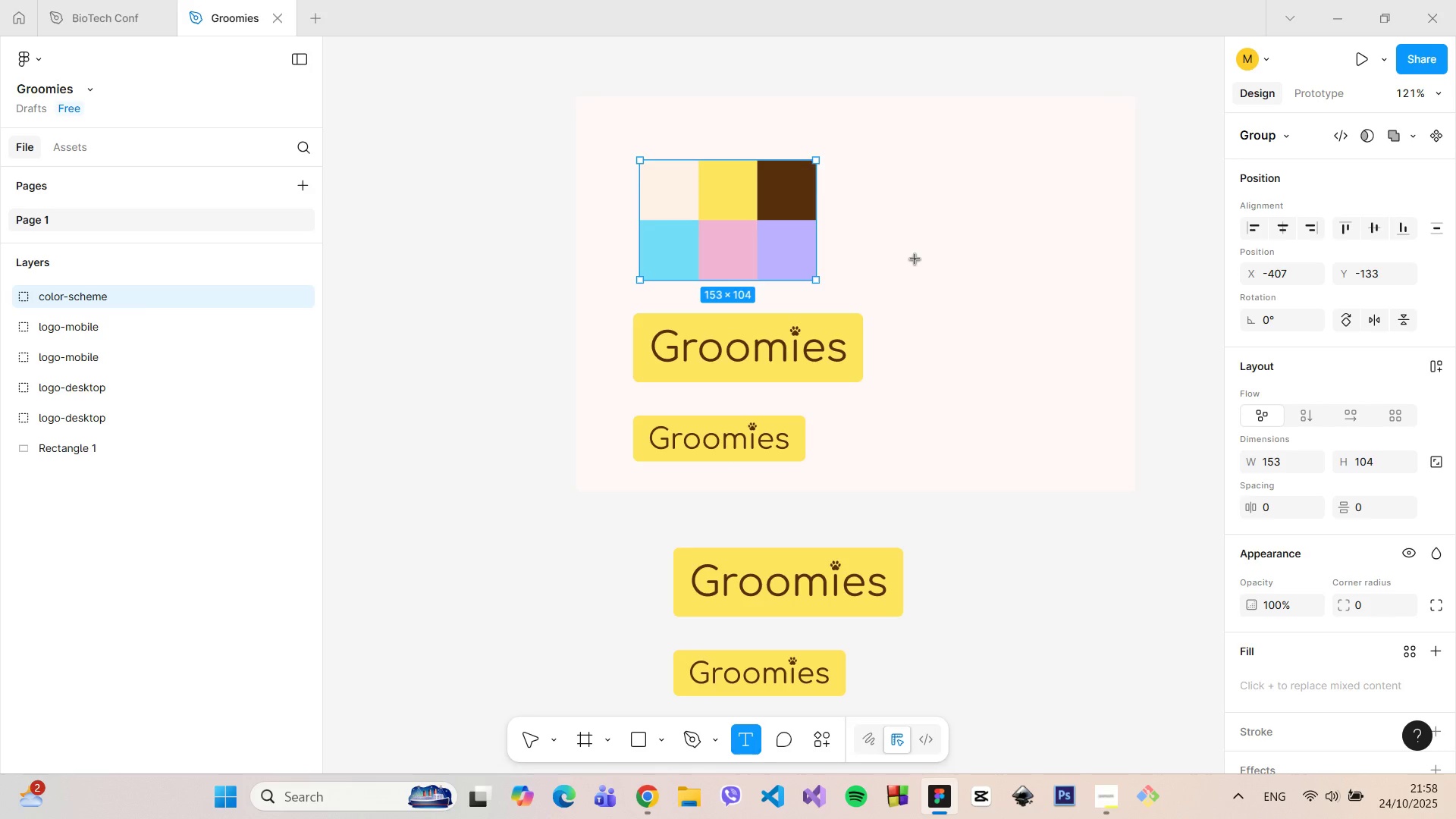 
left_click([915, 259])
 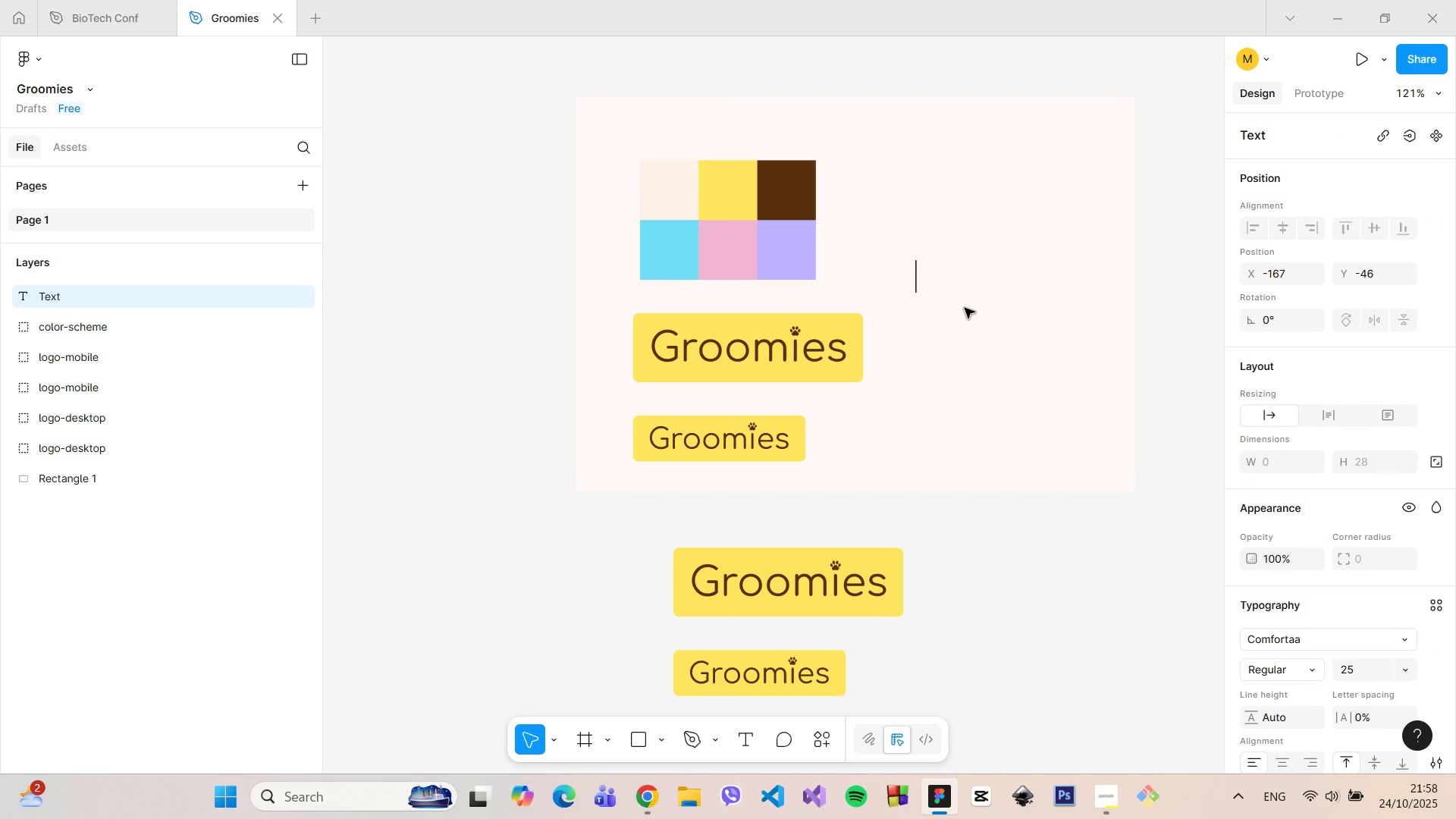 
type(Design guide)
 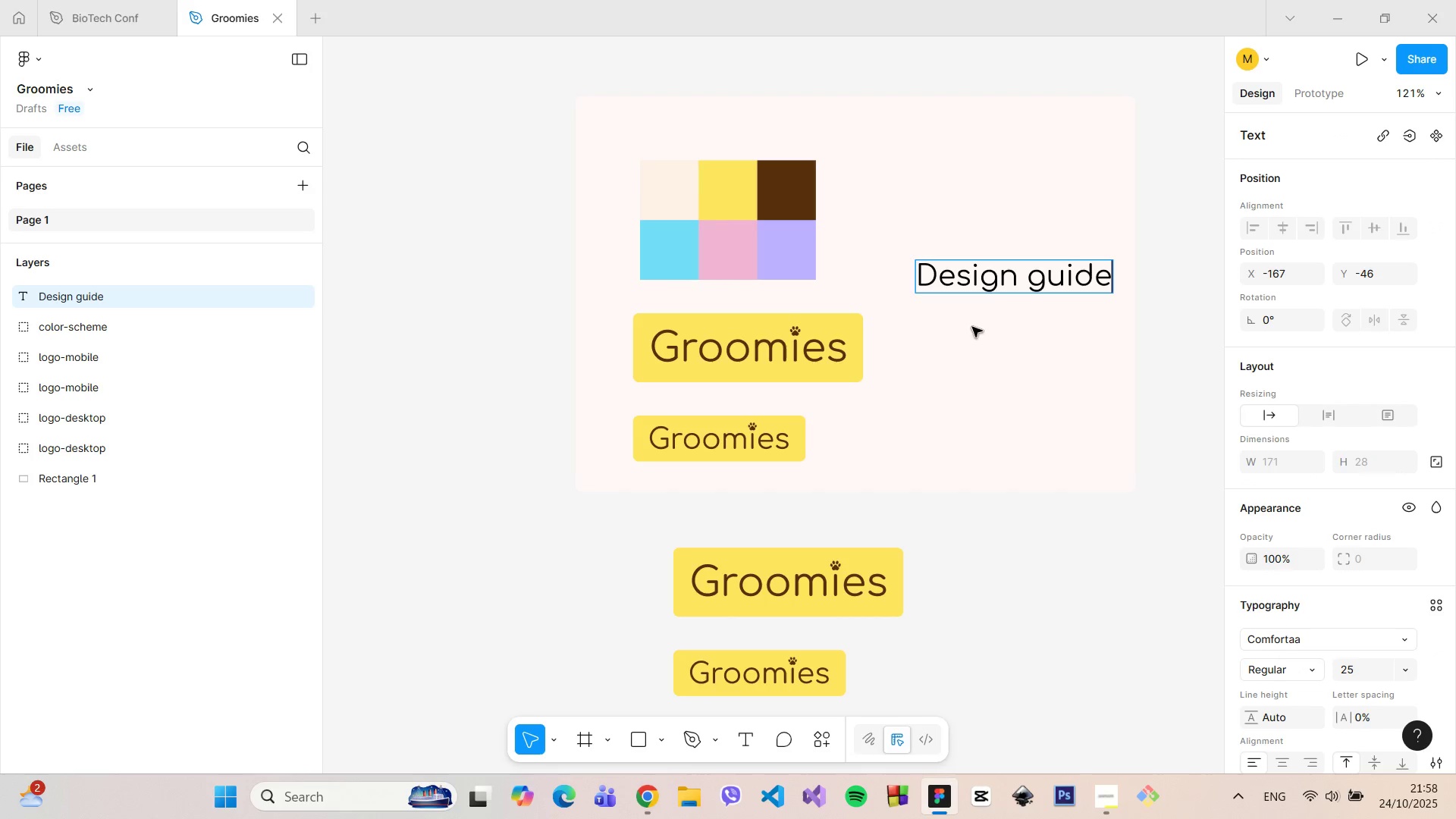 
left_click([1035, 338])
 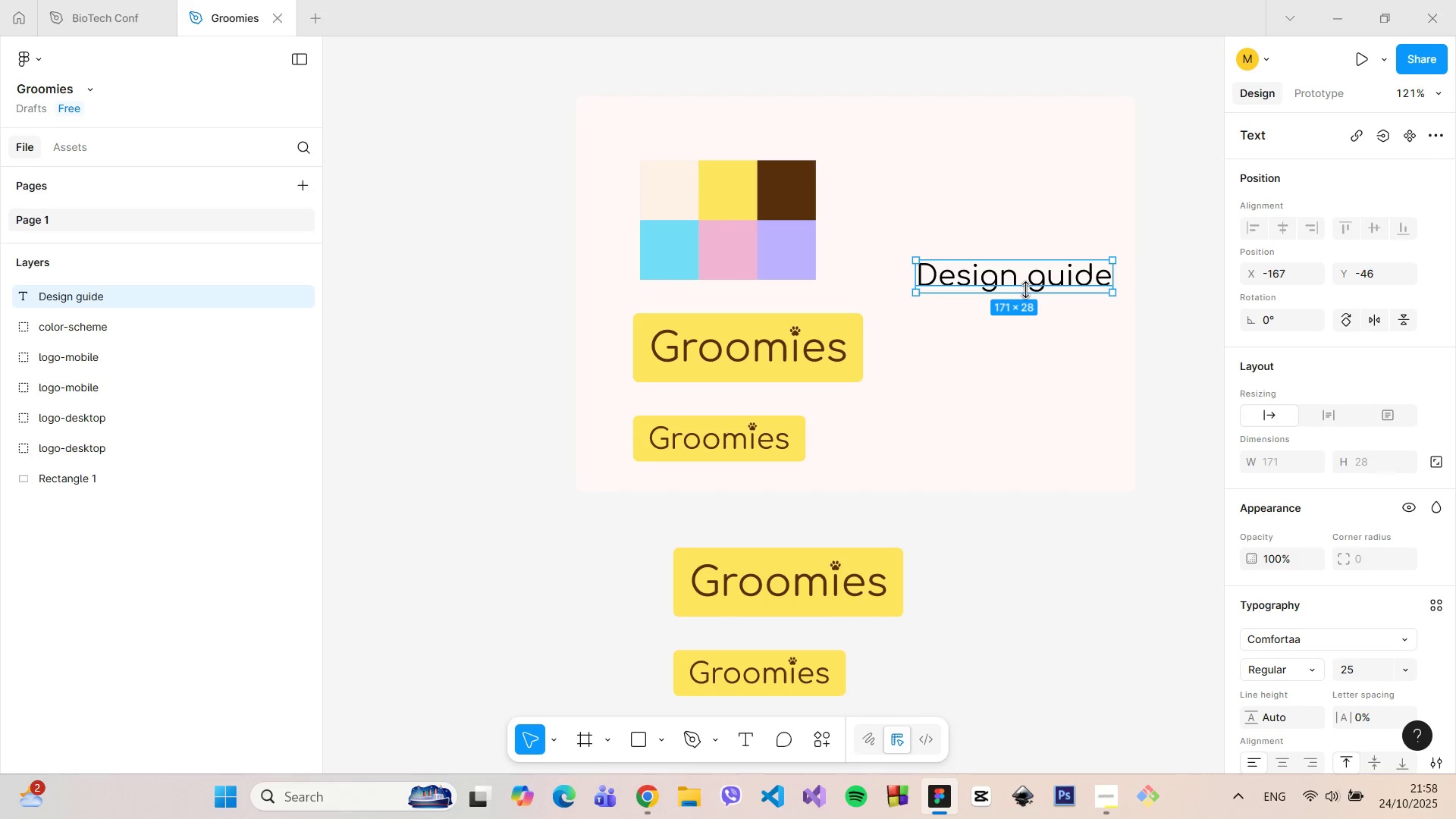 
left_click([1025, 290])
 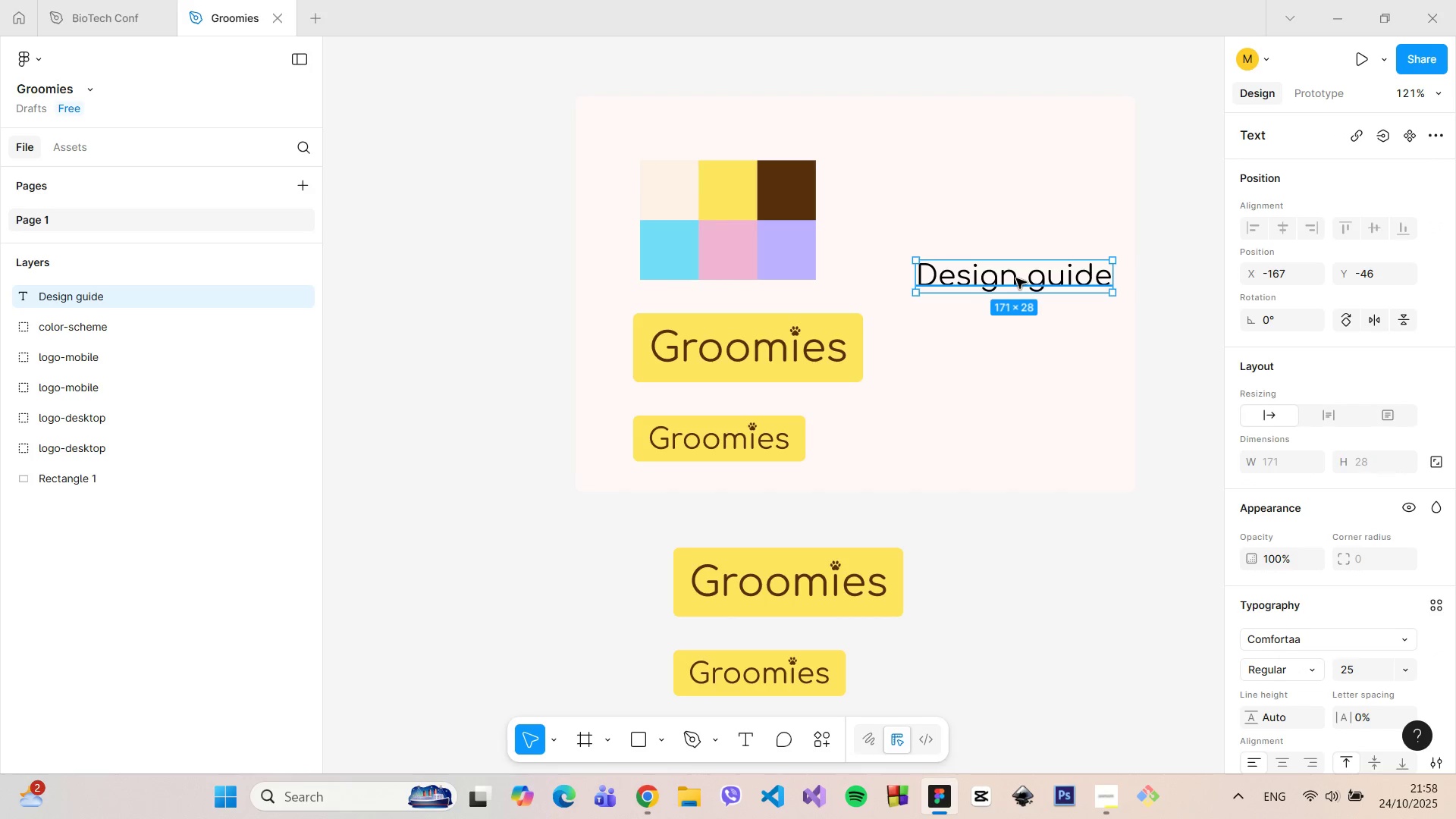 
left_click([1016, 278])
 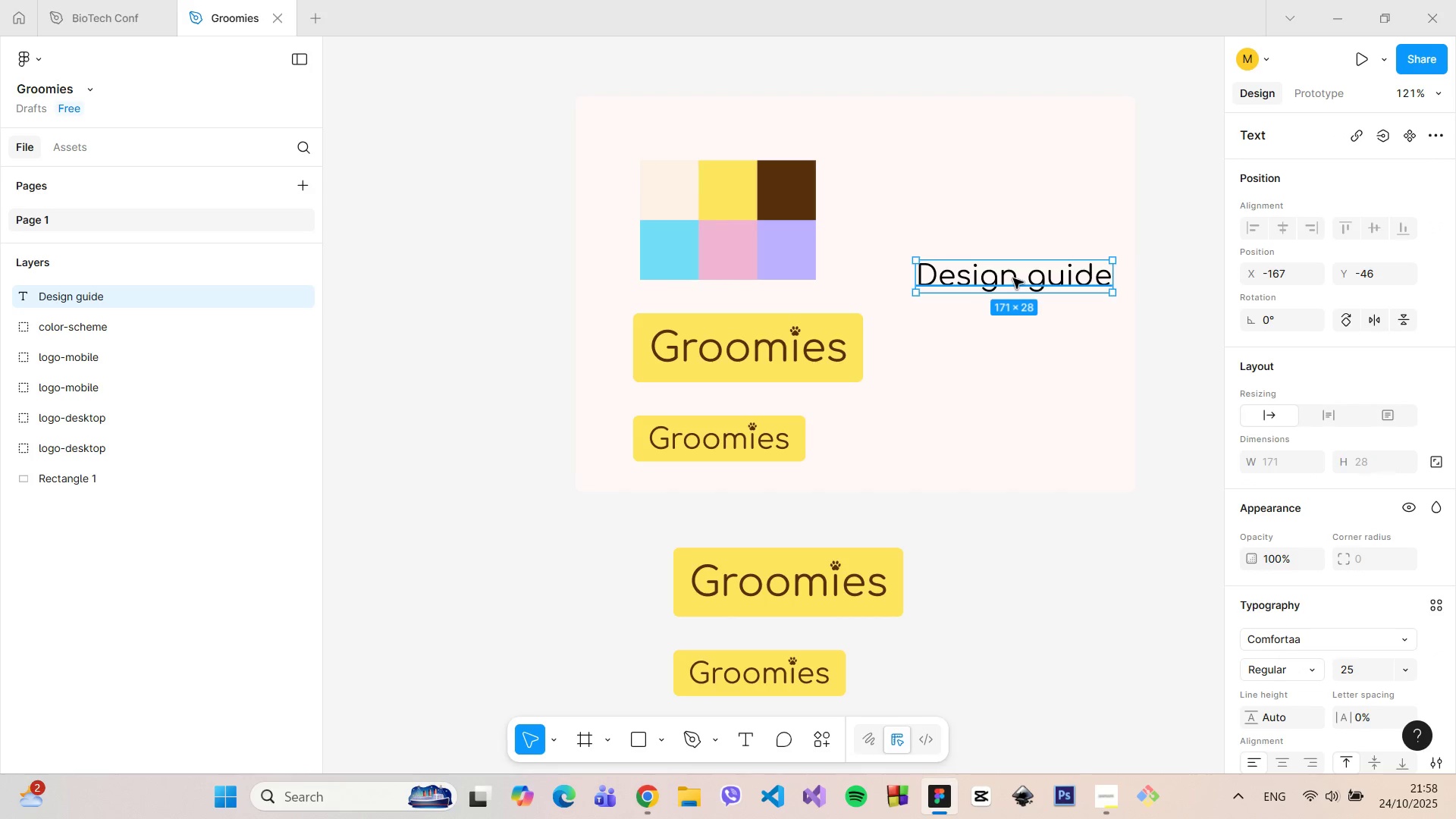 
double_click([1013, 278])
 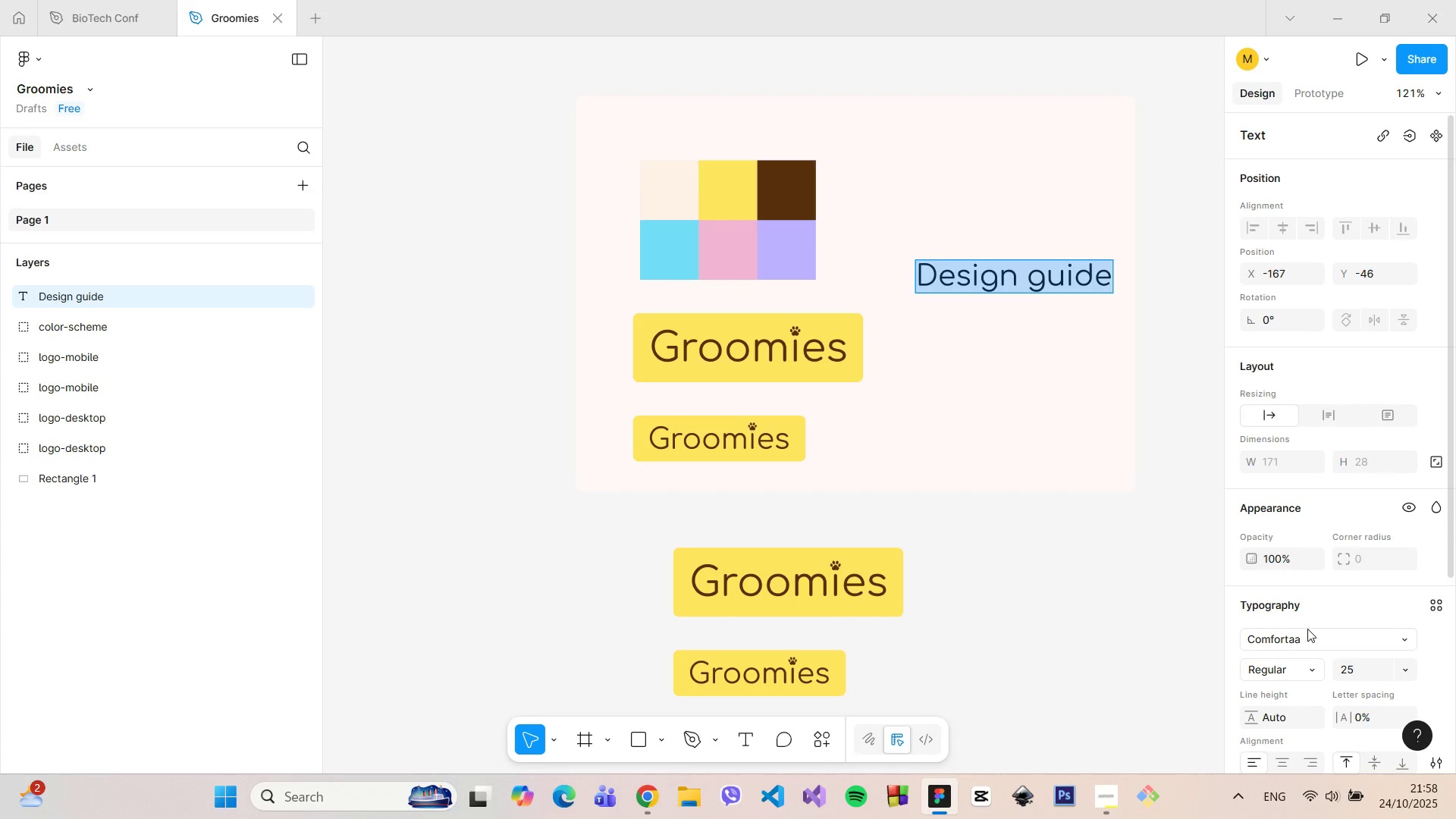 
left_click([1309, 632])
 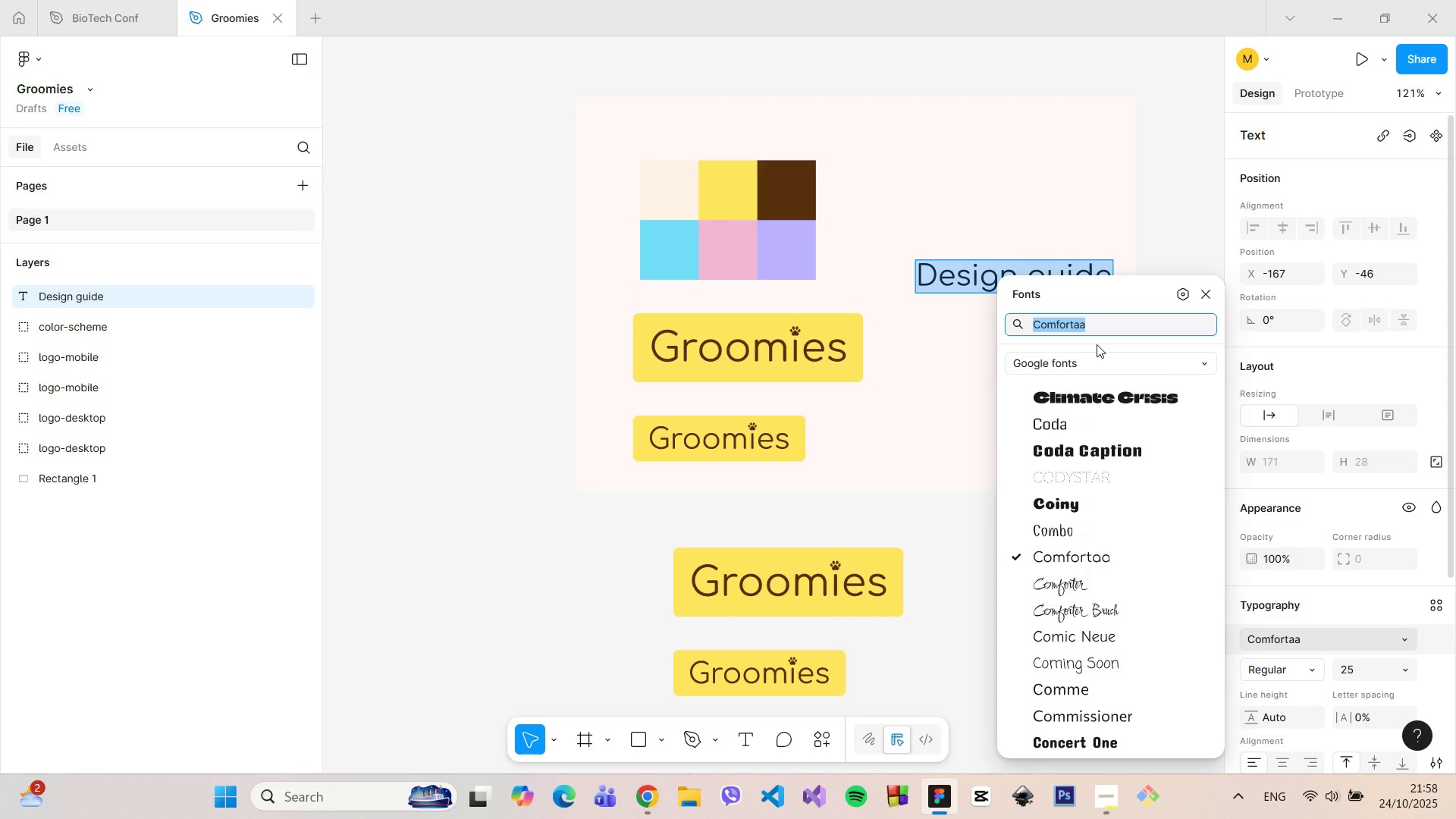 
type(Poppi)
 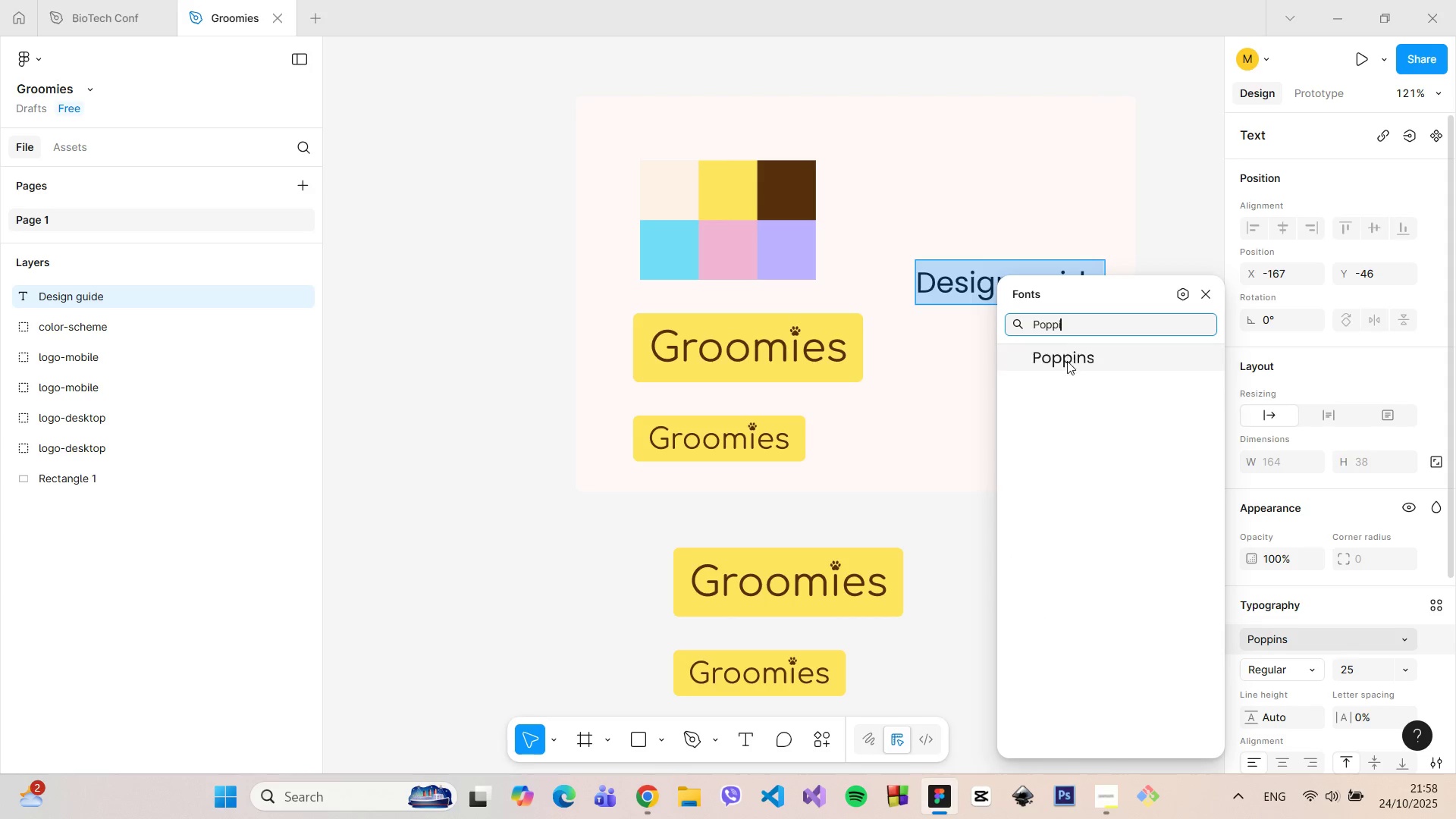 
left_click([1066, 363])
 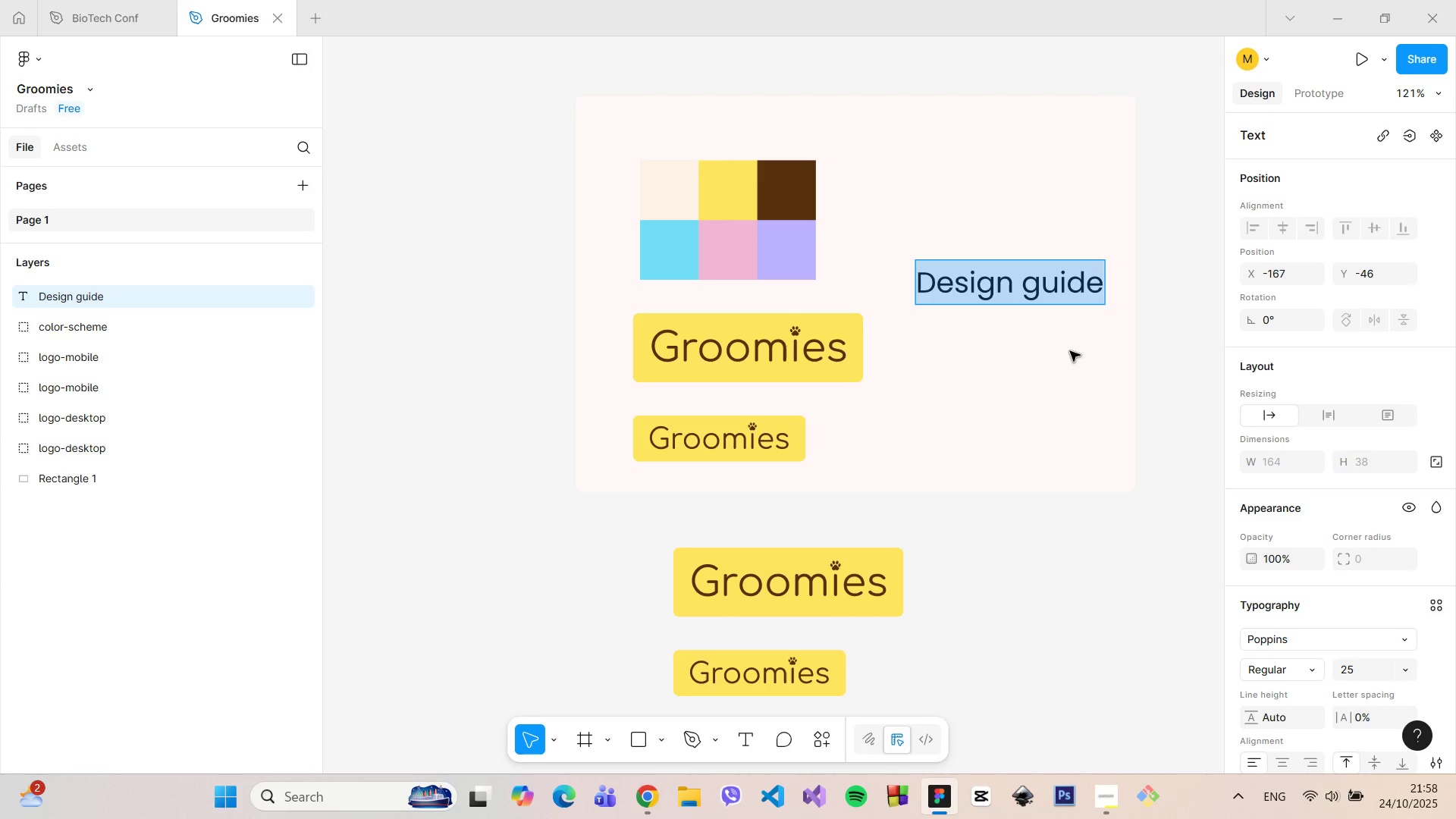 
left_click([1070, 351])
 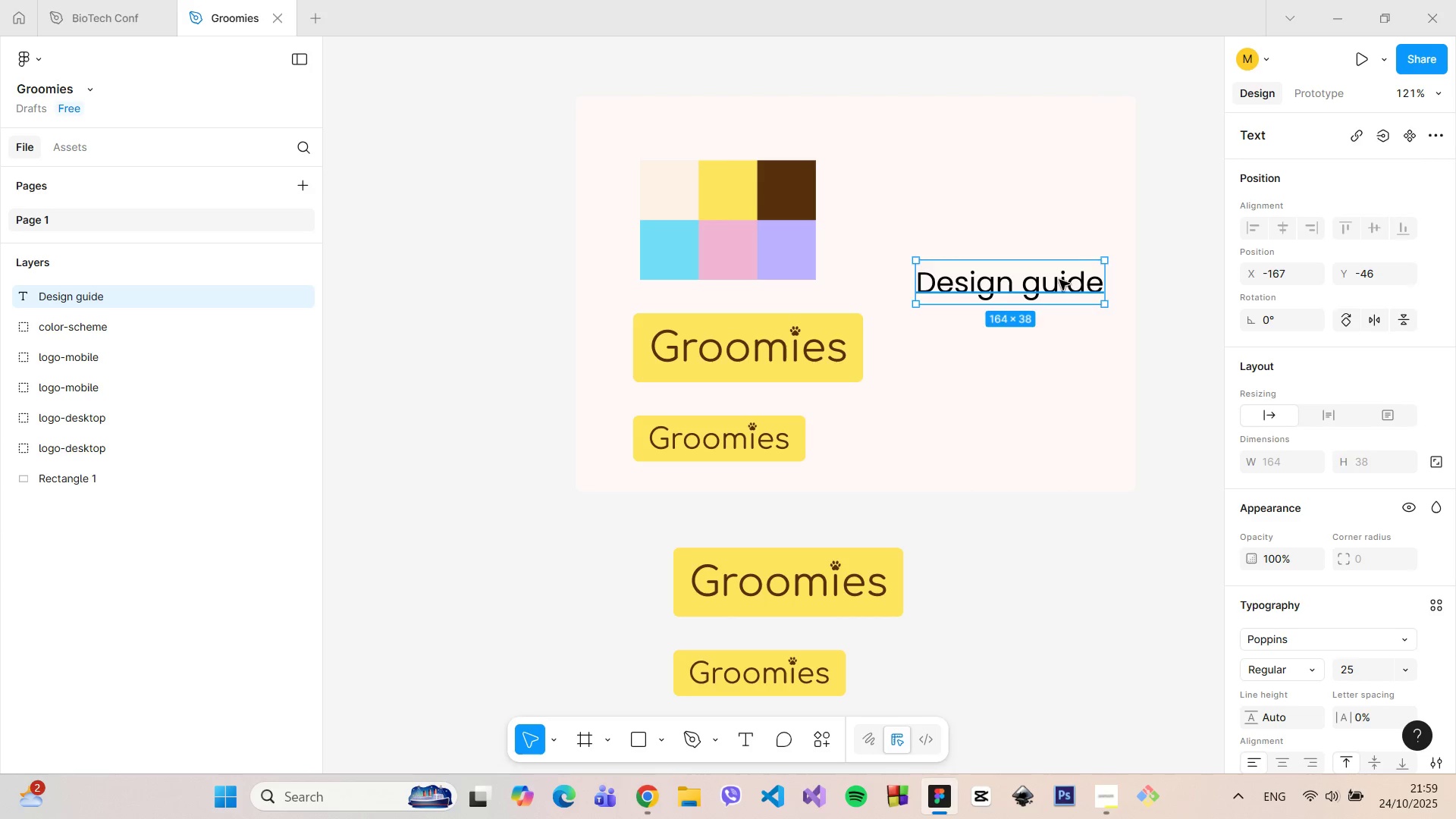 
double_click([1059, 280])
 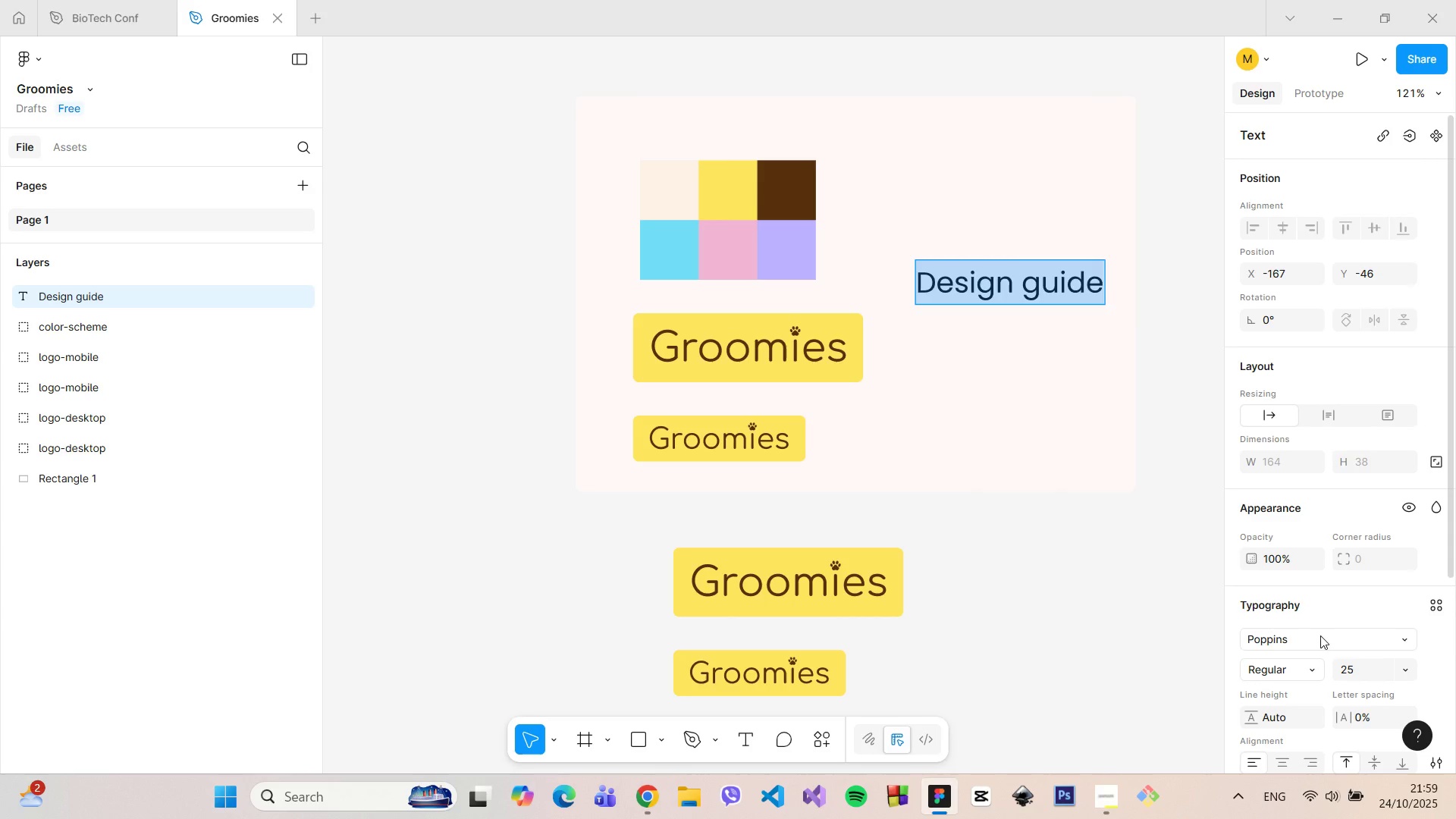 
left_click([1320, 635])
 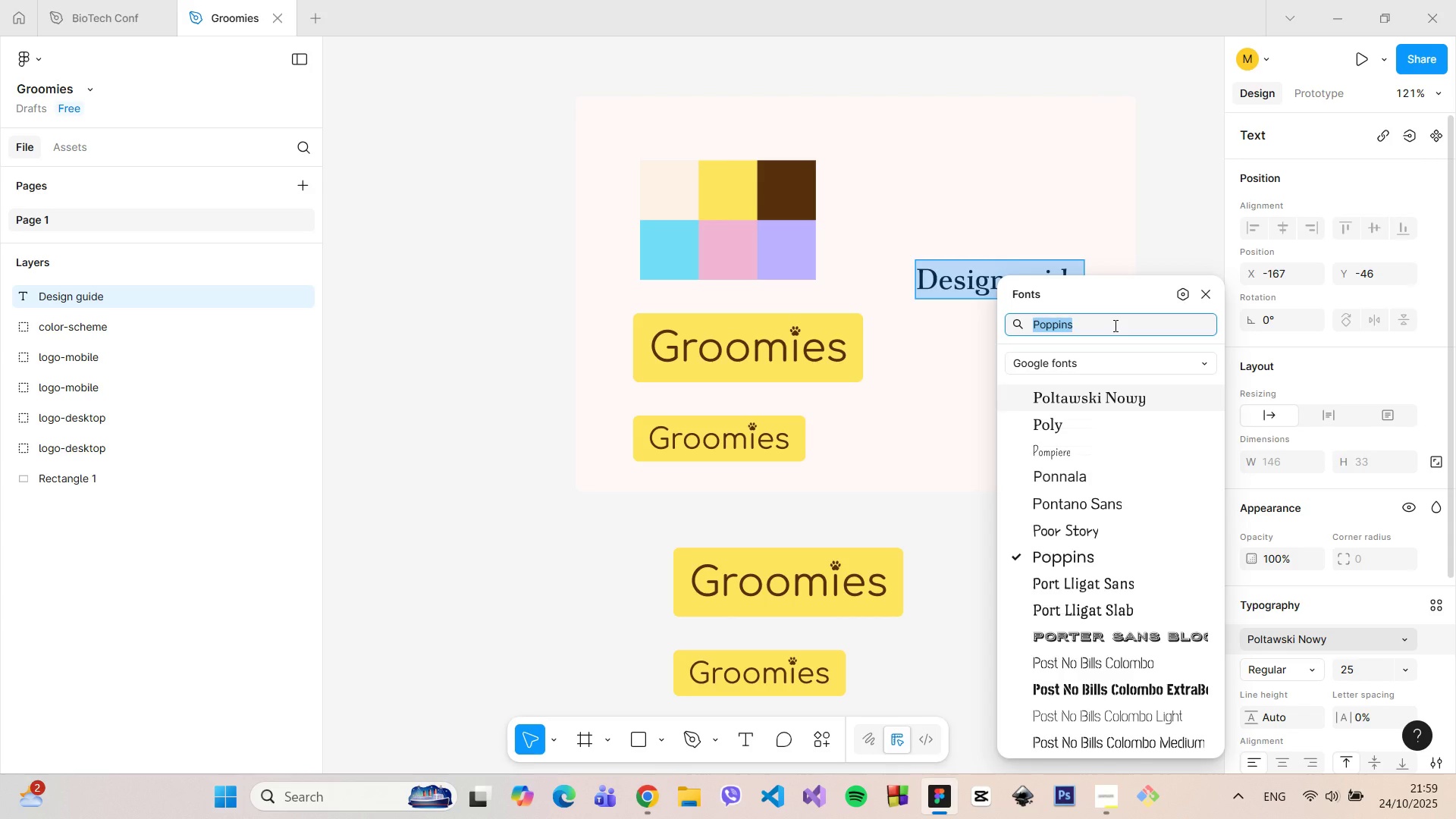 
type(Lato)
 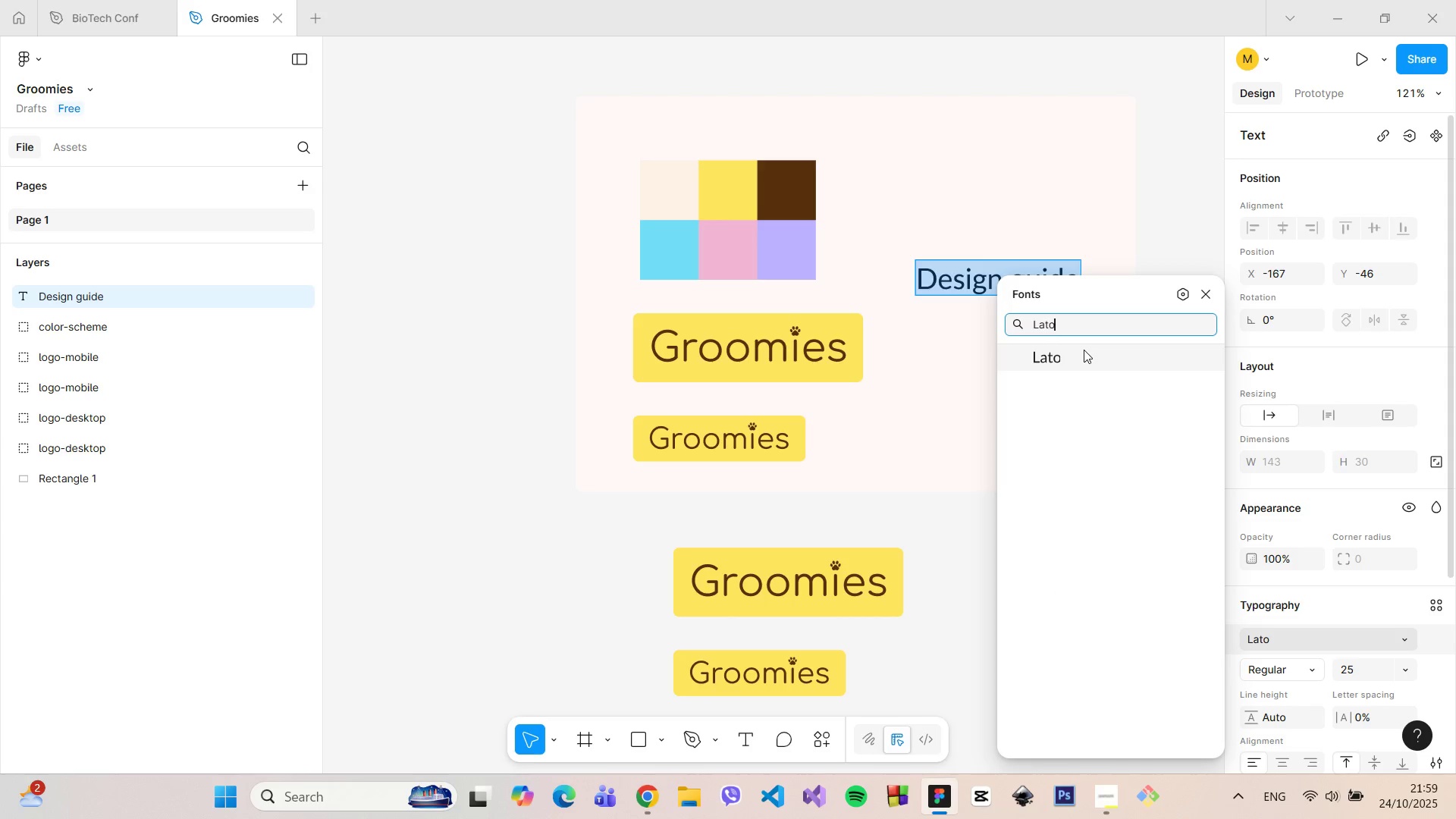 
left_click([1084, 350])
 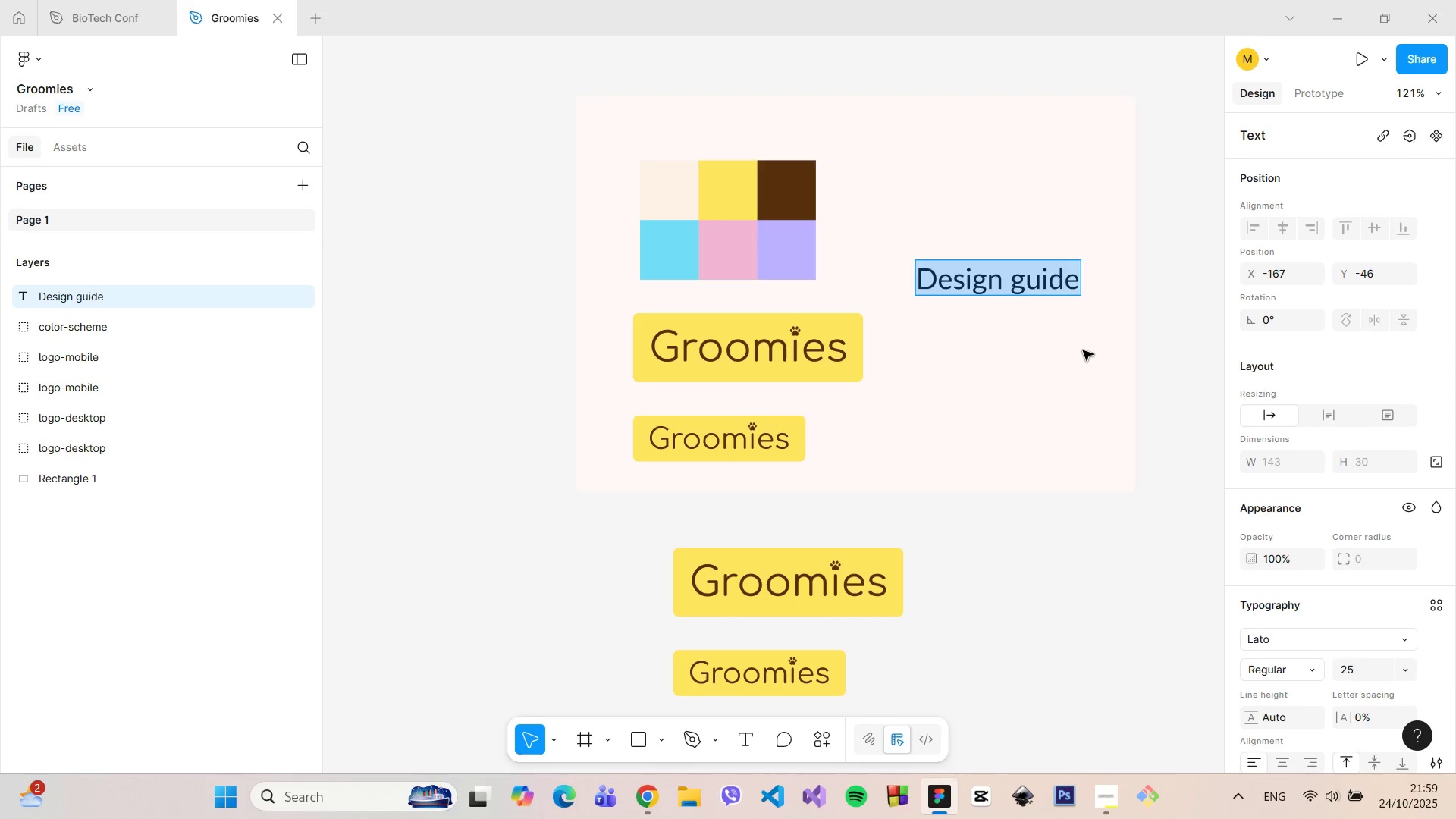 
left_click([1083, 350])
 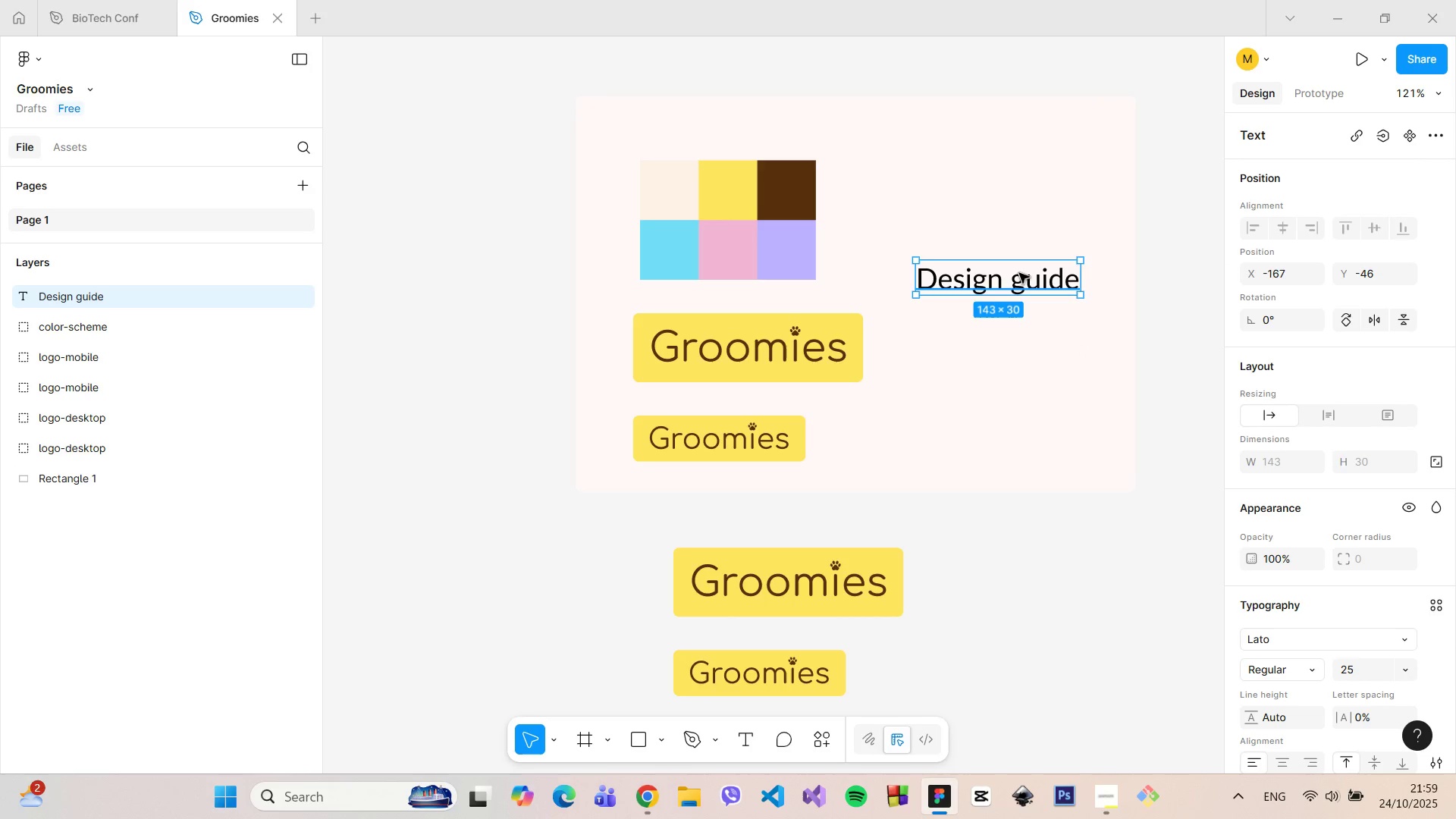 
left_click_drag(start_coordinate=[1020, 275], to_coordinate=[987, 344])
 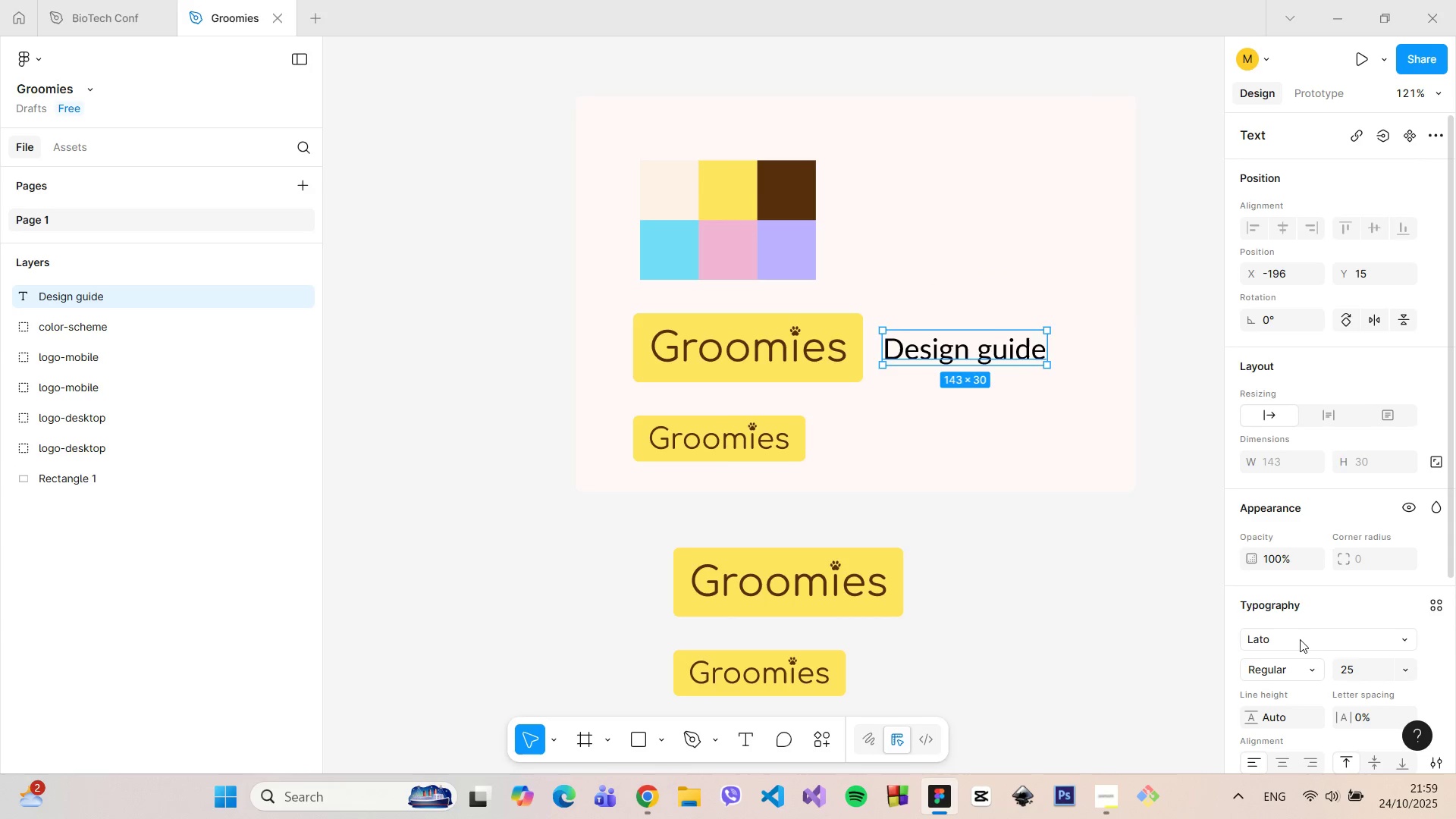 
left_click([1300, 642])
 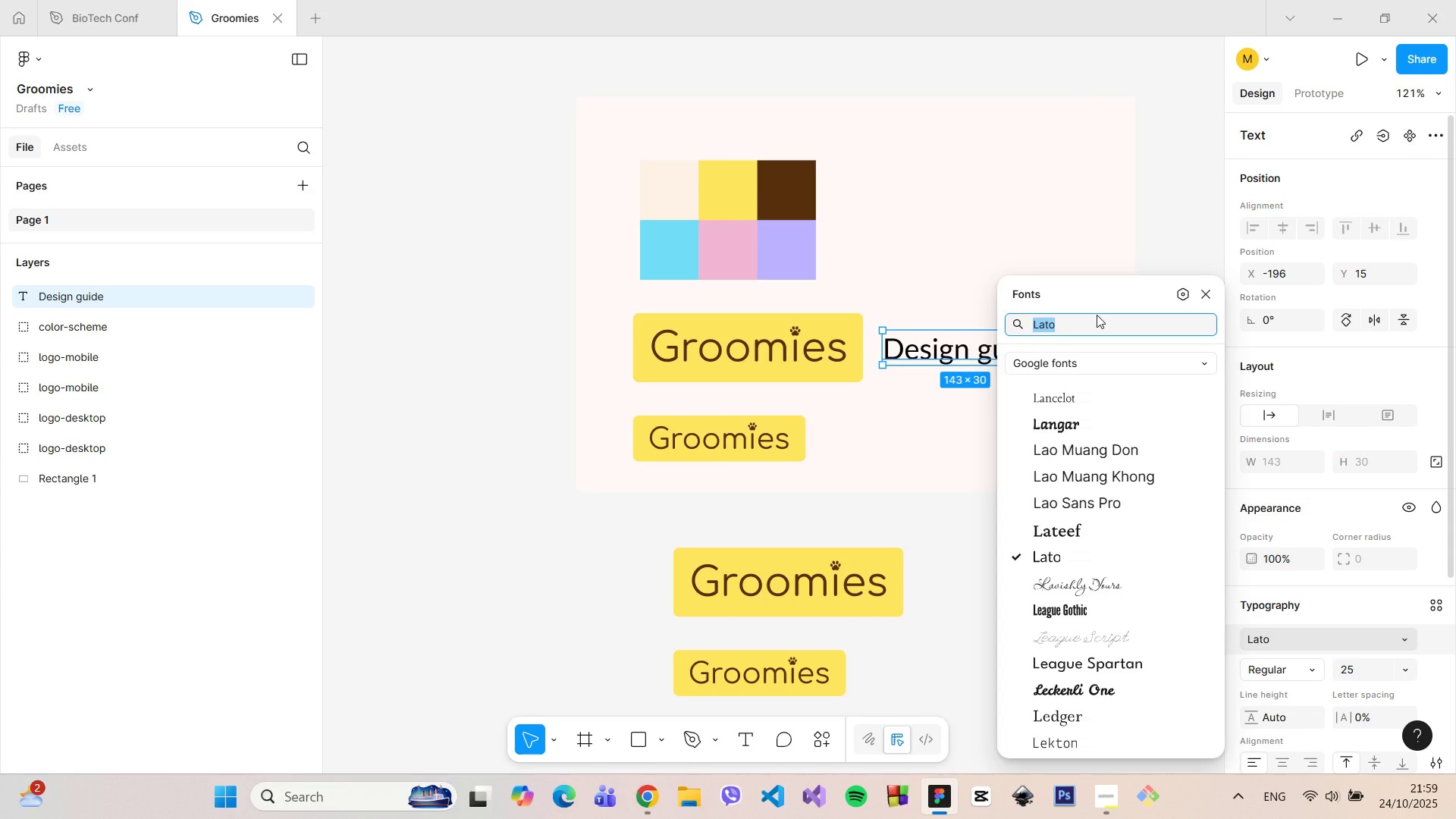 
left_click([1097, 315])
 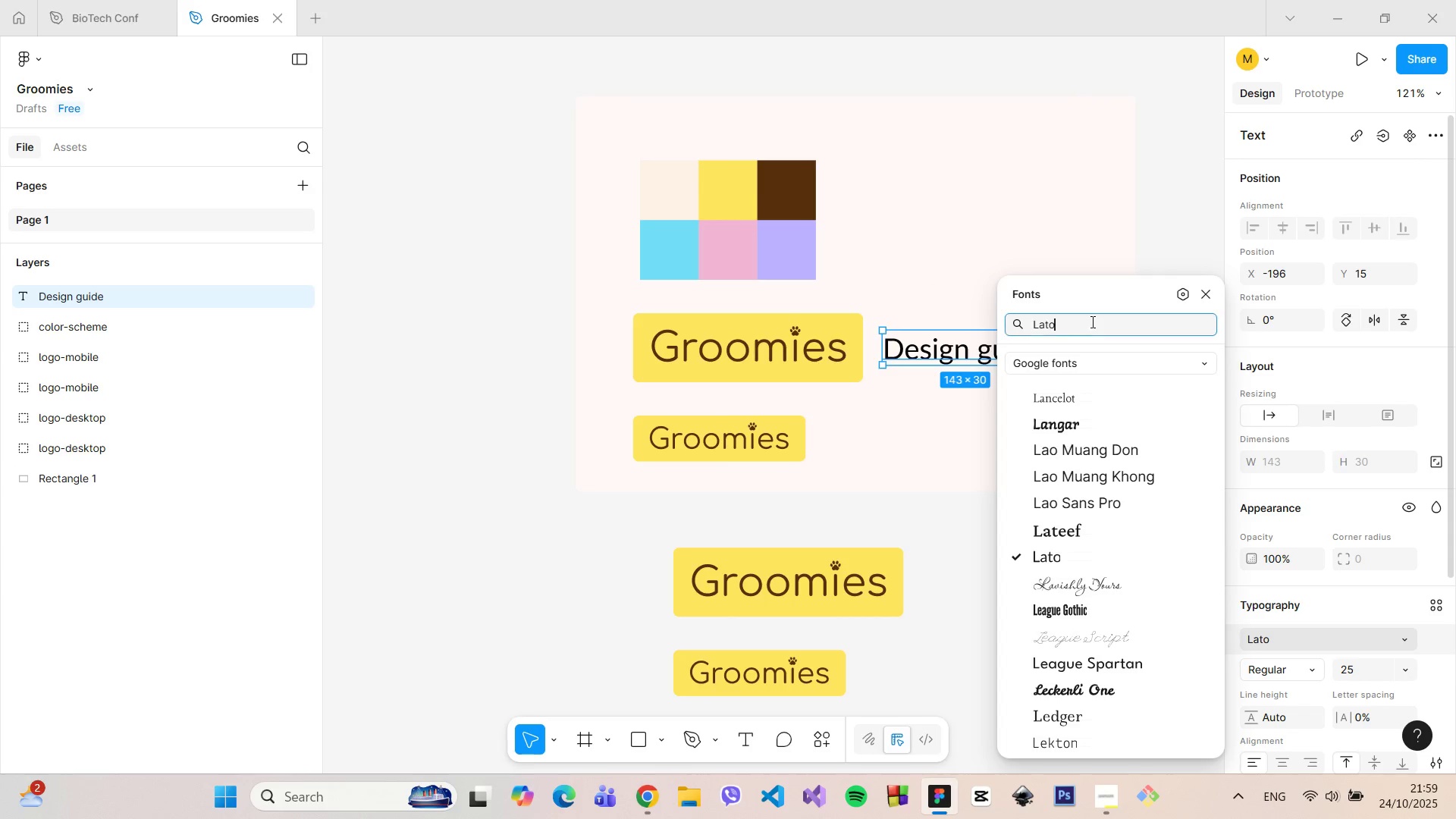 
triple_click([1091, 322])
 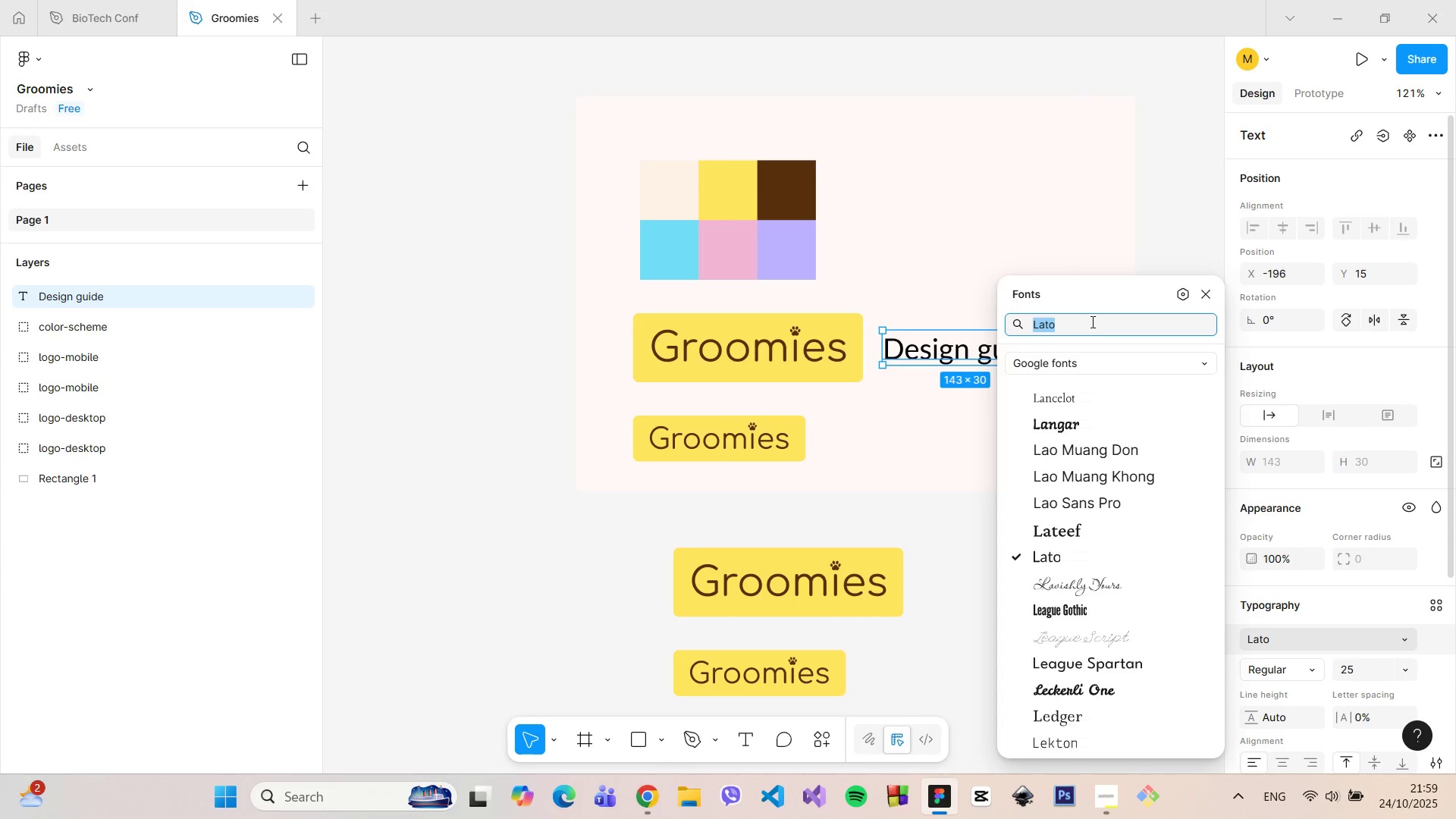 
triple_click([1091, 322])
 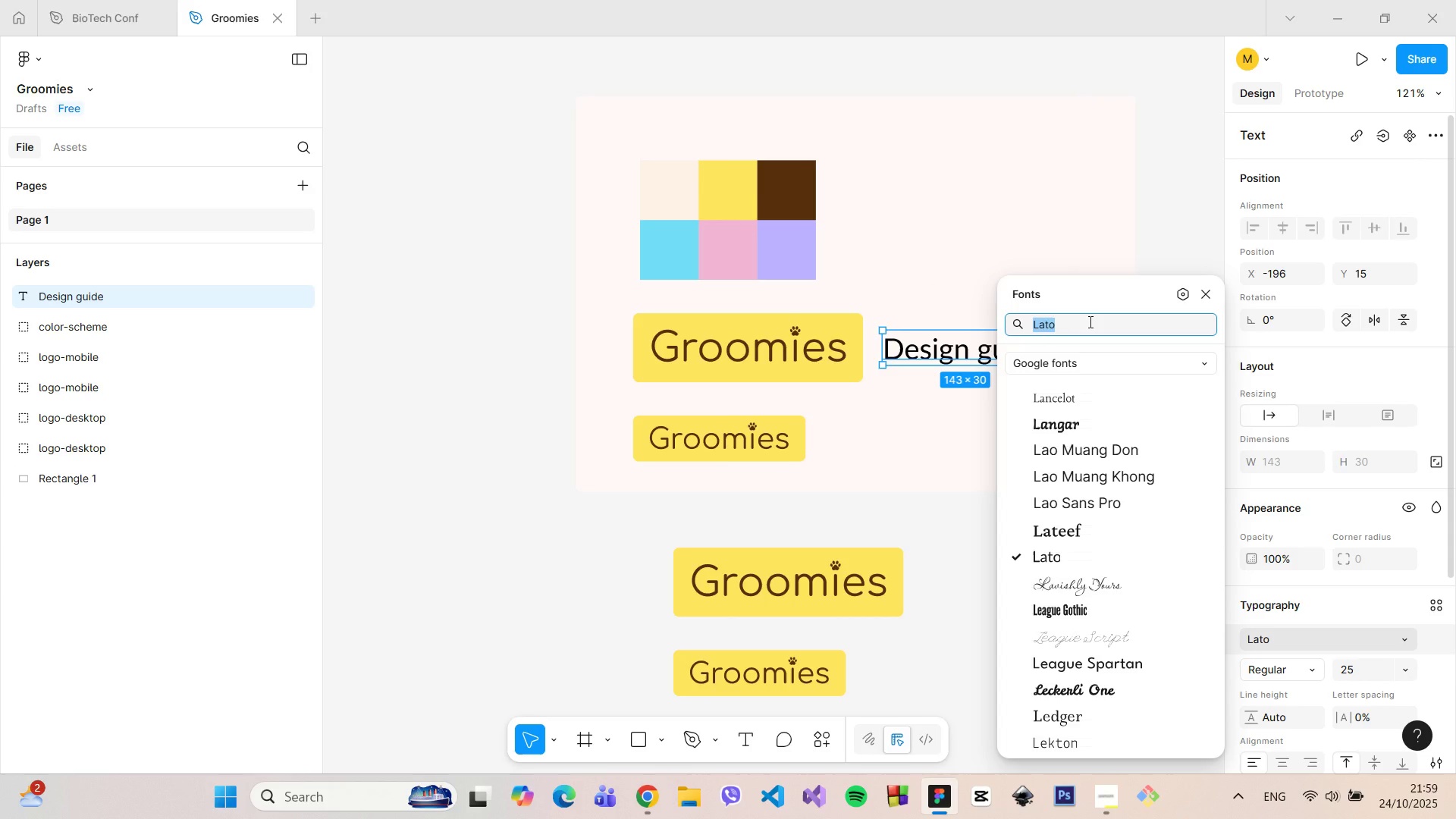 
type(Open)
 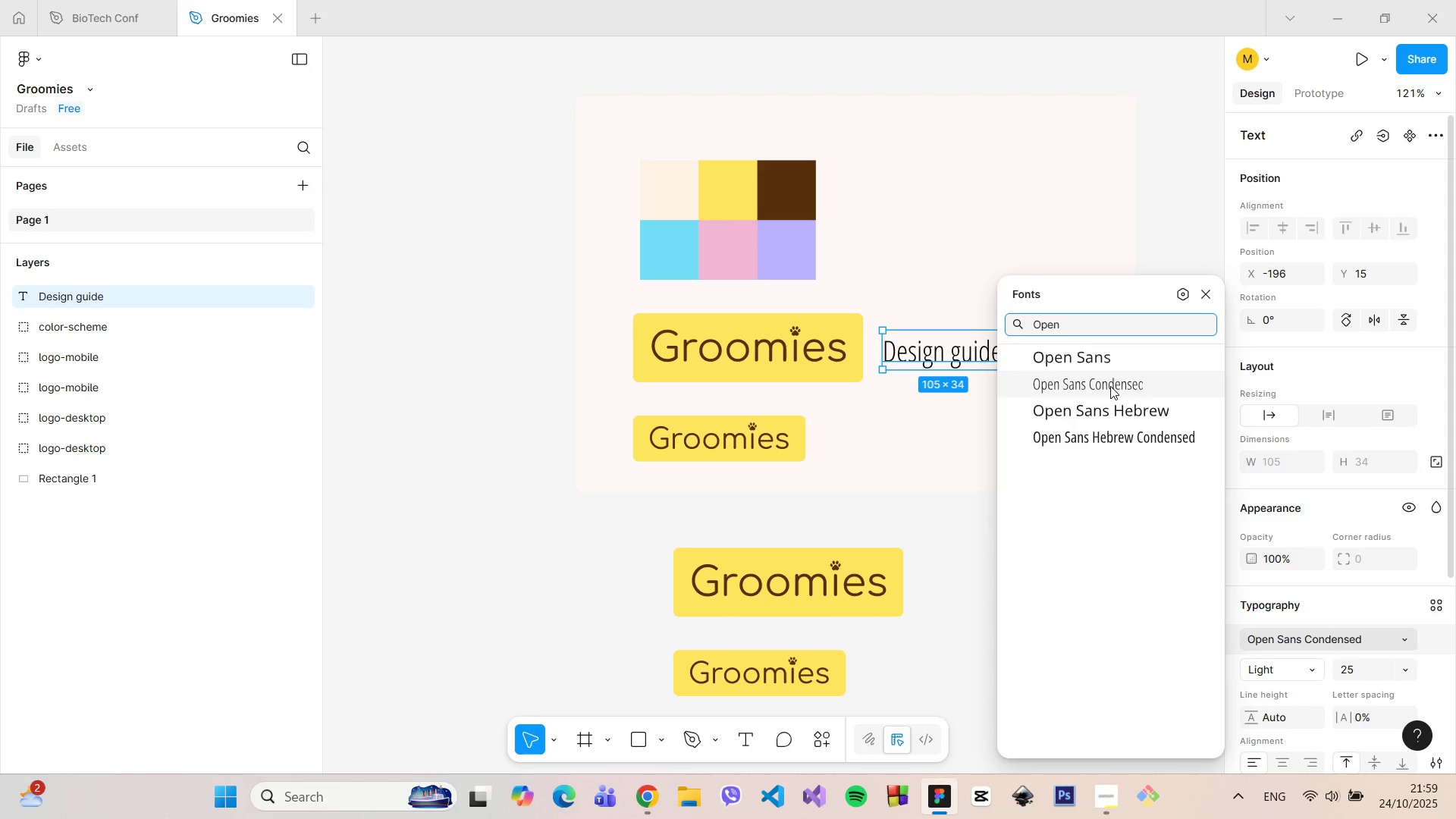 
left_click_drag(start_coordinate=[1070, 325], to_coordinate=[1002, 327])
 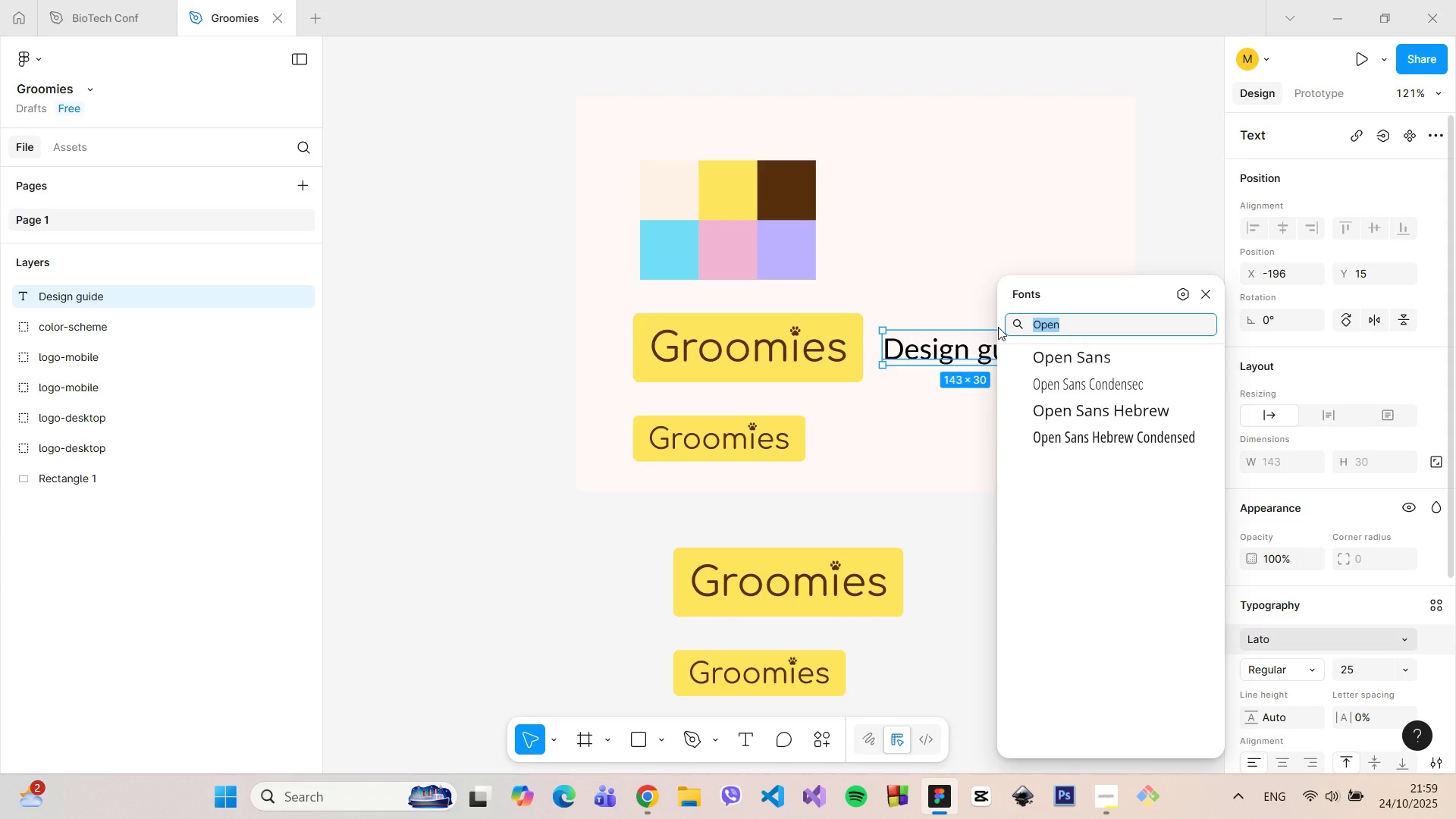 
type(Sans)
 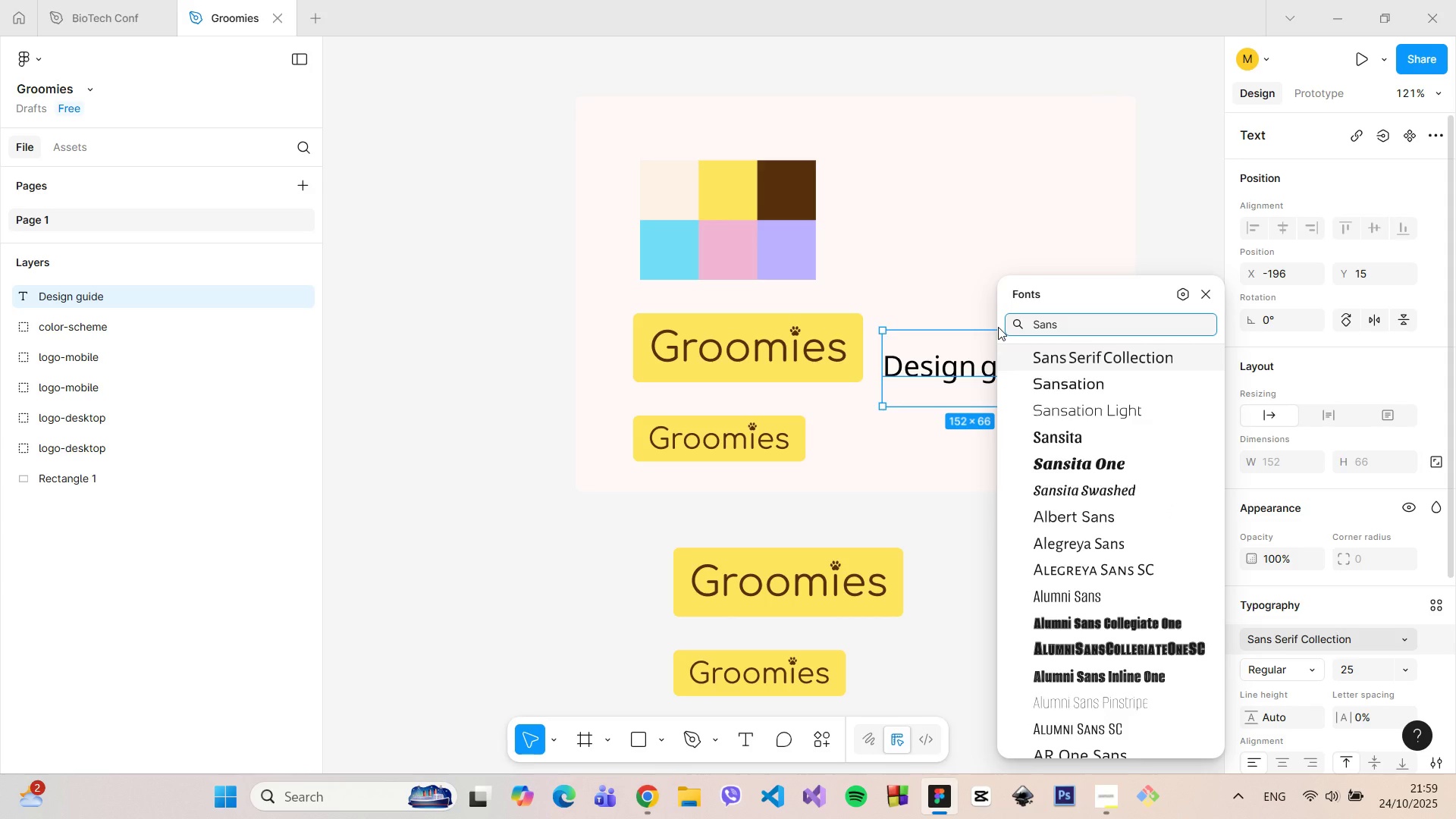 
hold_key(key=Backspace, duration=0.73)
 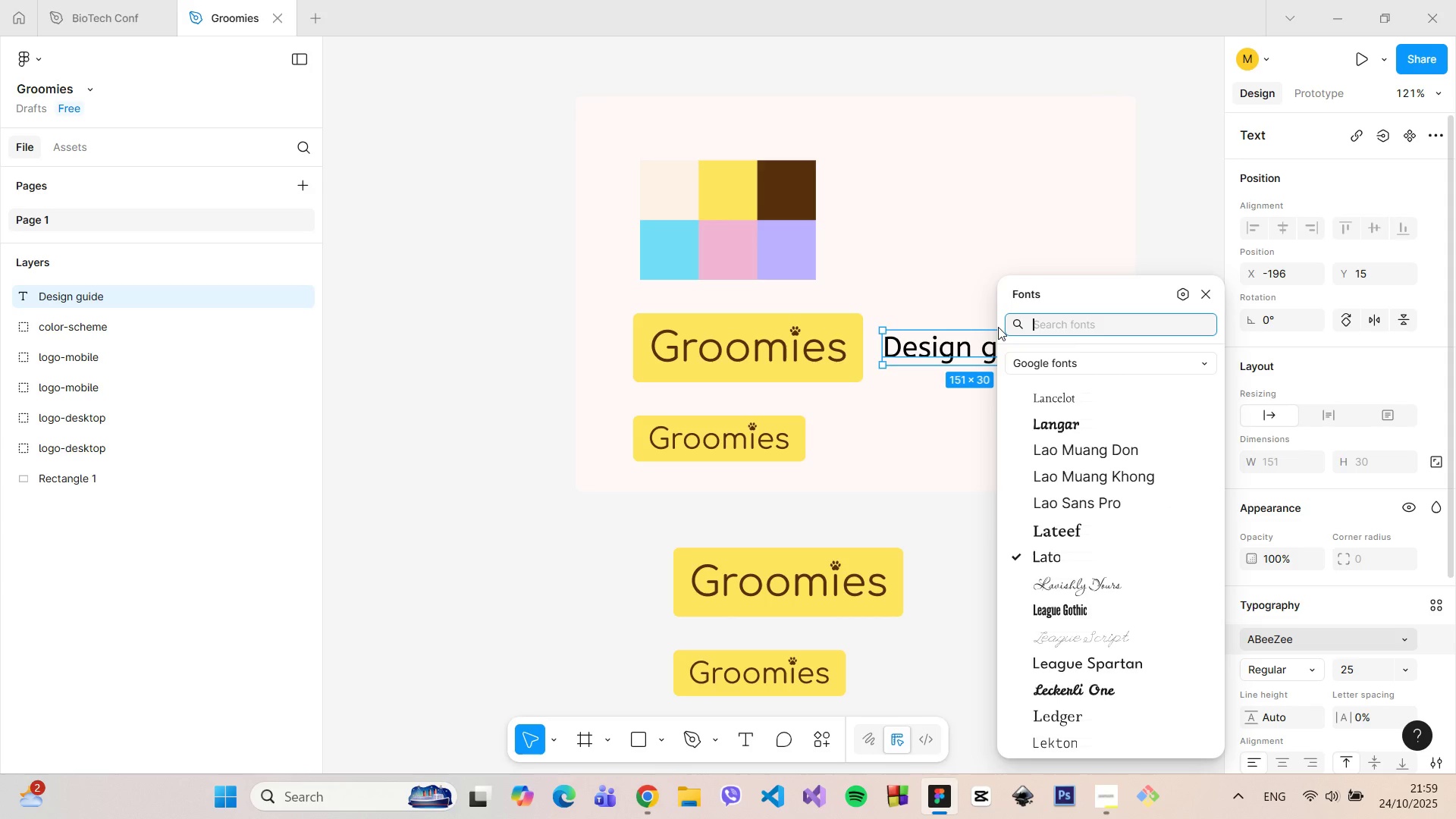 
type(Quic)
 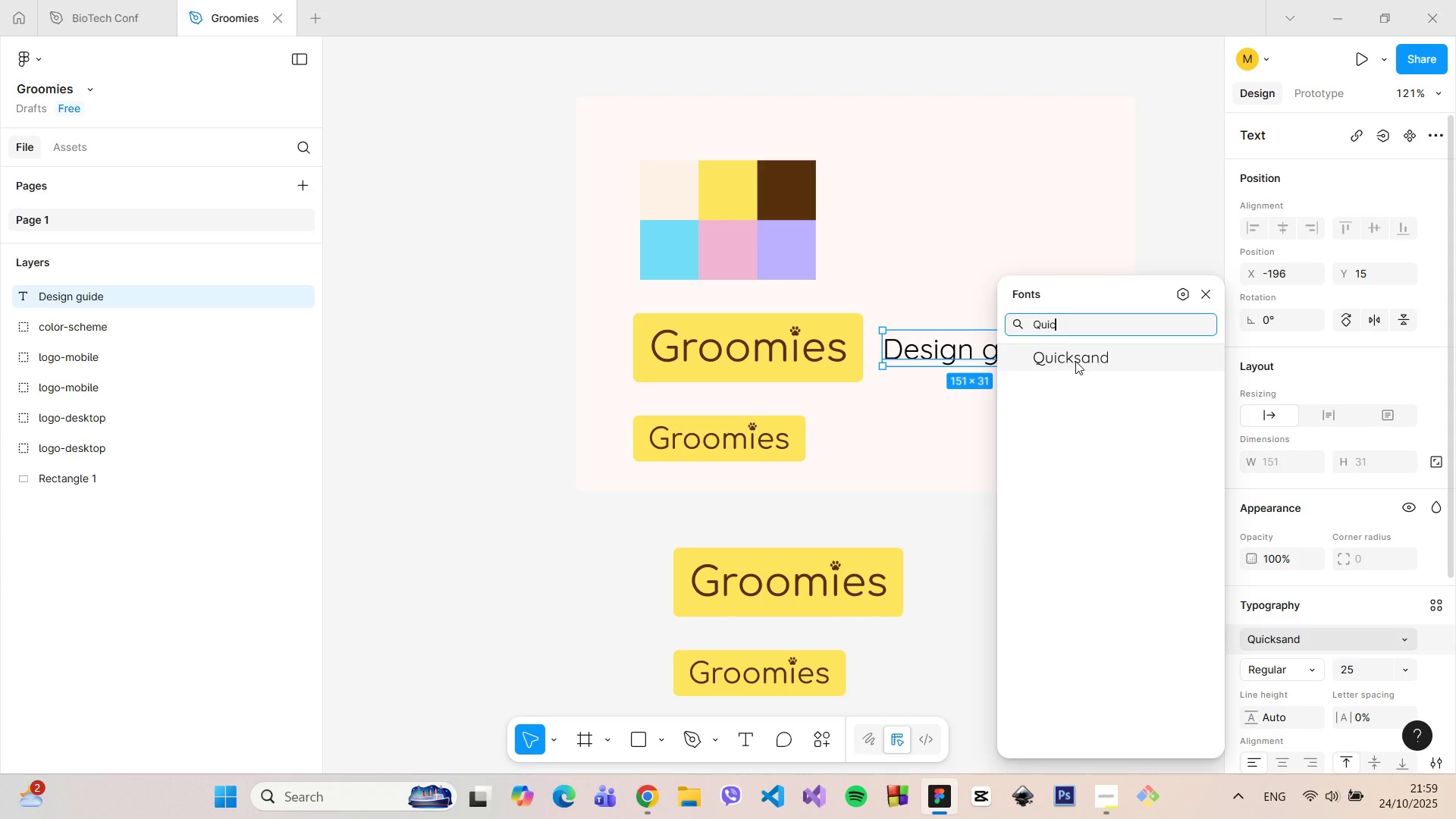 
left_click([1075, 360])
 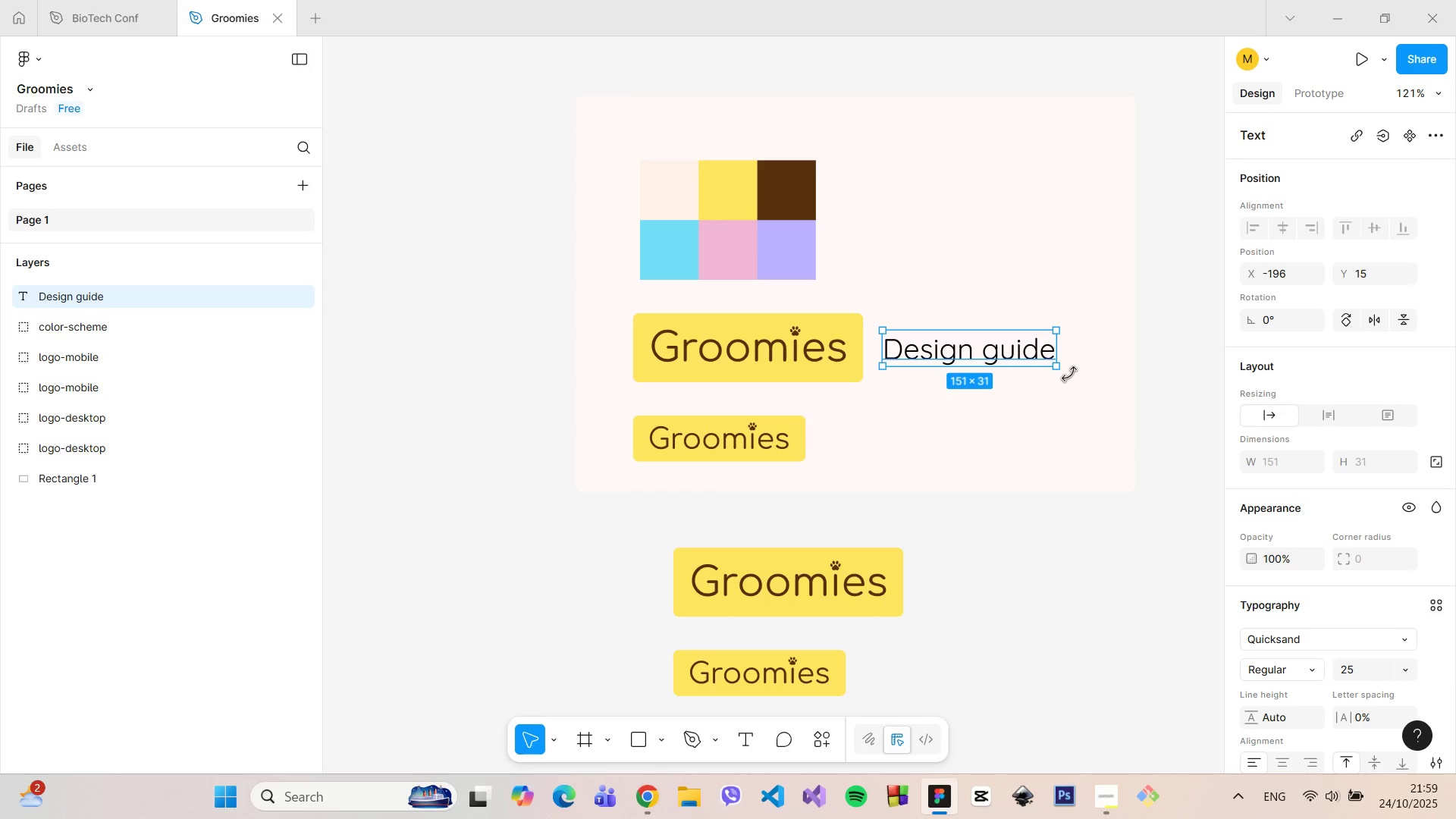 
left_click([1069, 374])
 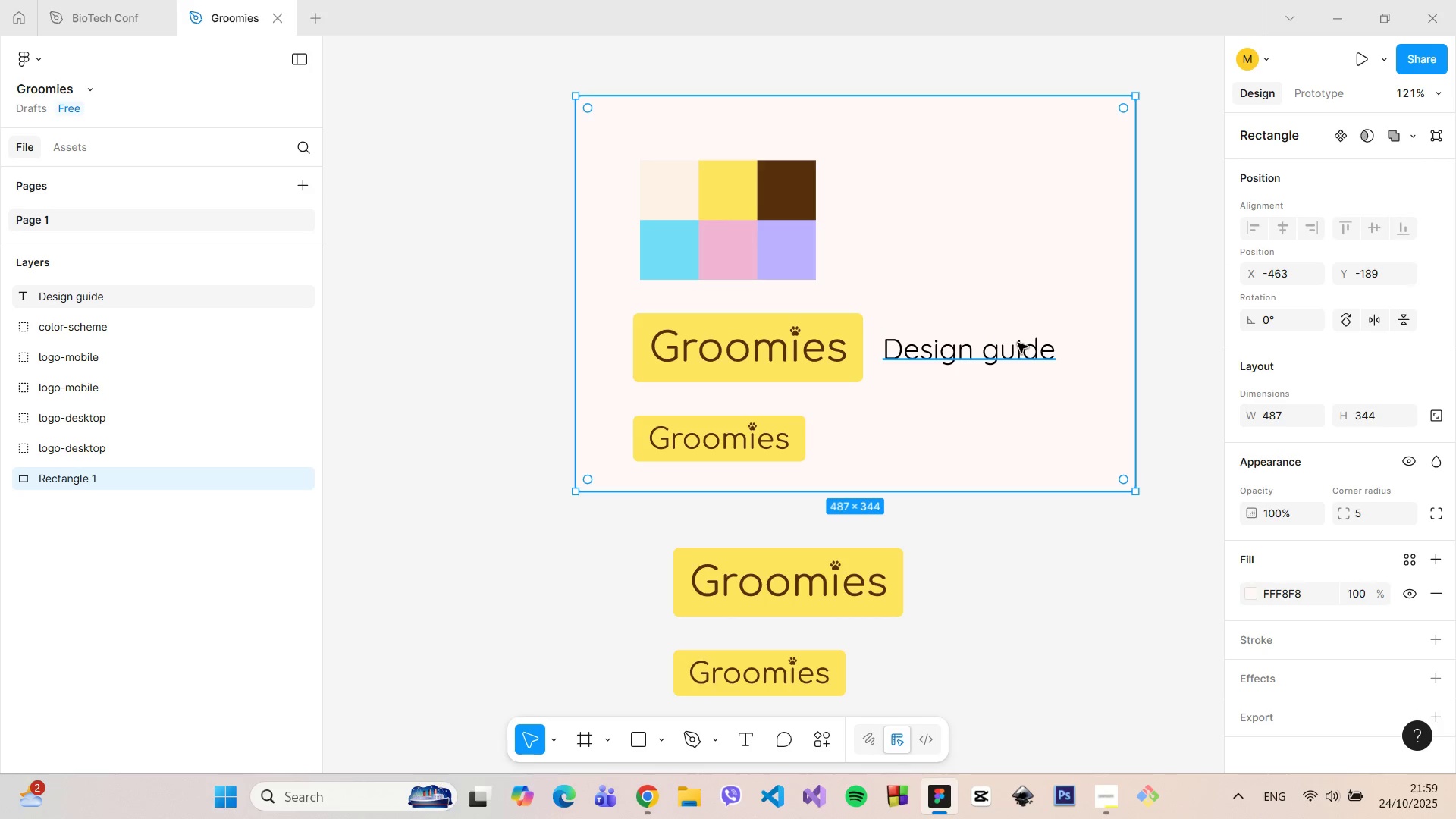 
left_click([1018, 343])
 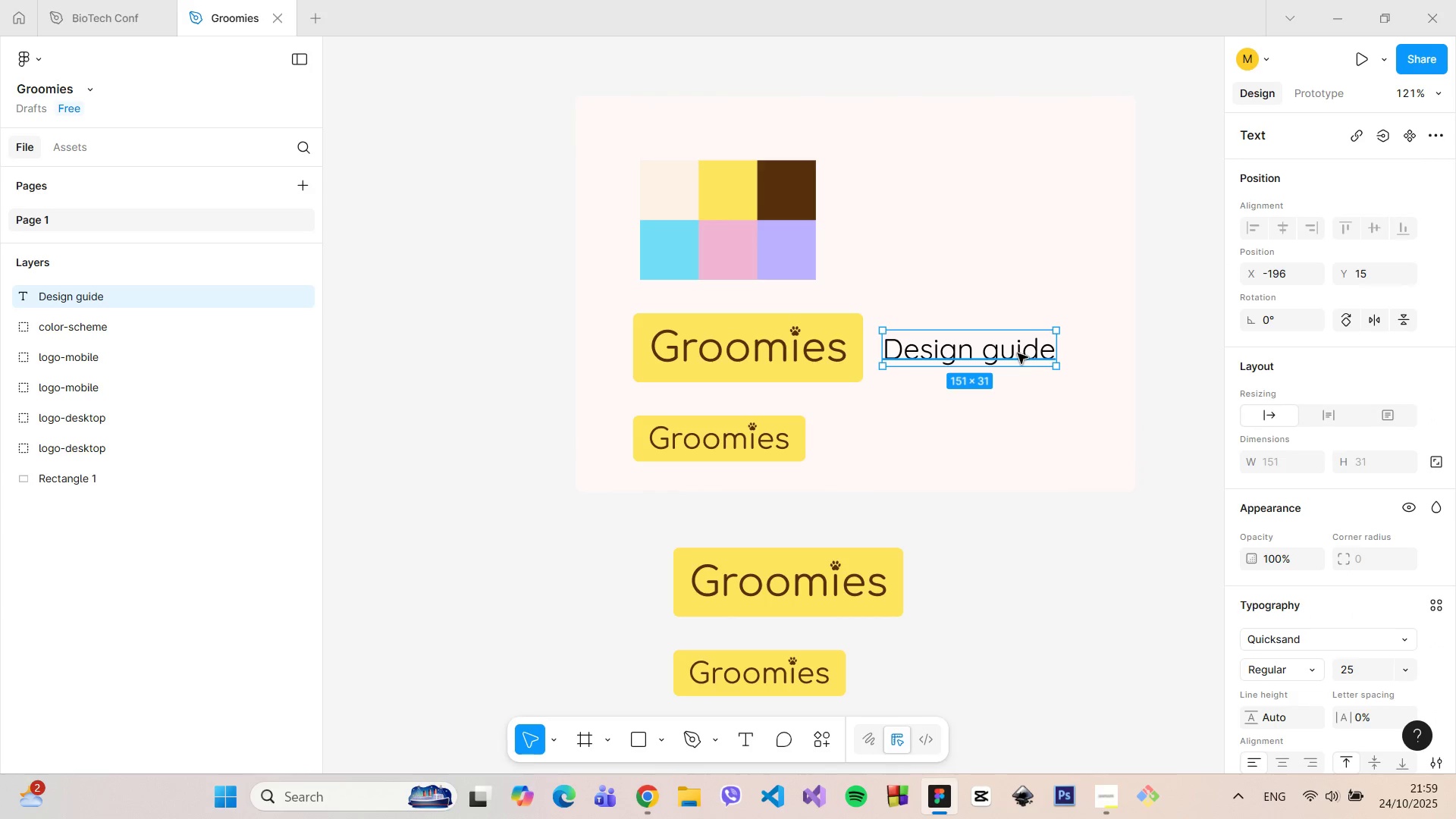 
left_click_drag(start_coordinate=[1018, 353], to_coordinate=[1034, 353])
 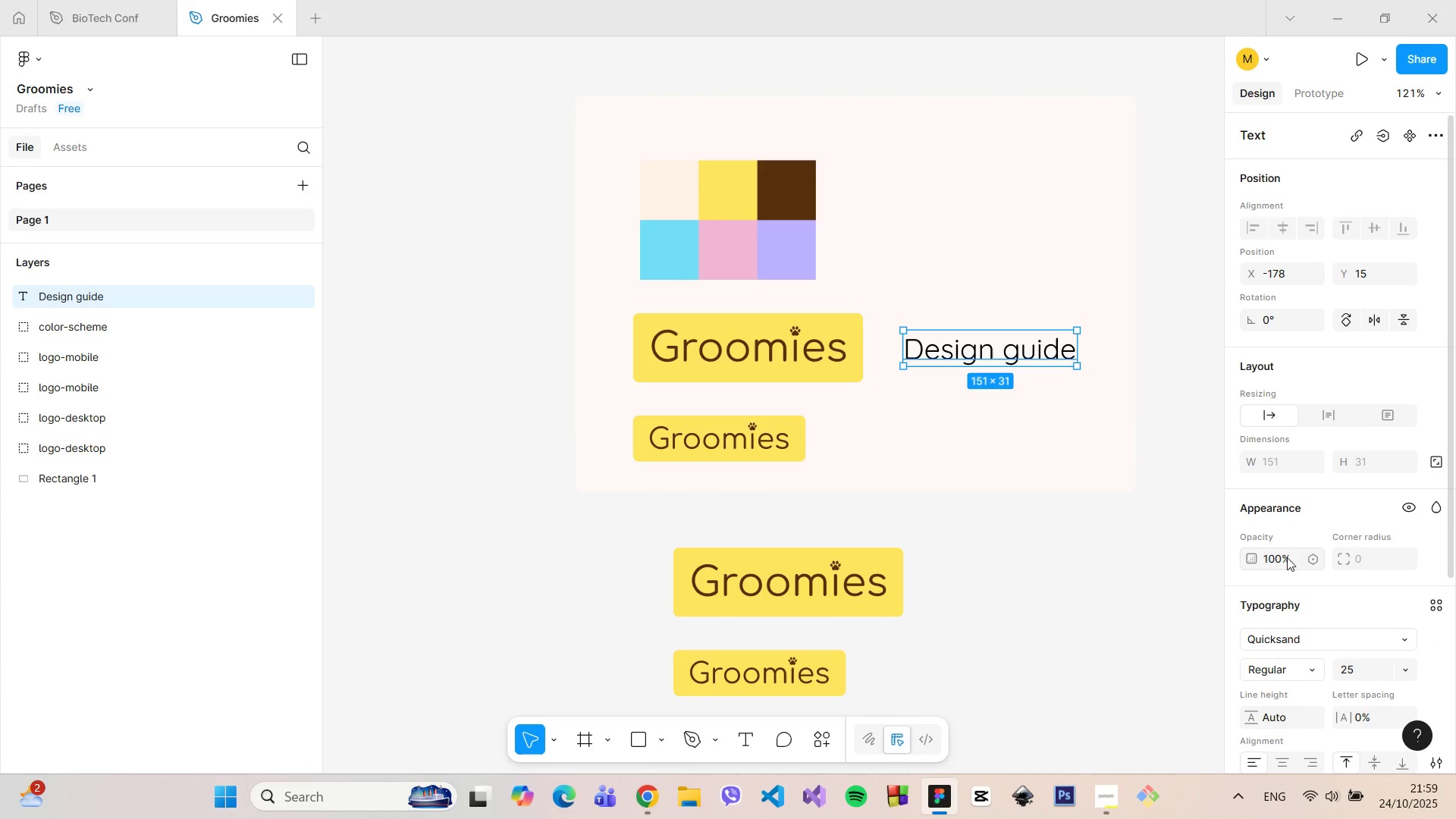 
scroll: coordinate [1301, 569], scroll_direction: down, amount: 2.0
 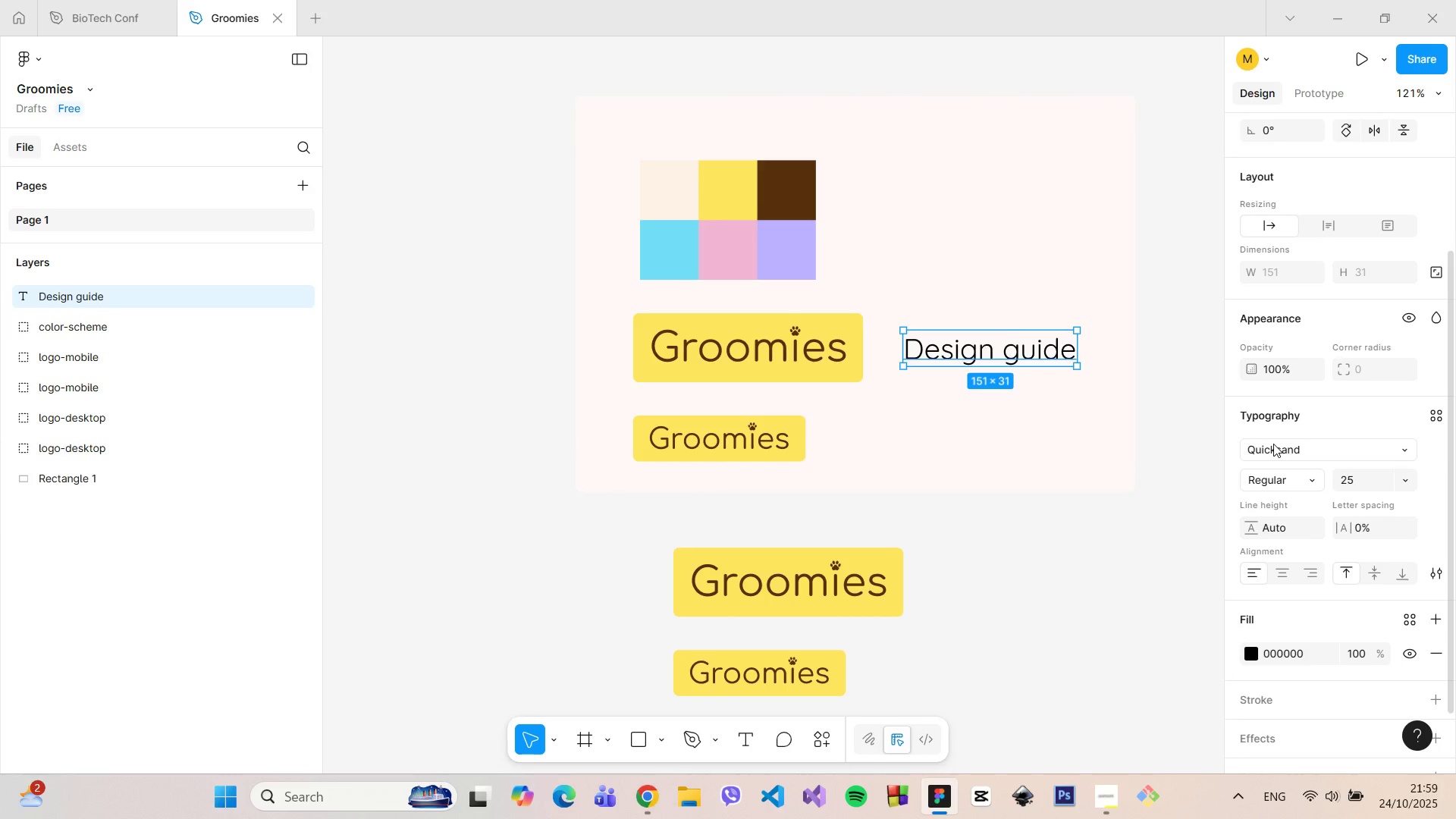 
left_click([1273, 444])
 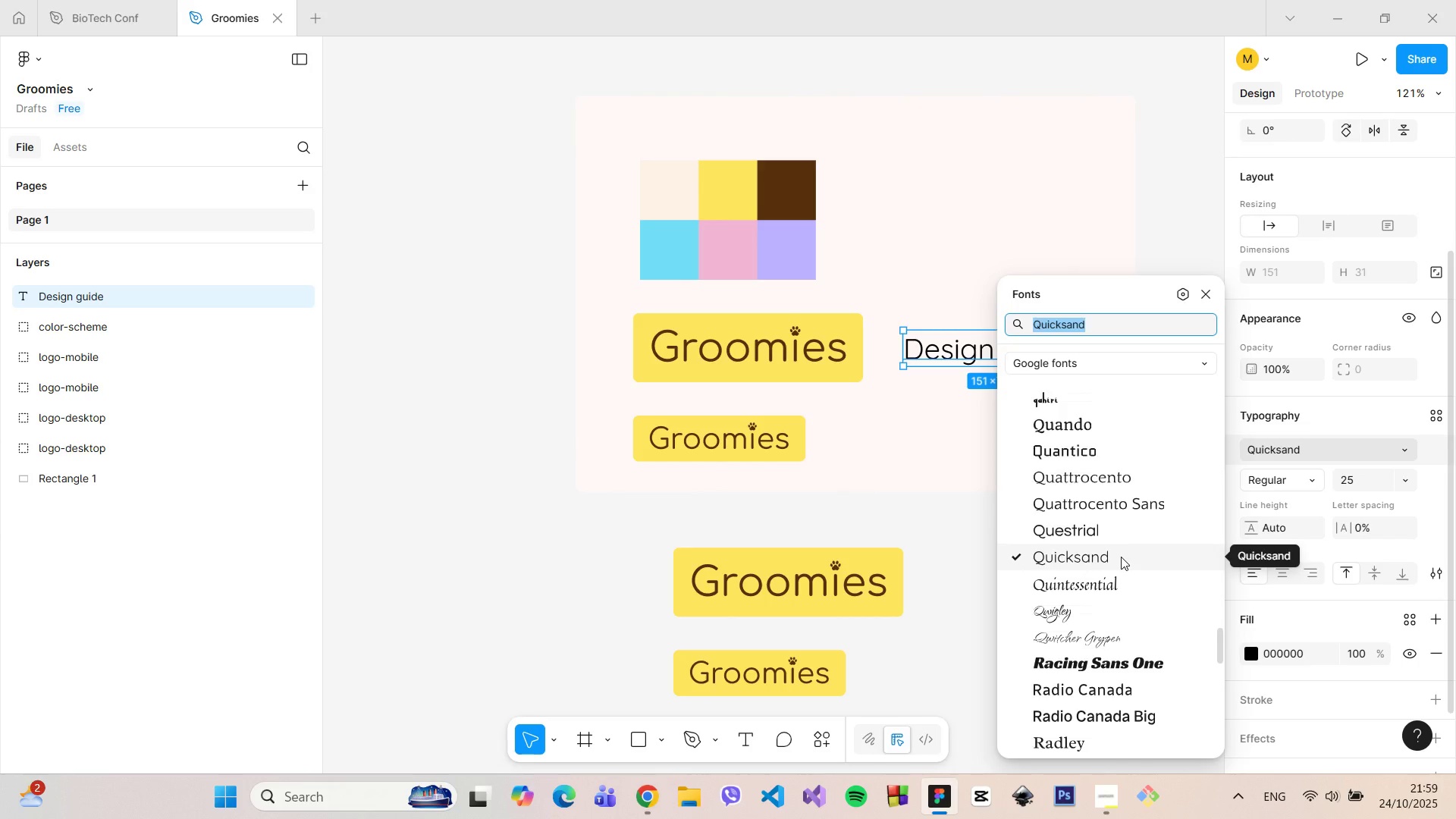 
scroll: coordinate [1131, 532], scroll_direction: up, amount: 22.0
 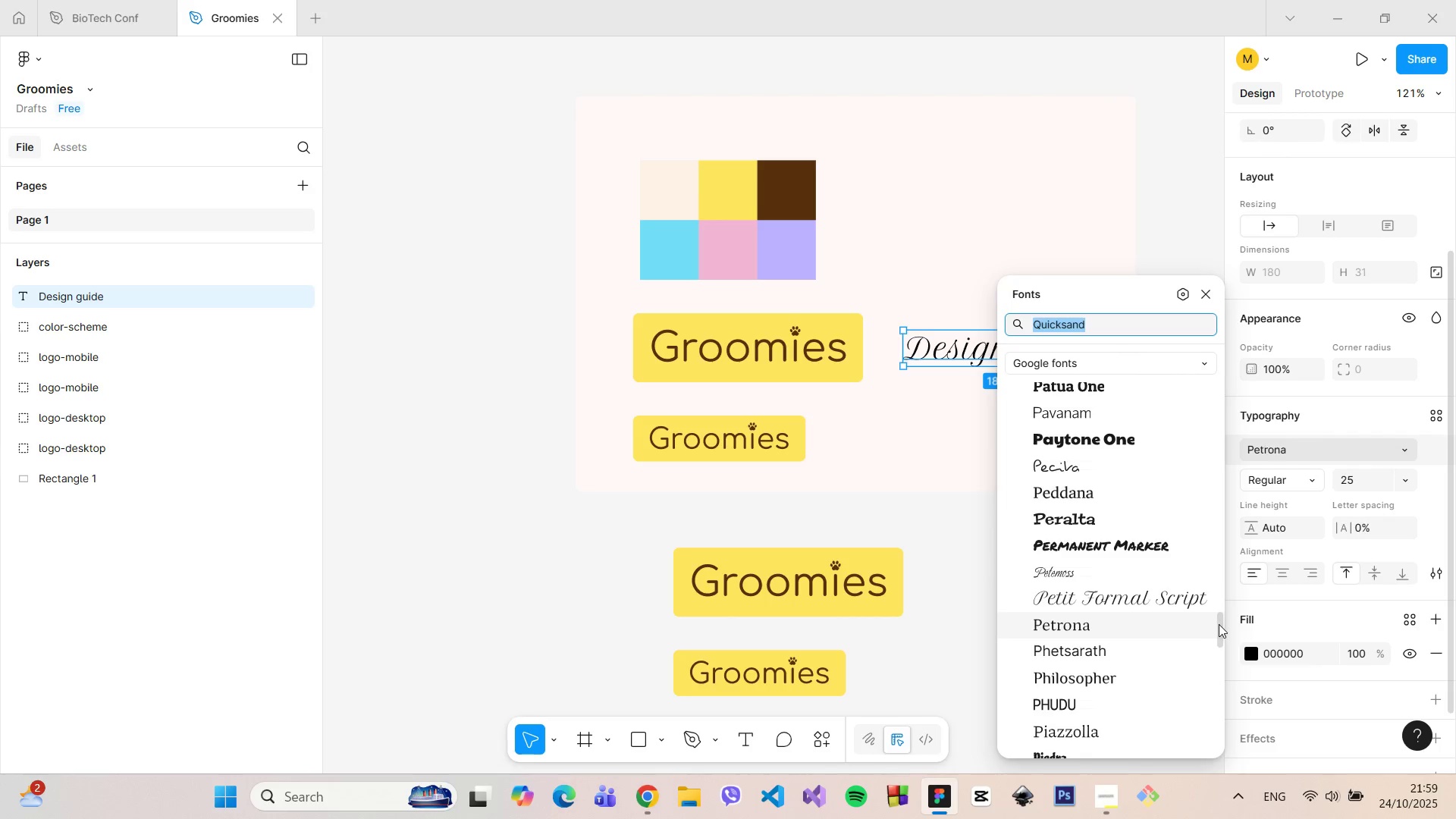 
left_click_drag(start_coordinate=[1219, 624], to_coordinate=[1216, 614])
 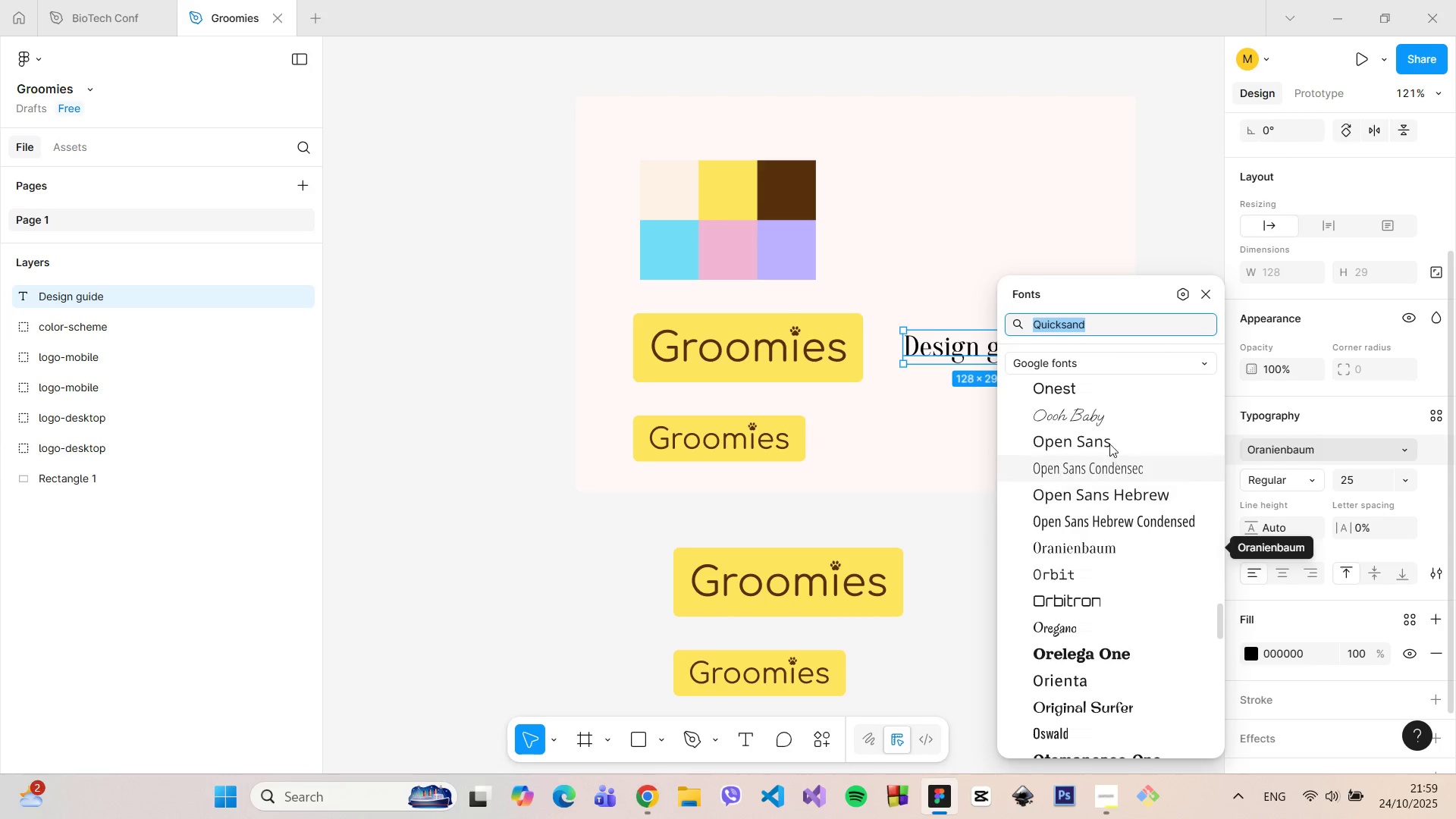 
scroll: coordinate [1104, 447], scroll_direction: up, amount: 3.0
 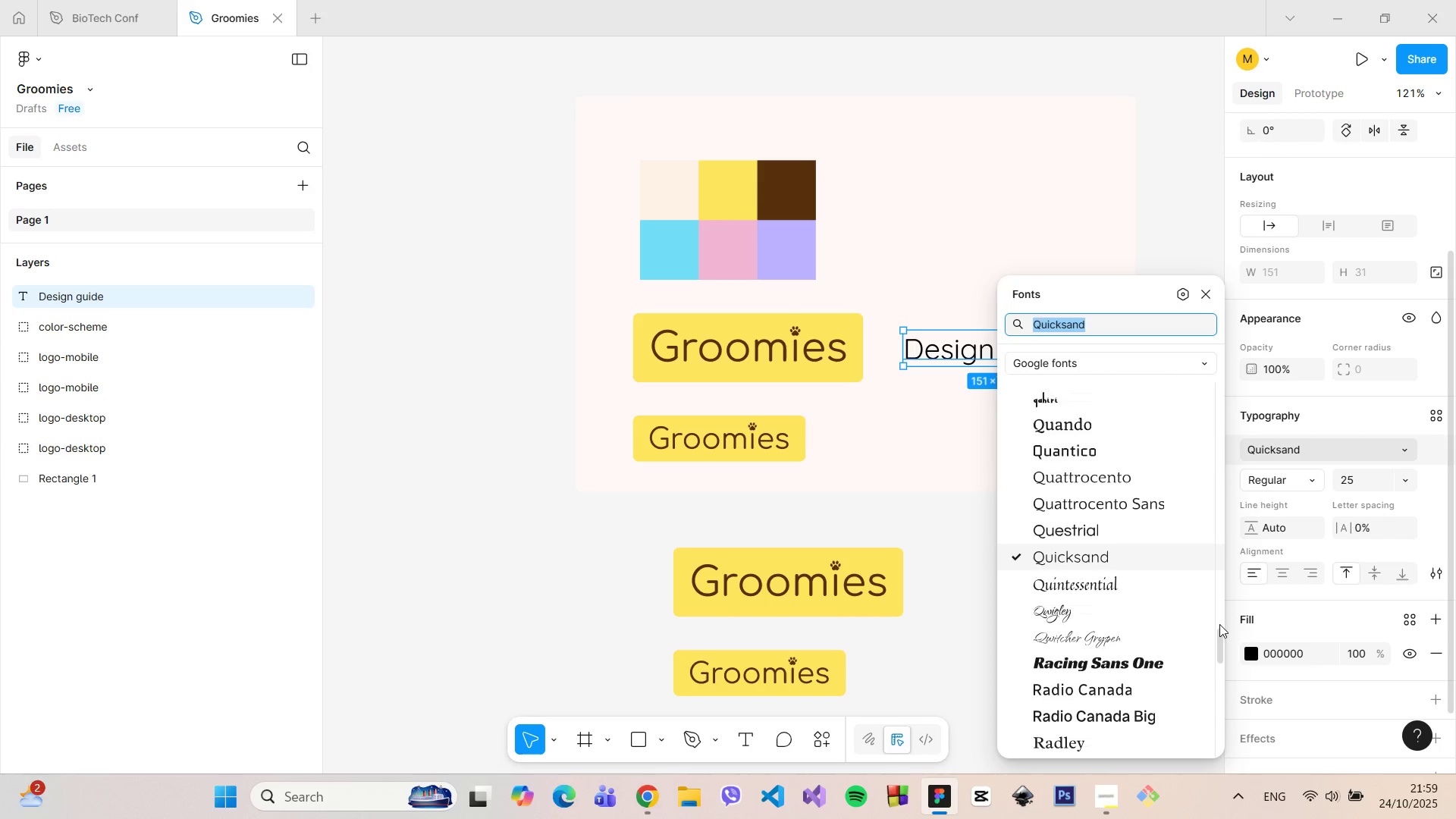 
left_click_drag(start_coordinate=[1219, 635], to_coordinate=[1175, 340])
 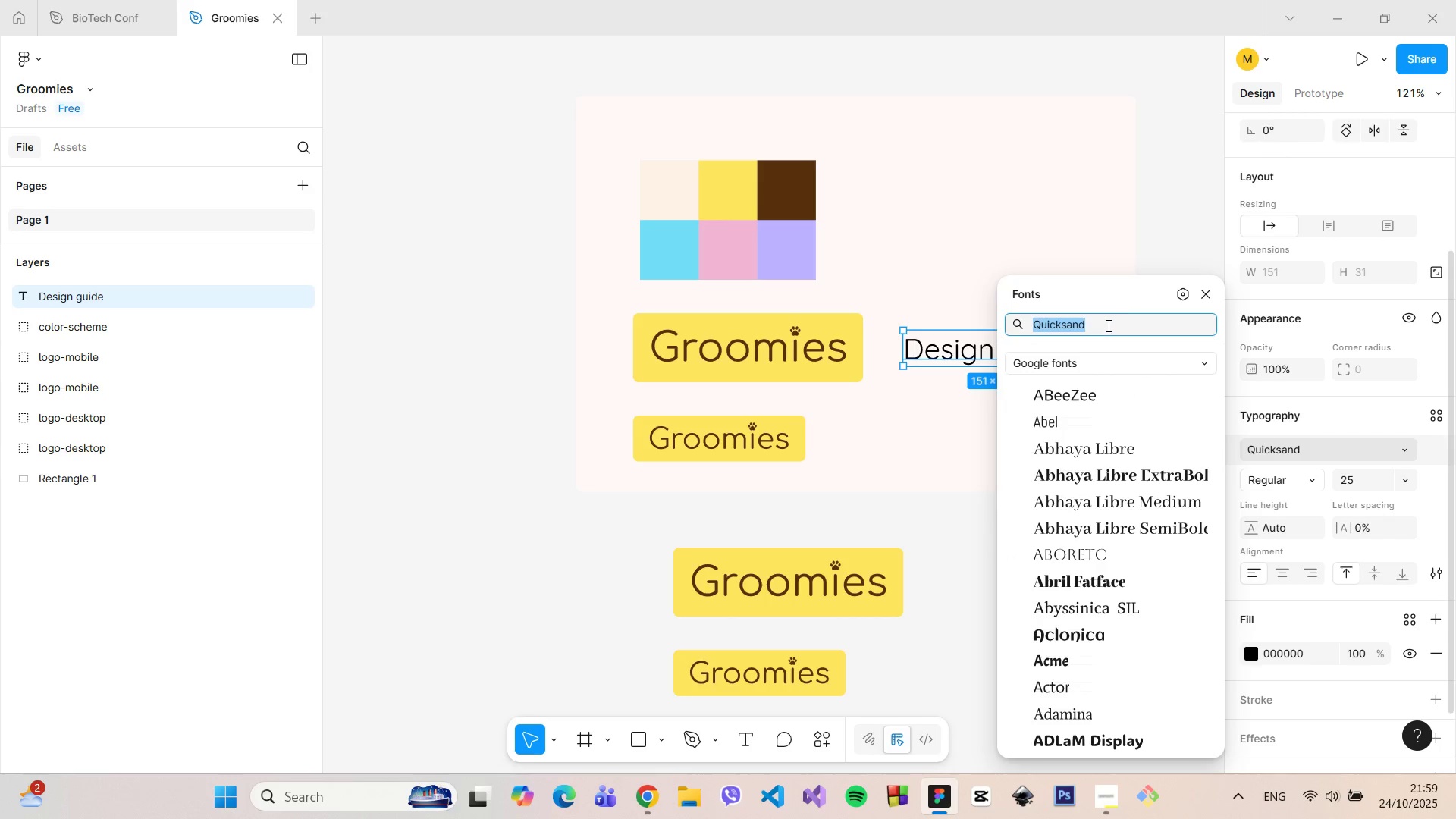 
left_click([1207, 300])
 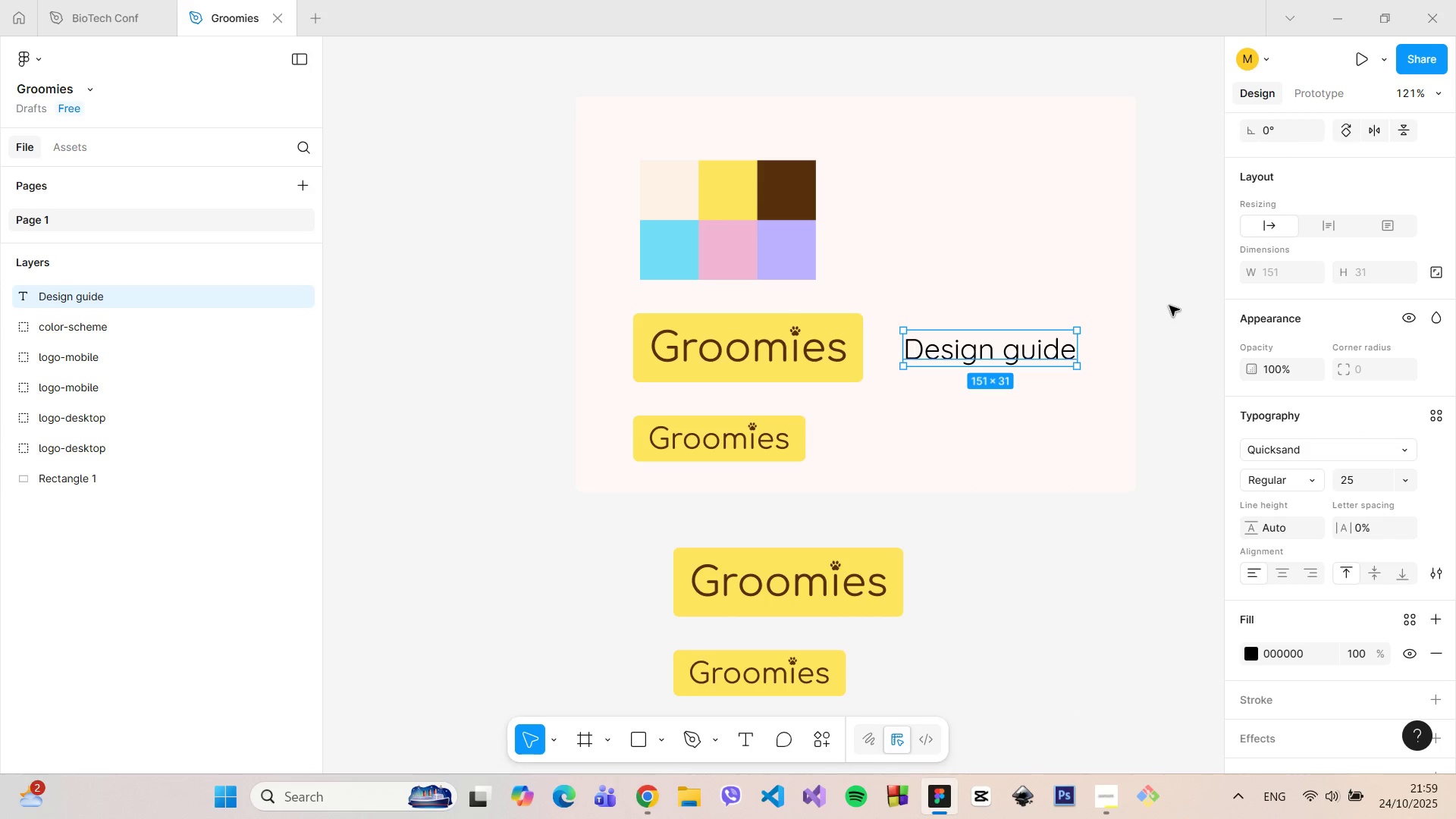 
left_click([1169, 306])
 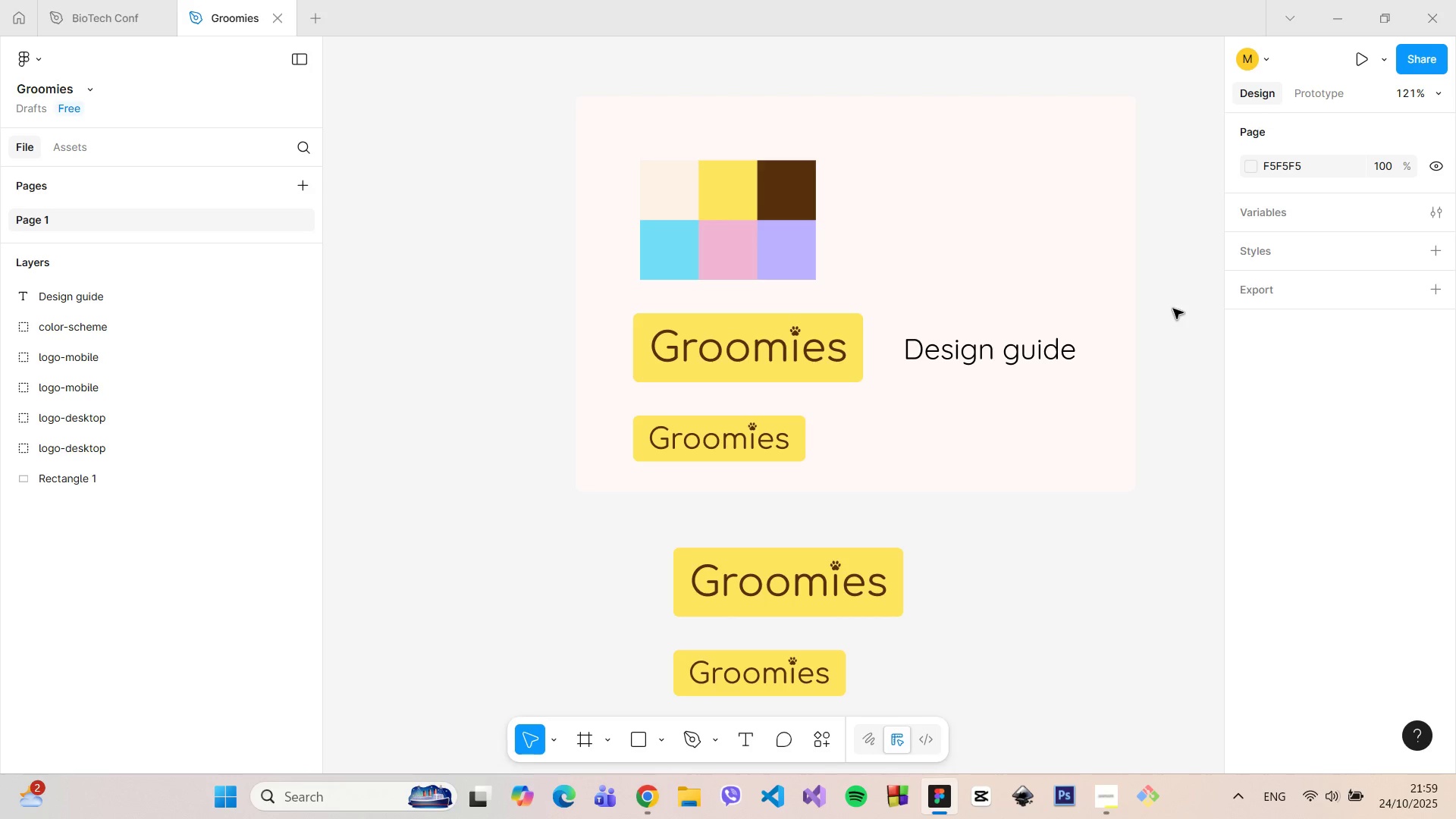 
left_click([1006, 350])
 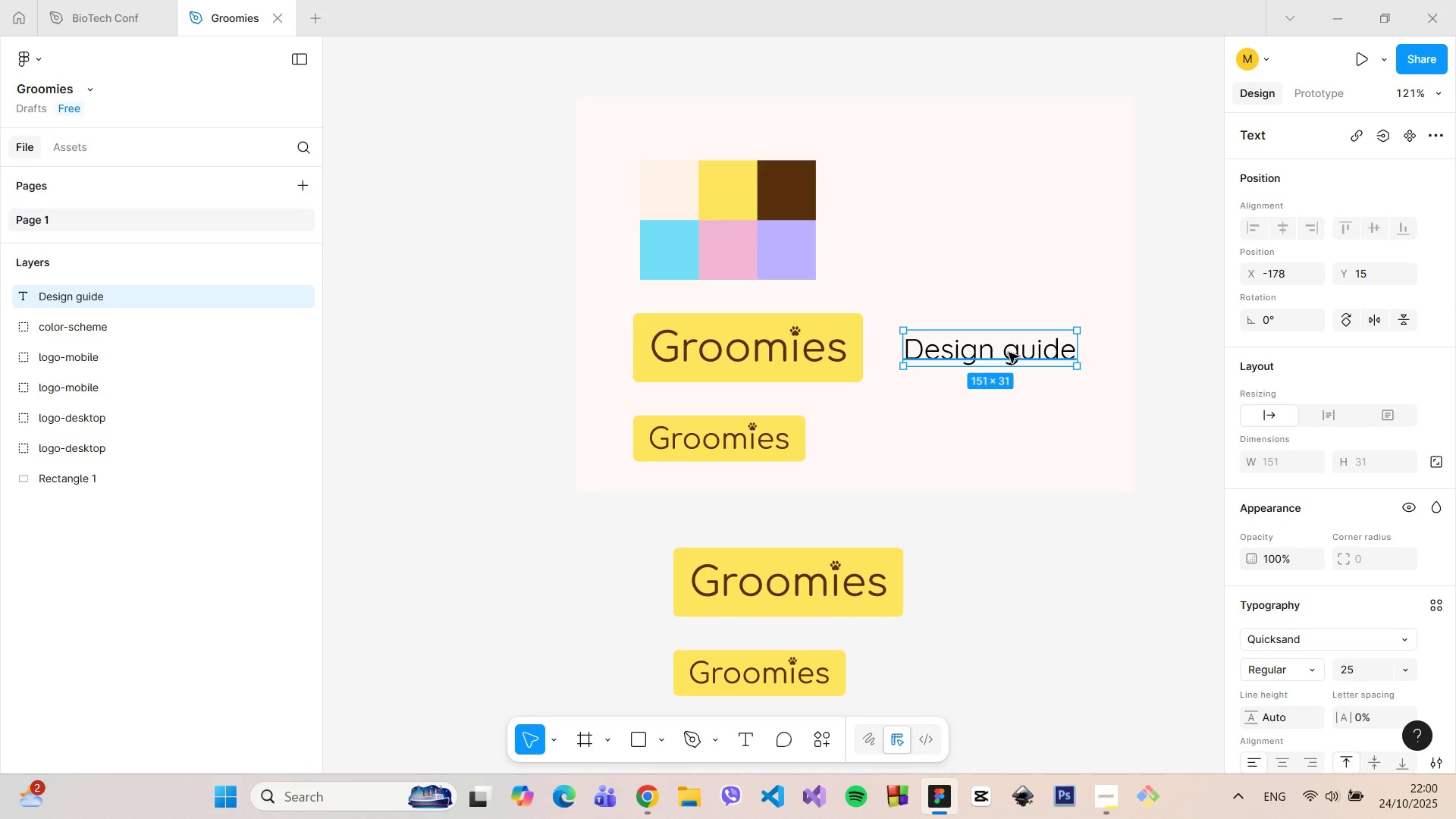 
left_click_drag(start_coordinate=[1009, 353], to_coordinate=[971, 212])
 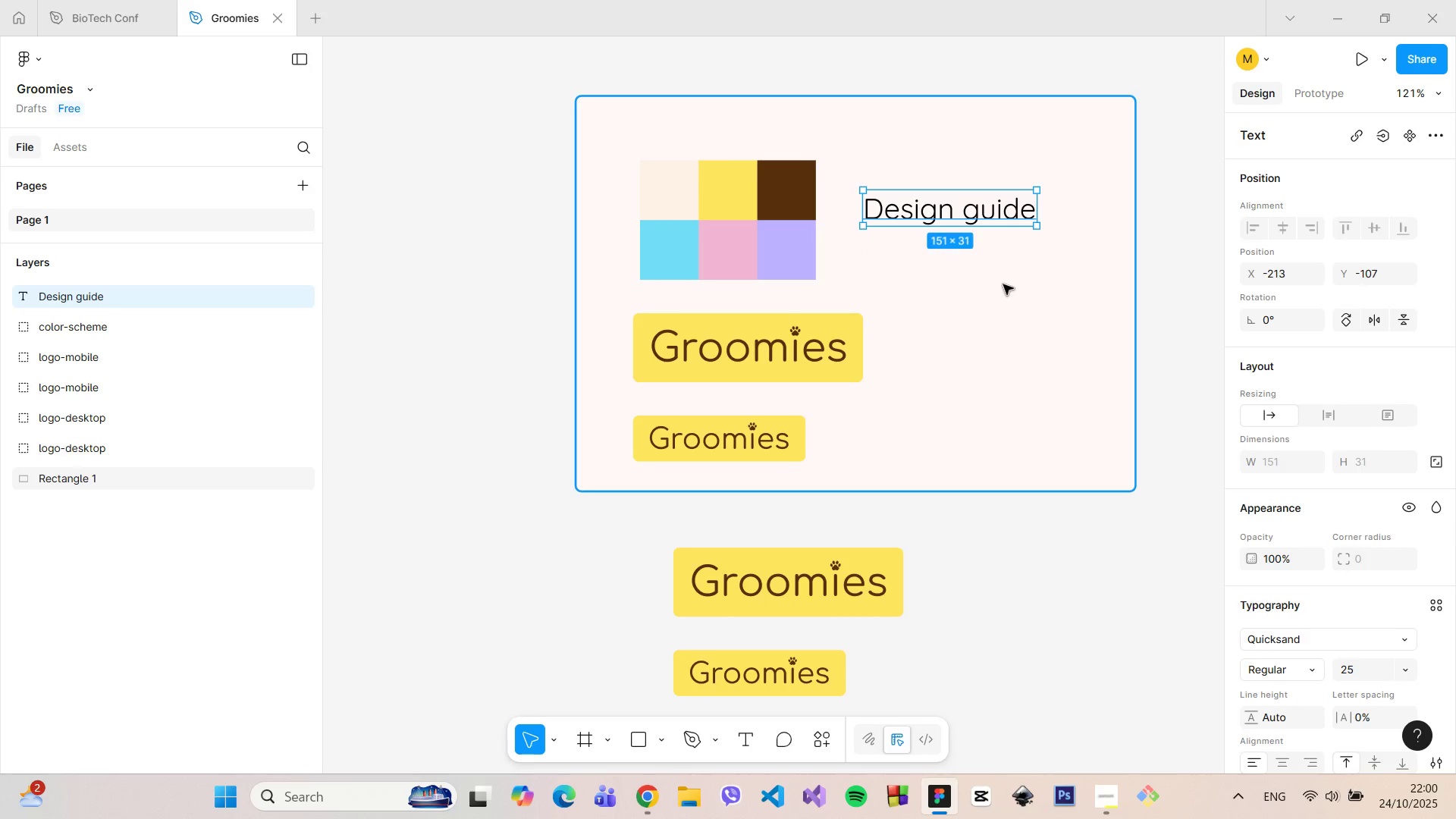 
left_click([1003, 284])
 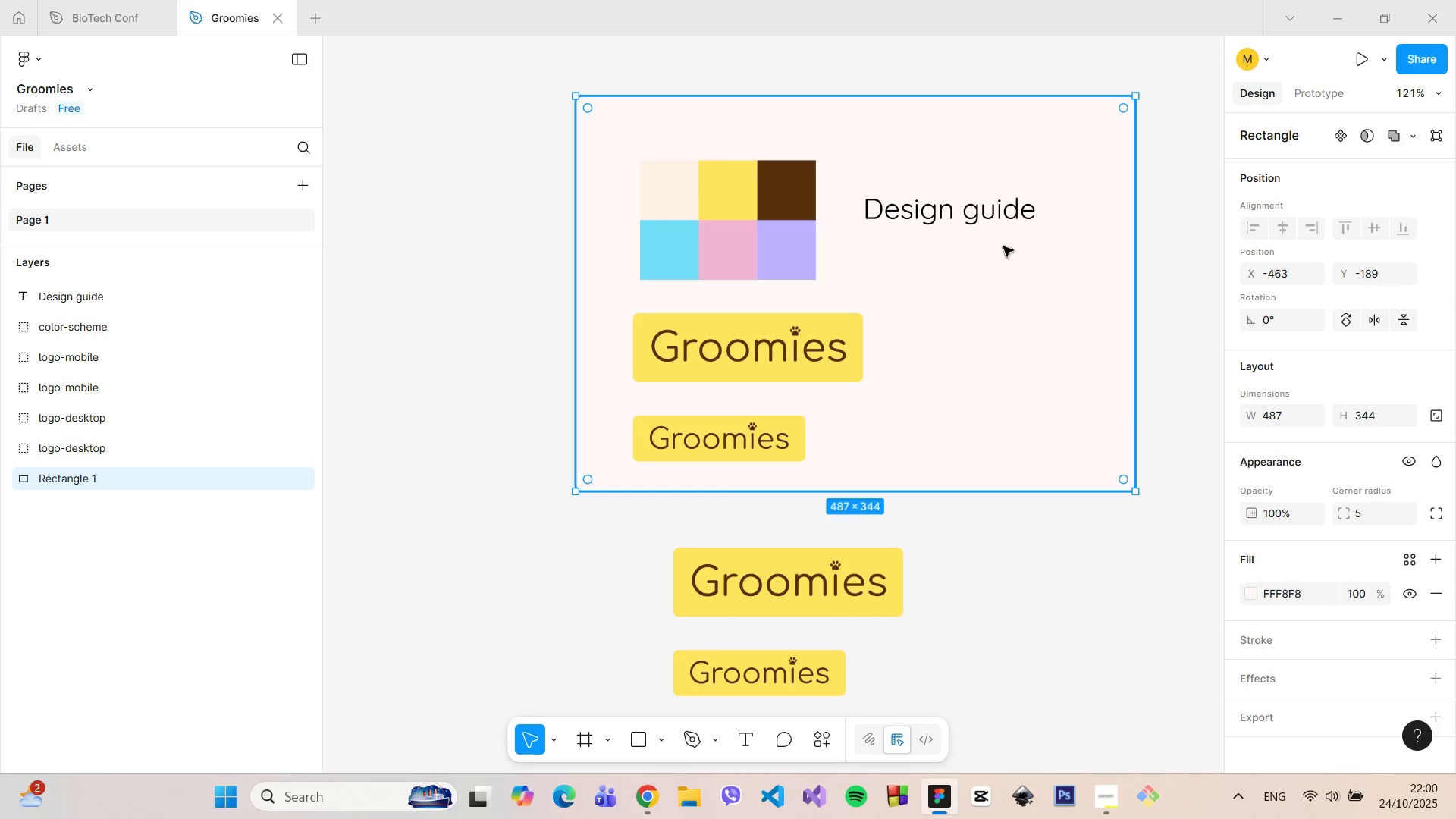 
left_click([990, 220])
 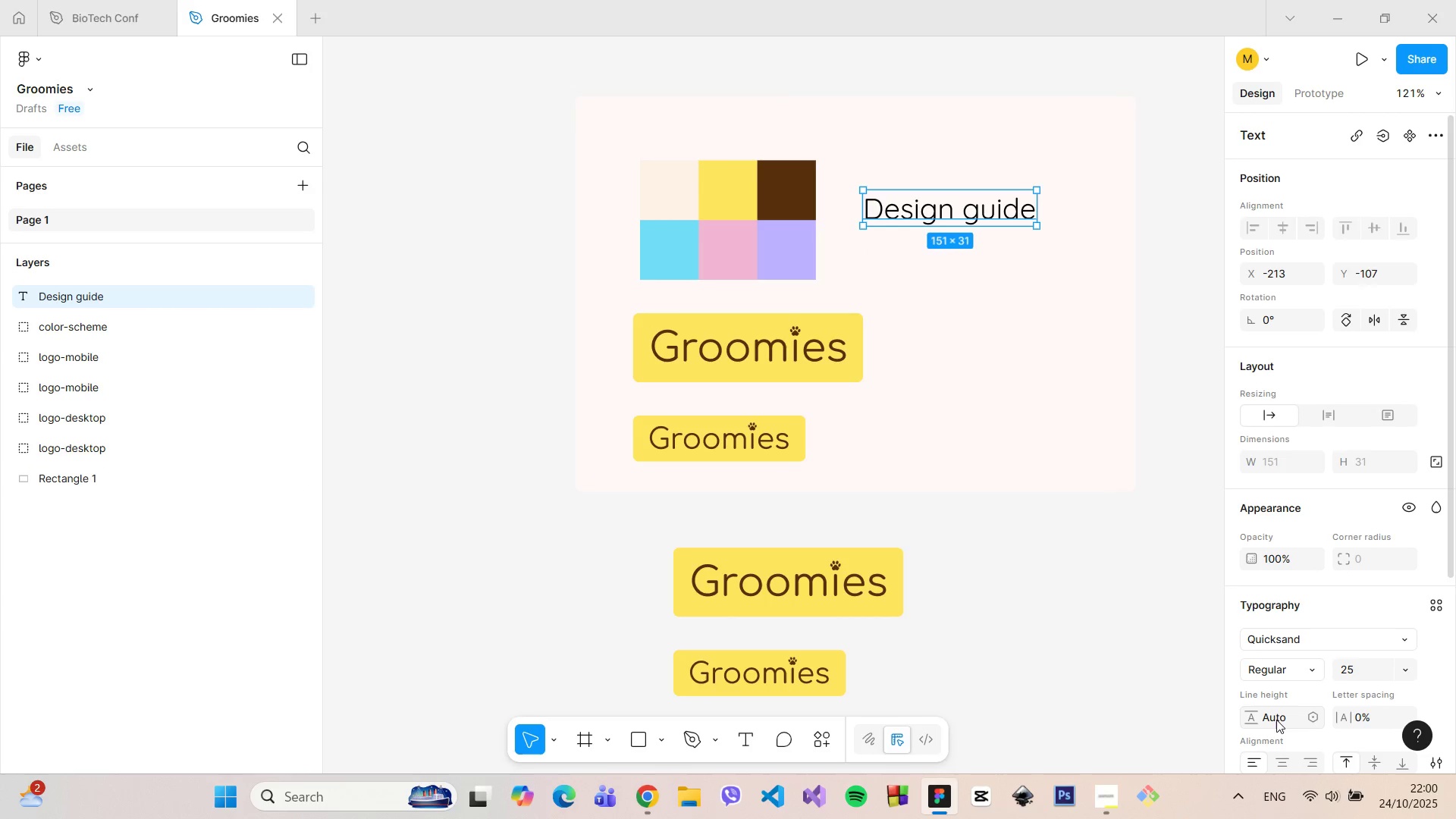 
scroll: coordinate [1275, 720], scroll_direction: down, amount: 6.0
 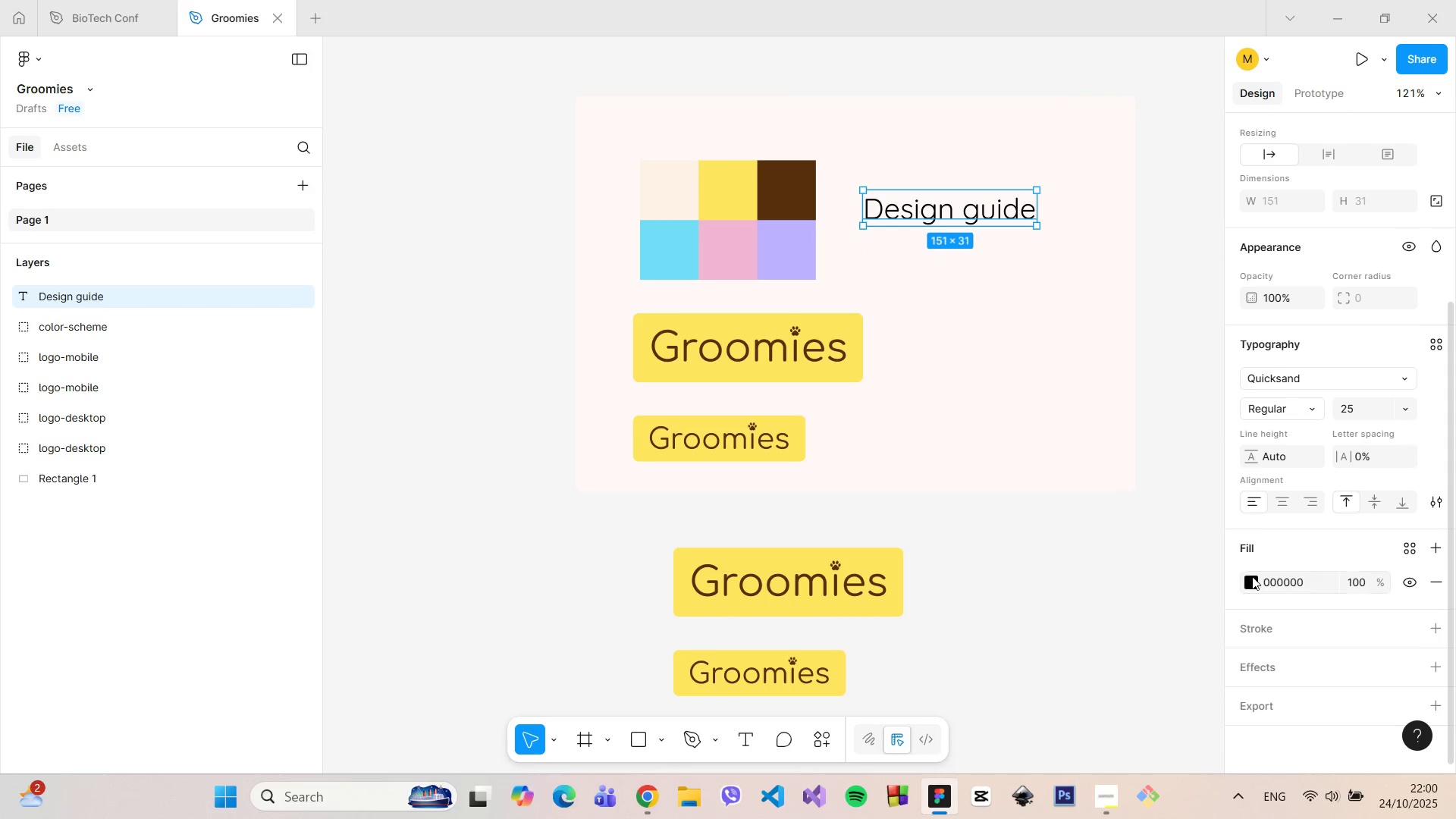 
left_click([1252, 576])
 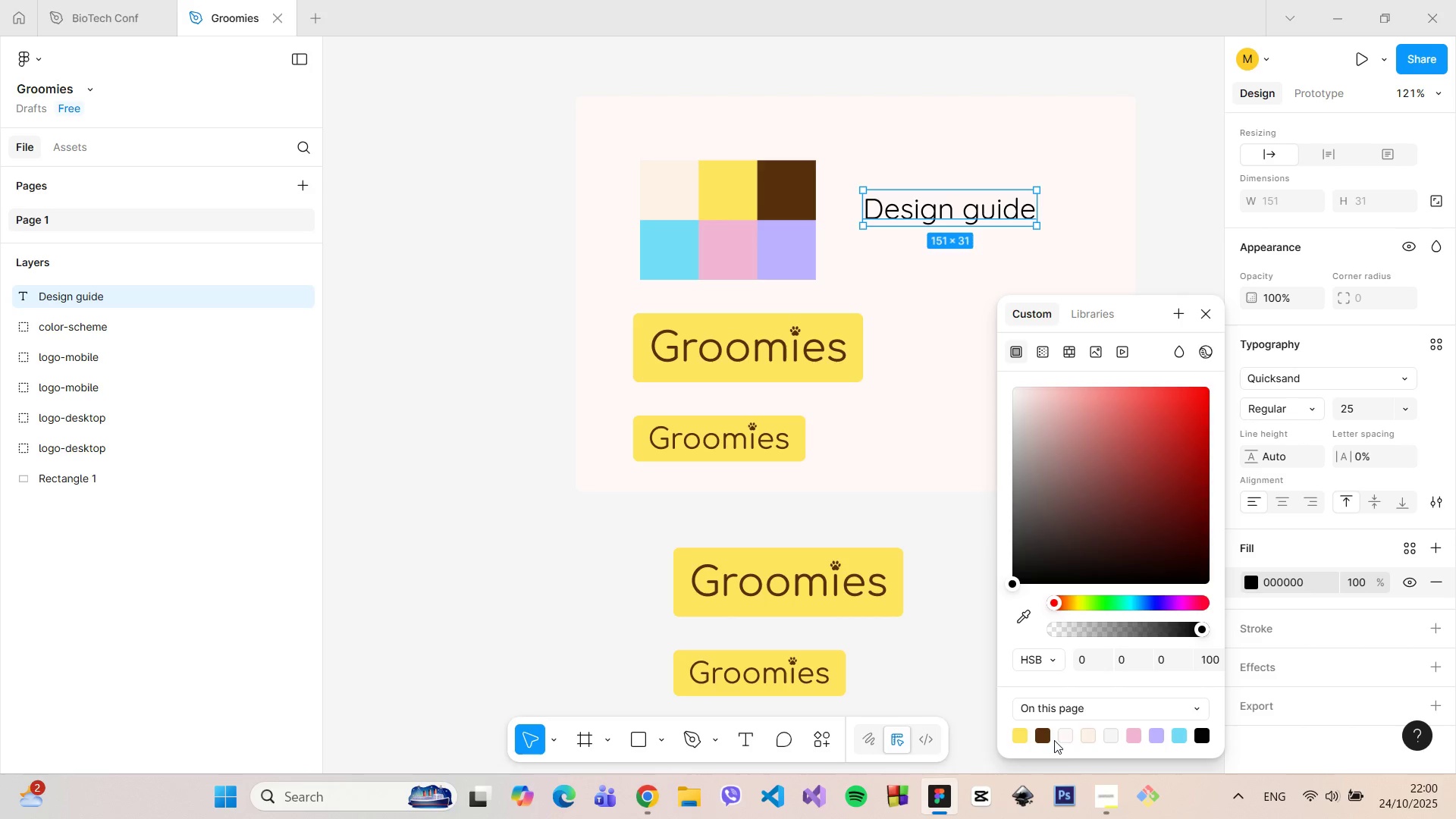 
left_click([1043, 730])
 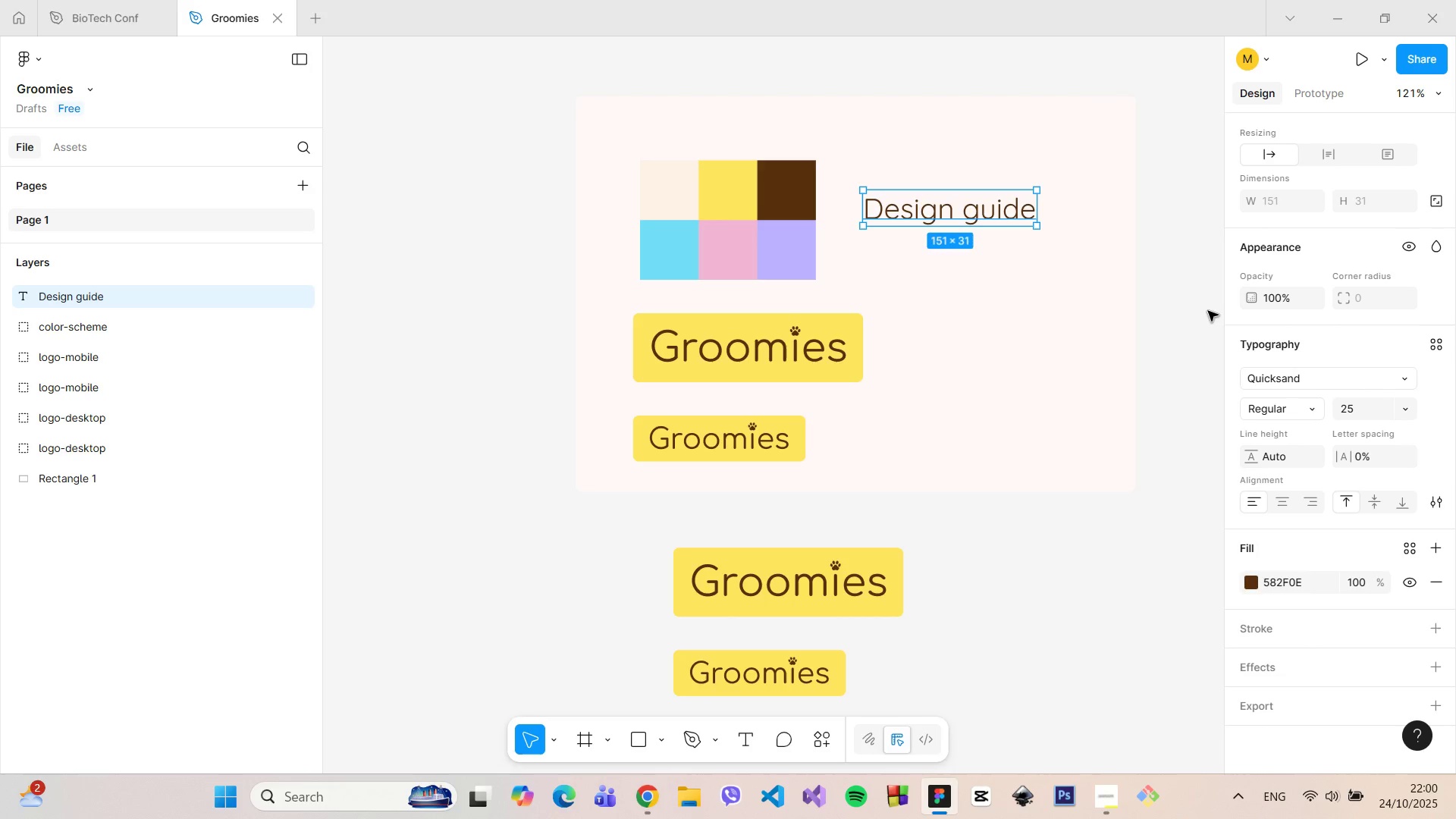 
double_click([1203, 272])
 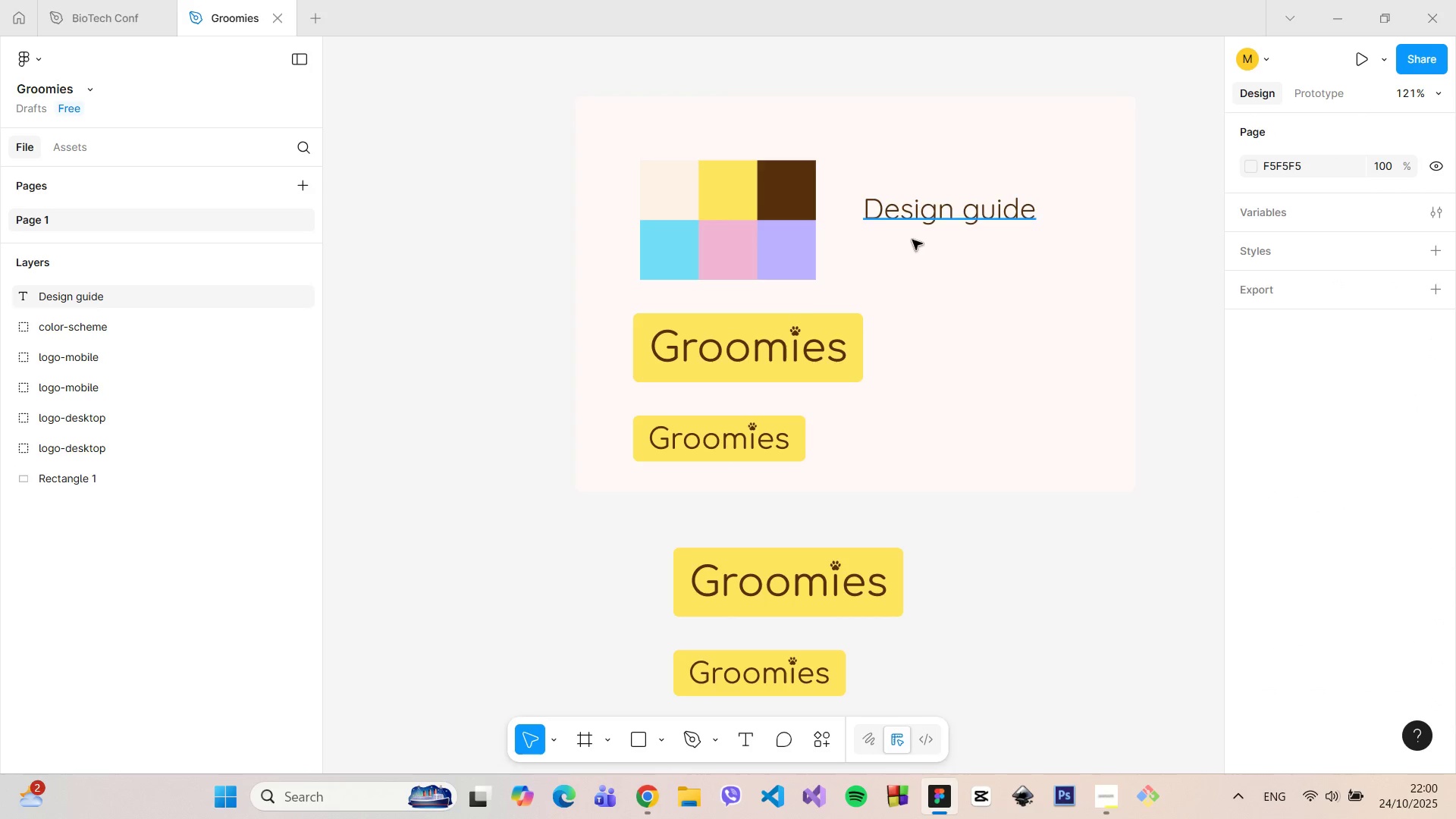 
left_click([779, 347])
 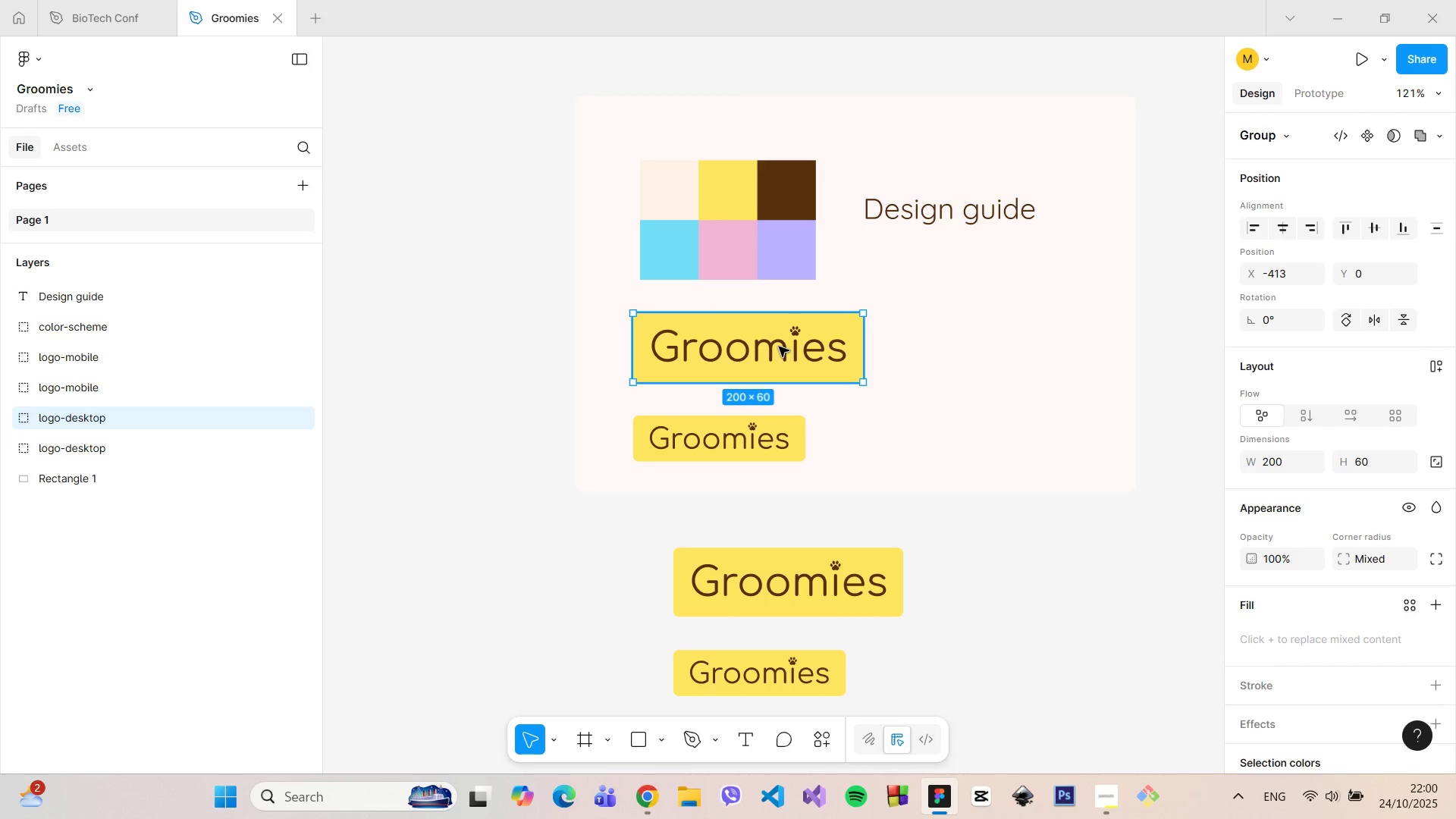 
left_click([779, 347])
 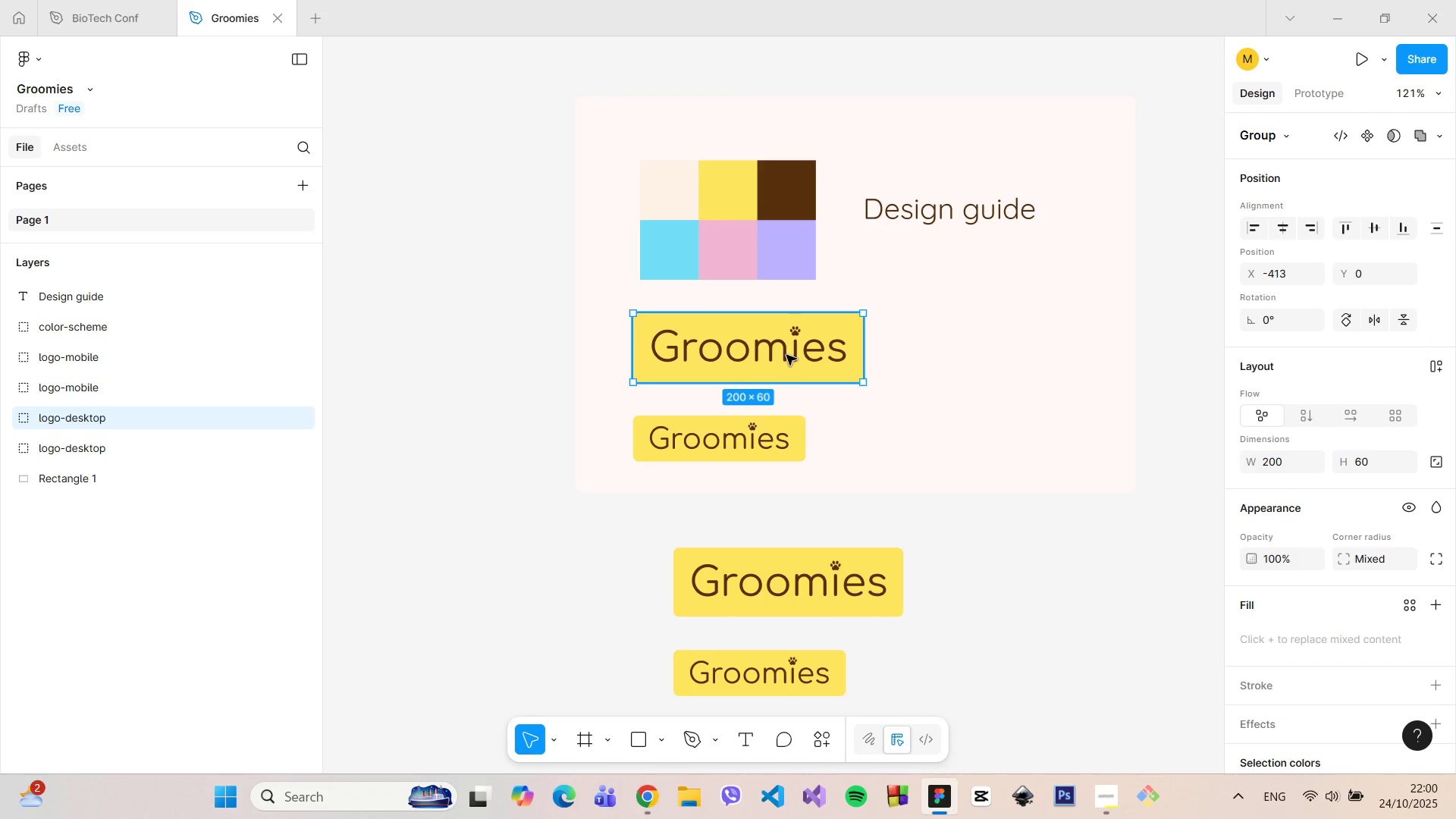 
double_click([786, 355])
 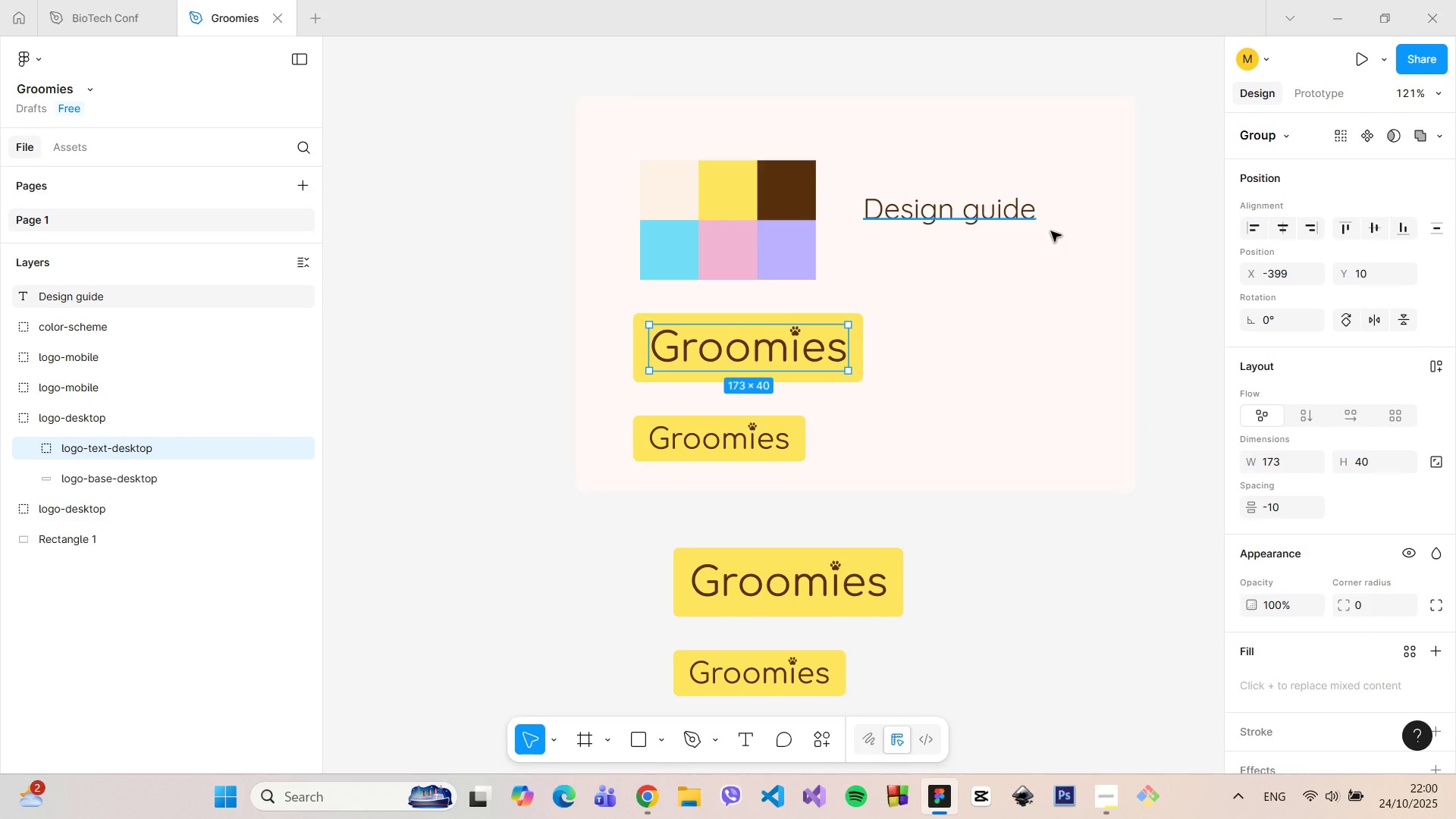 
left_click([1011, 207])
 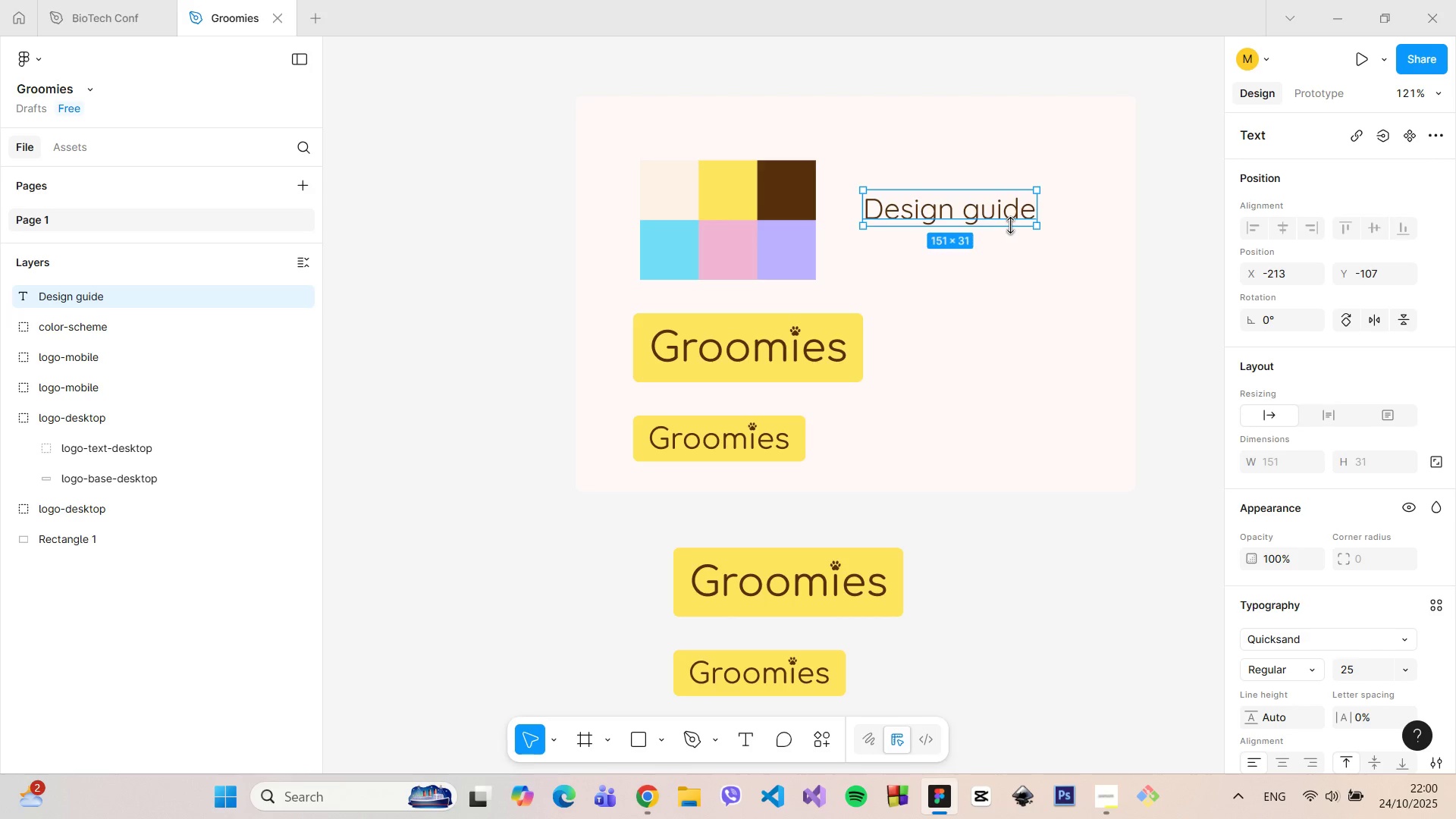 
left_click_drag(start_coordinate=[994, 208], to_coordinate=[999, 246])
 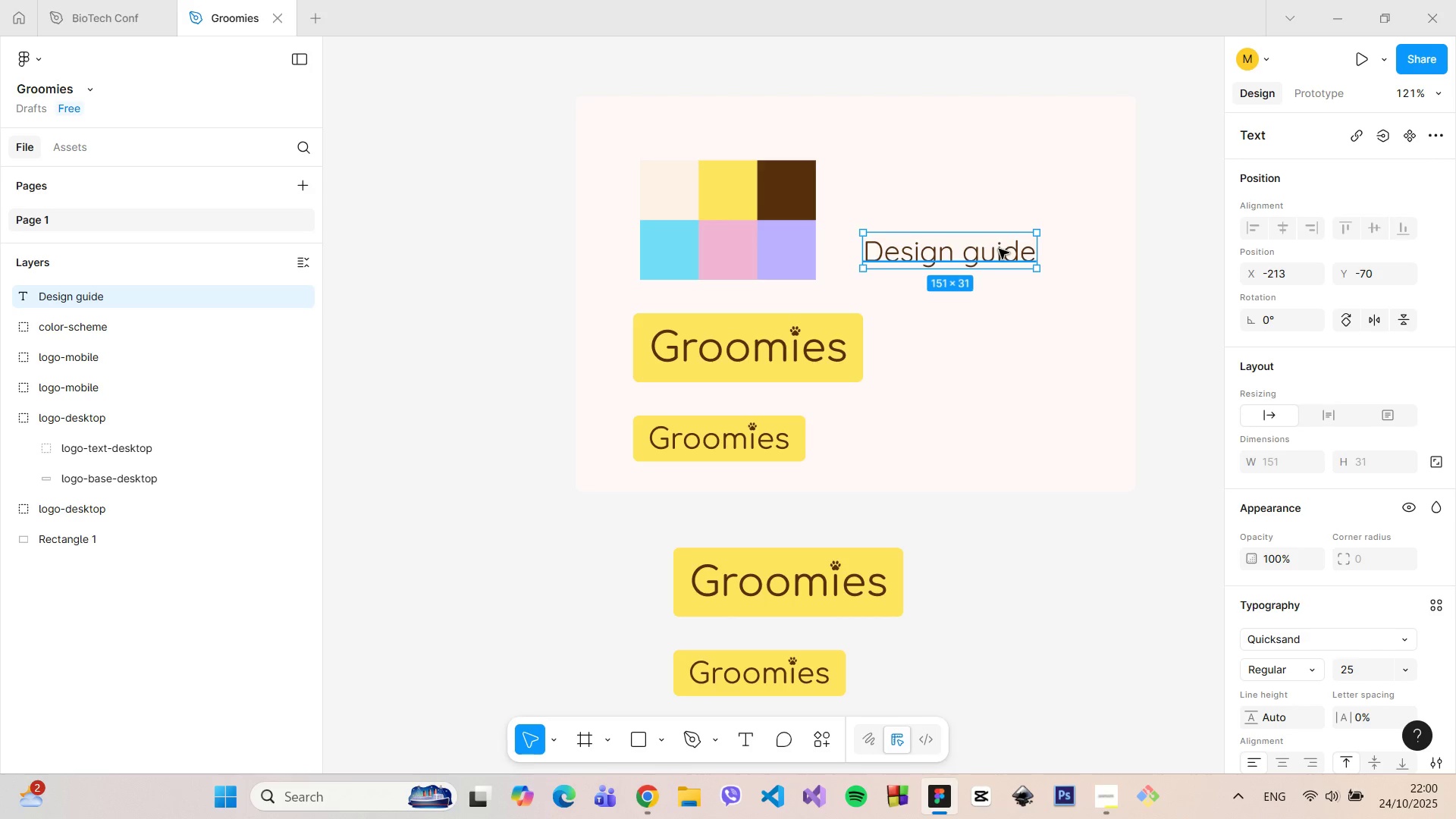 
hold_key(key=AltLeft, duration=0.75)
left_click_drag(start_coordinate=[999, 249], to_coordinate=[995, 205])
 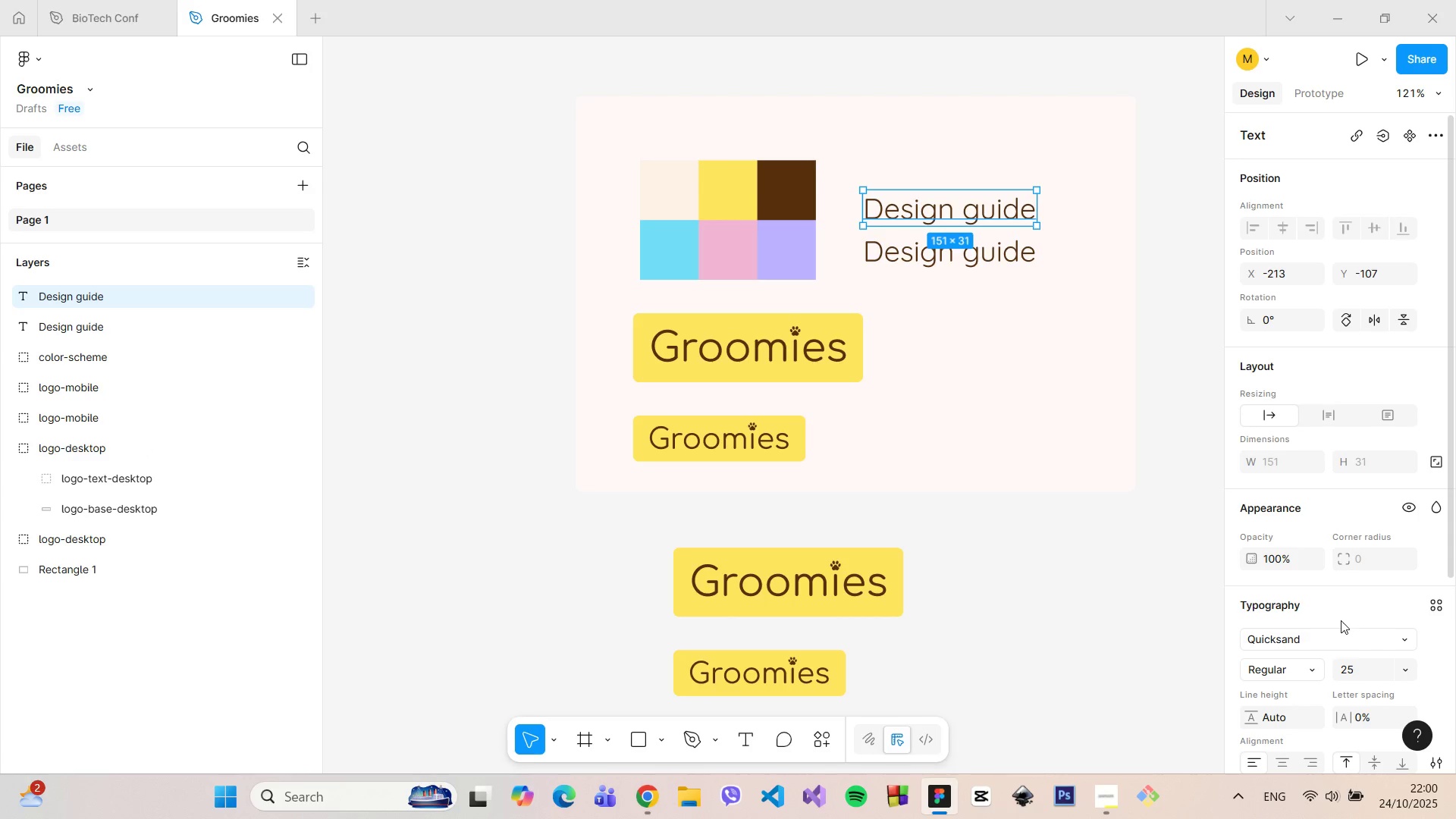 
left_click([1335, 631])
 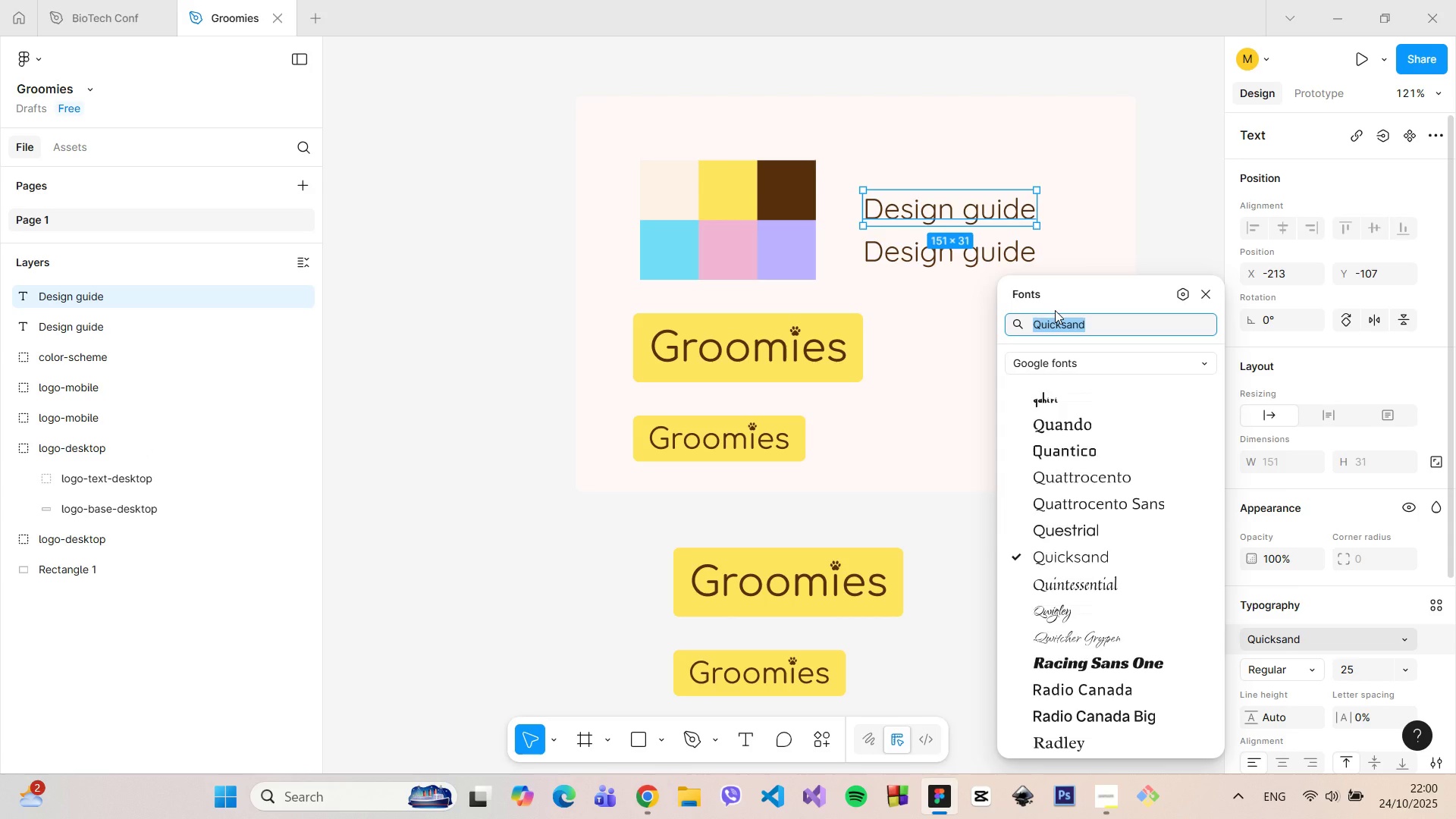 
type(Comfor)
 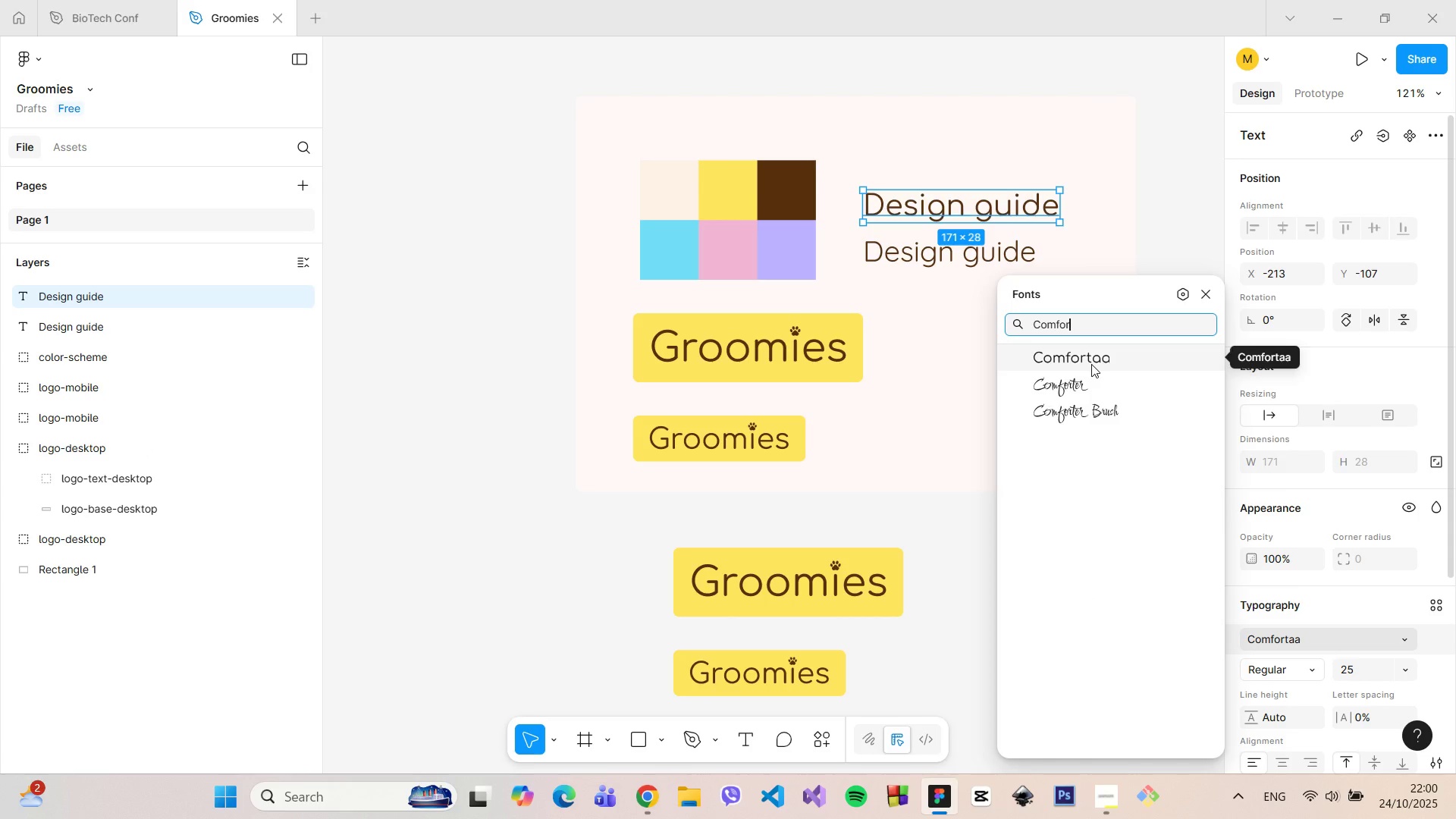 
left_click([1091, 364])
 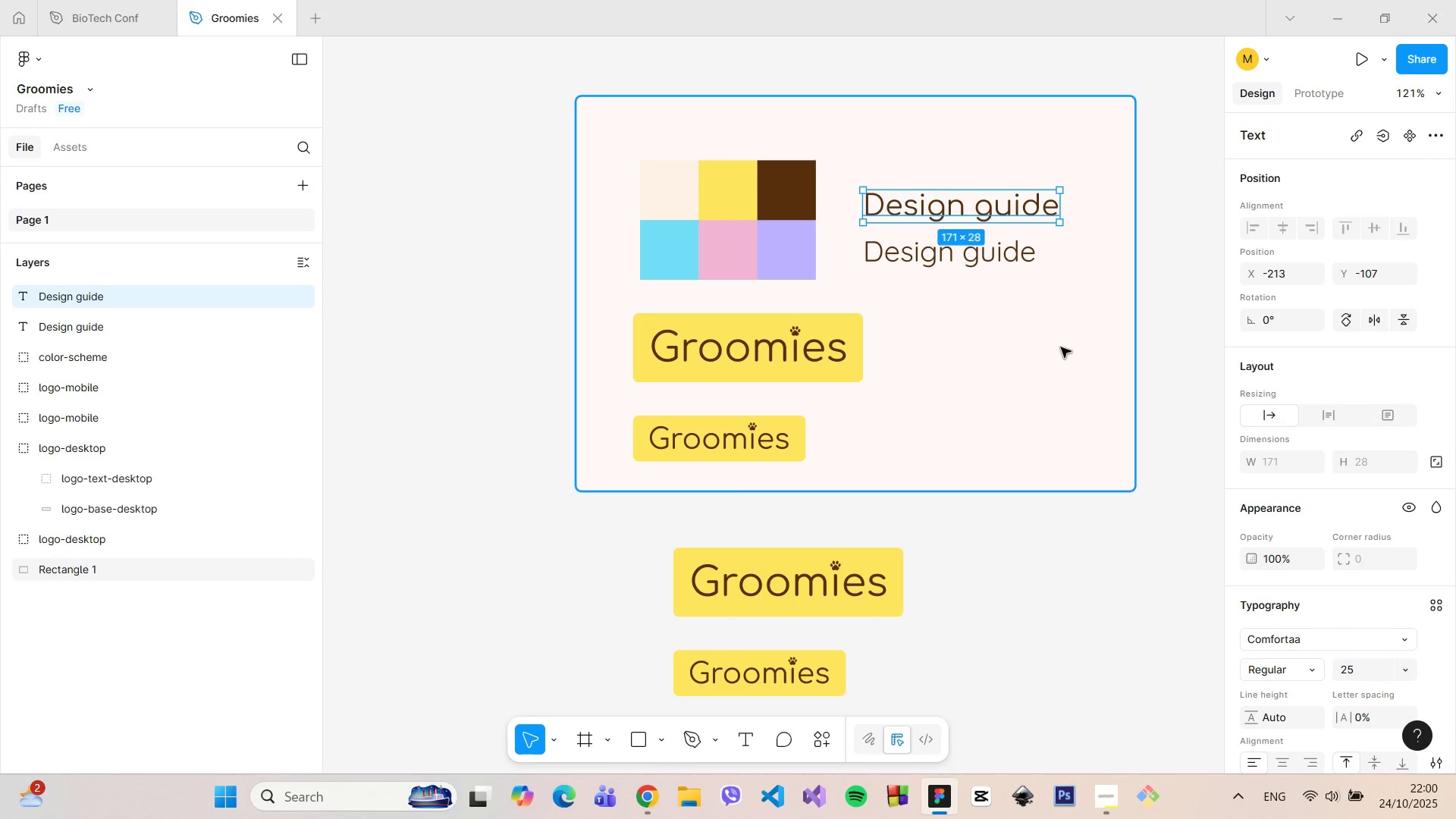 
left_click([1061, 347])
 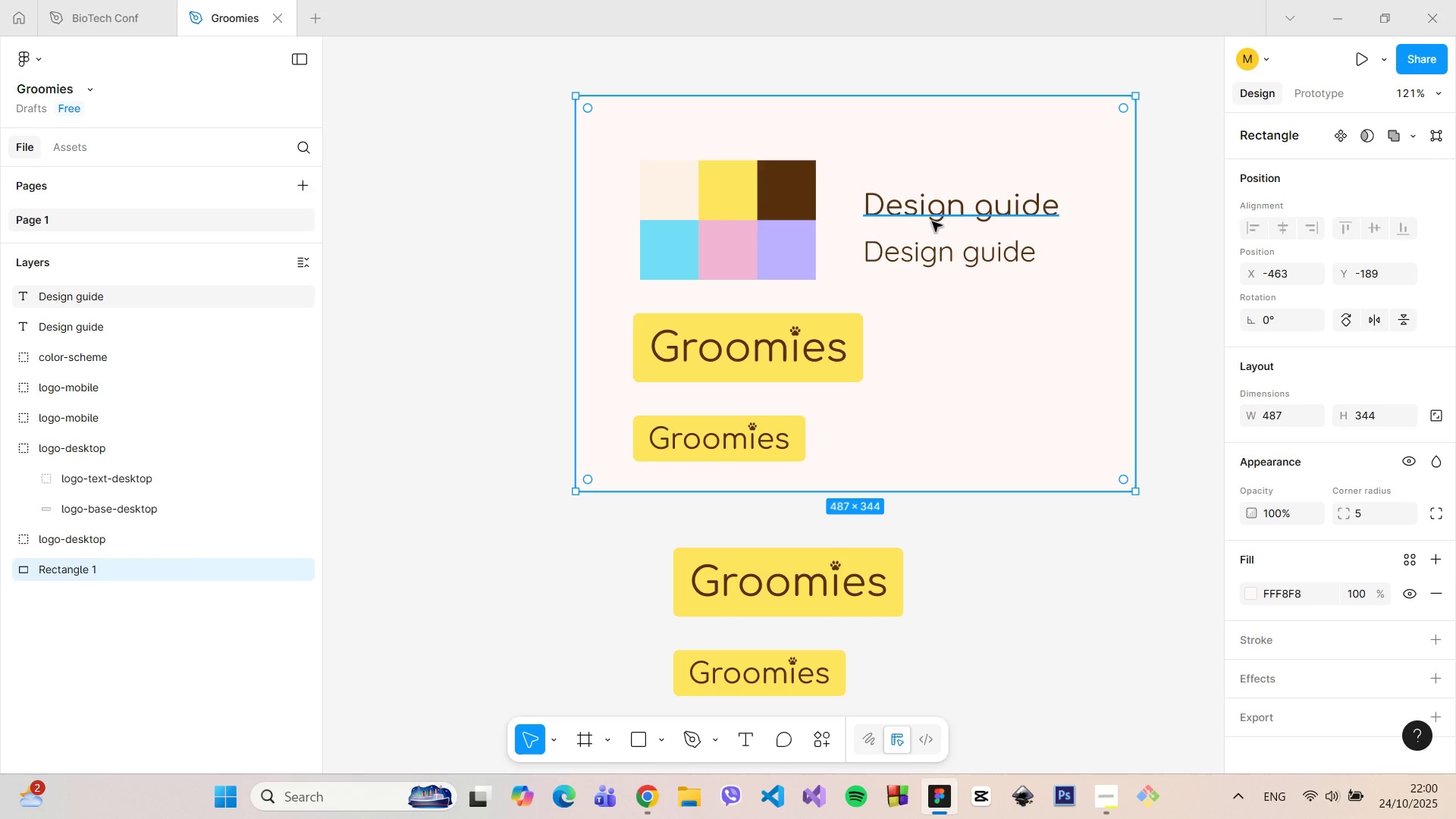 
left_click([861, 133])
 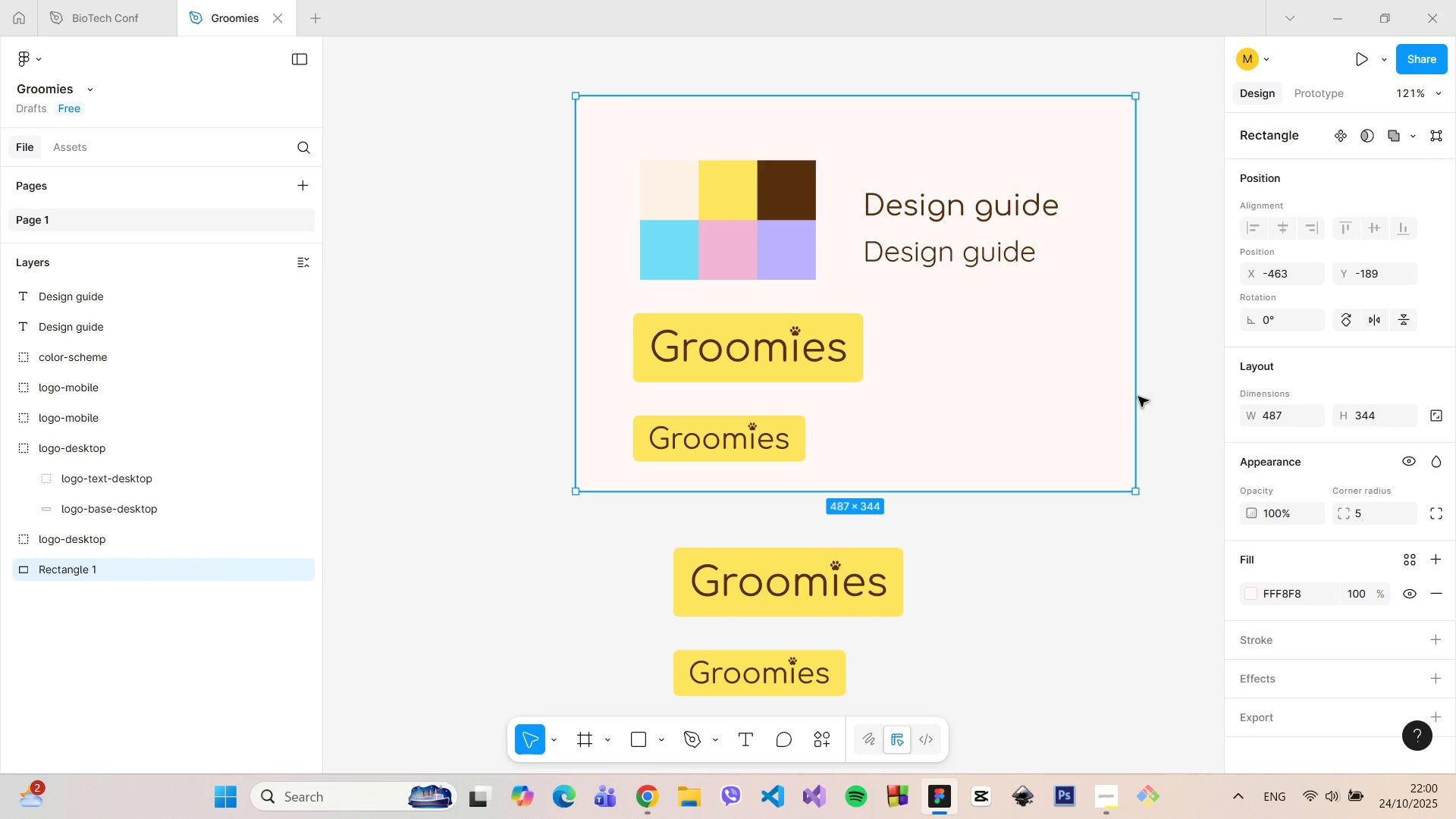 
scroll: coordinate [1055, 126], scroll_direction: down, amount: 1.0
 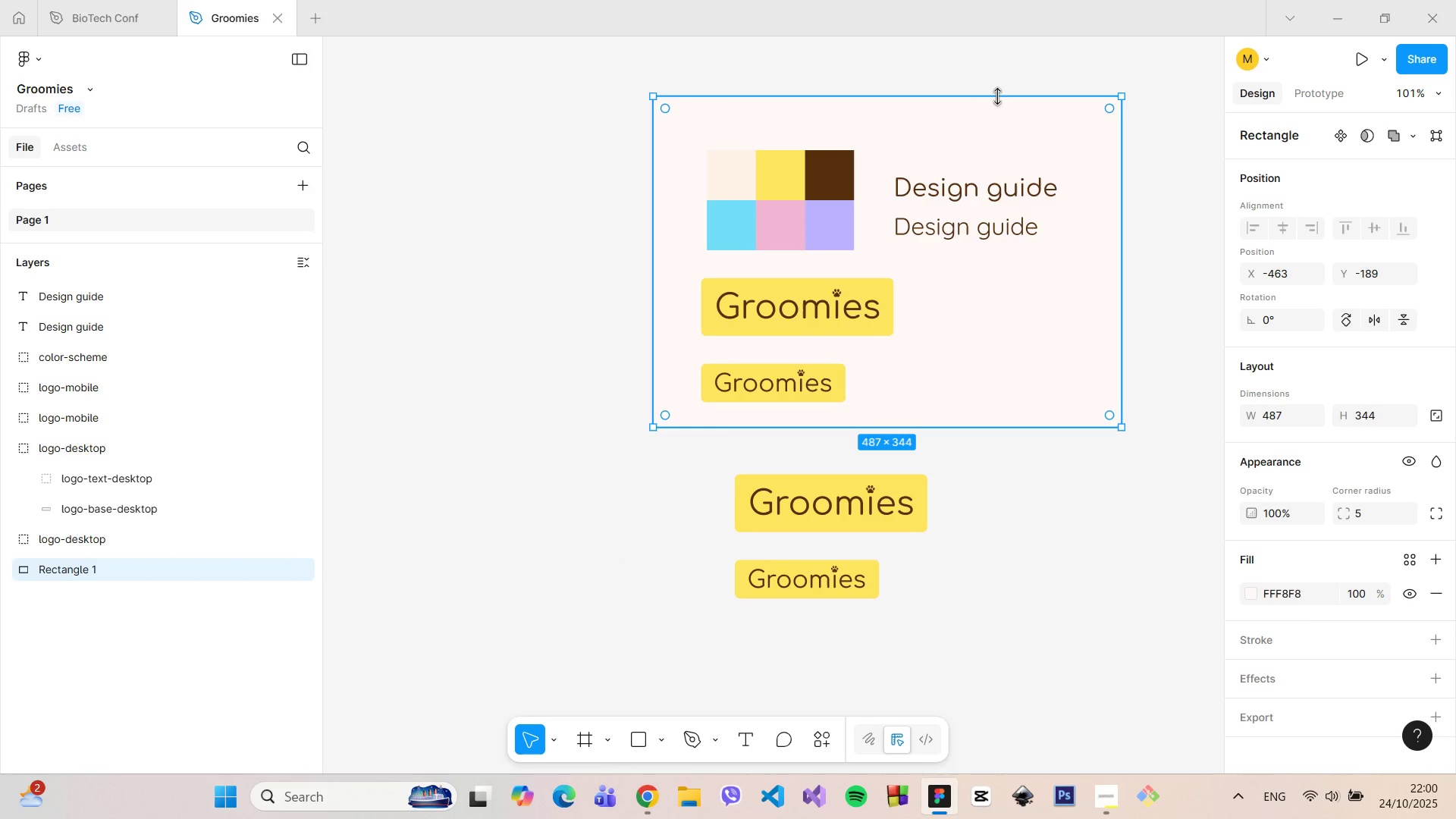 
left_click_drag(start_coordinate=[998, 96], to_coordinate=[997, 59])
 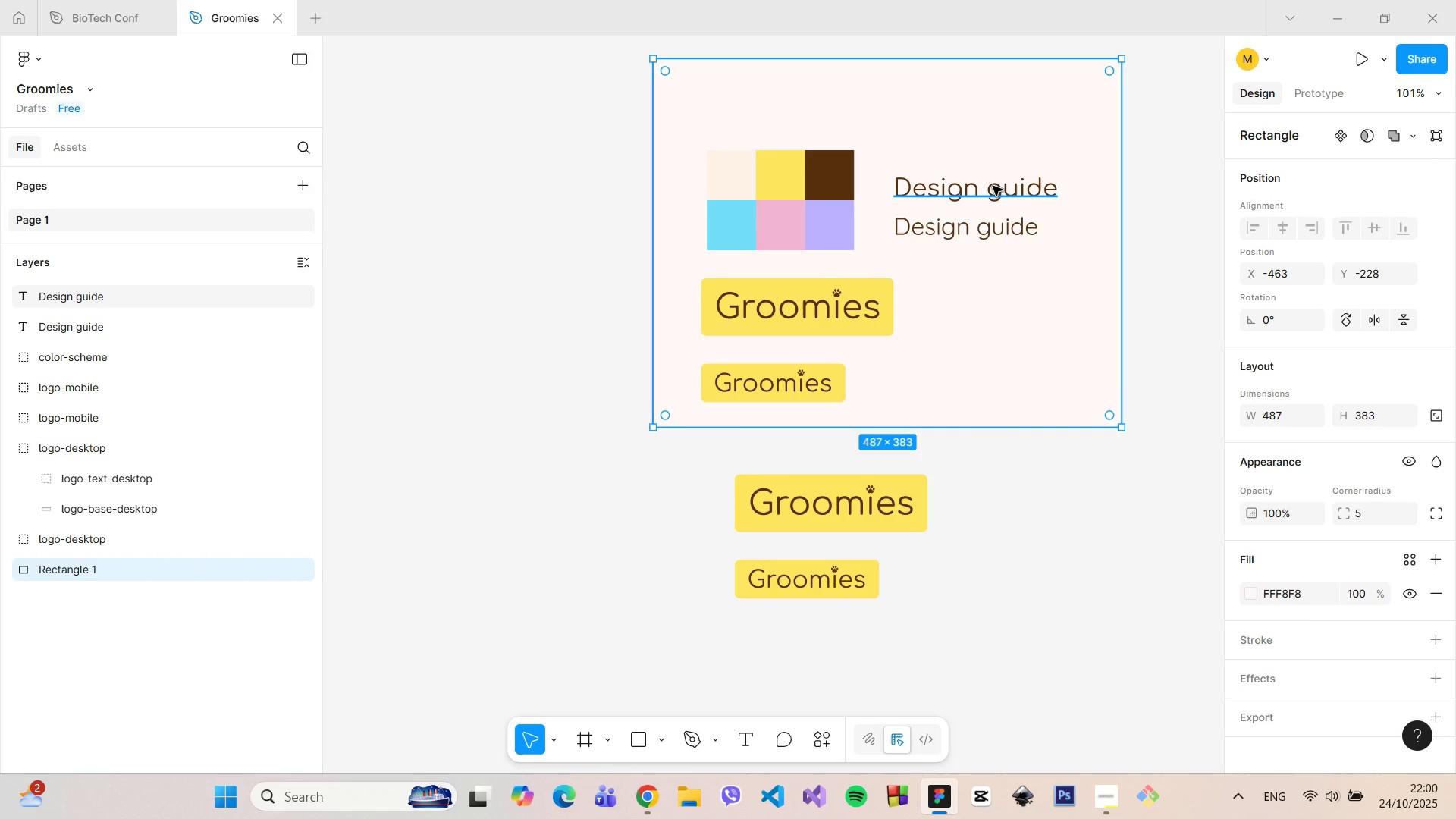 
left_click([993, 186])
 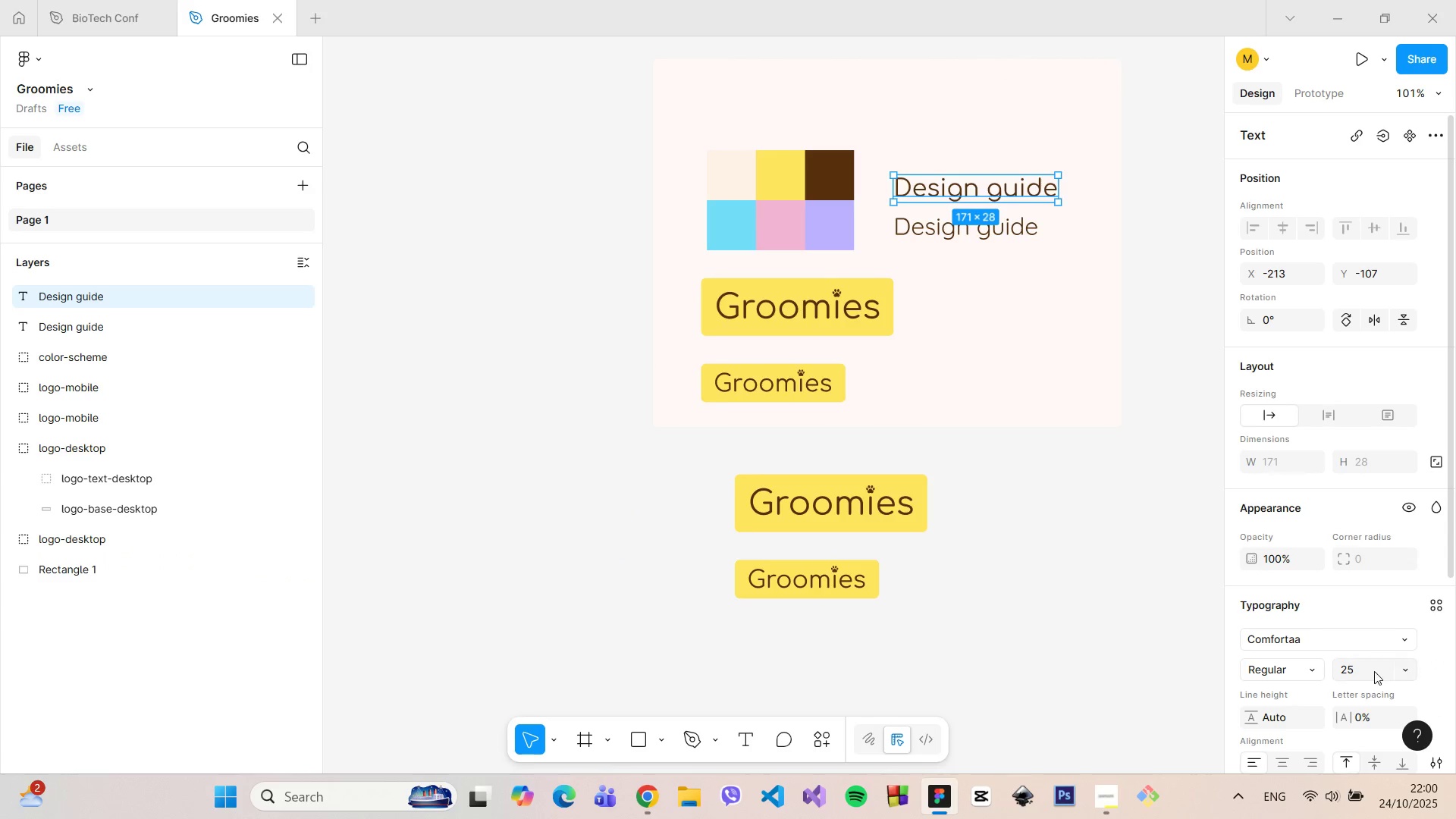 
left_click([1368, 679])
 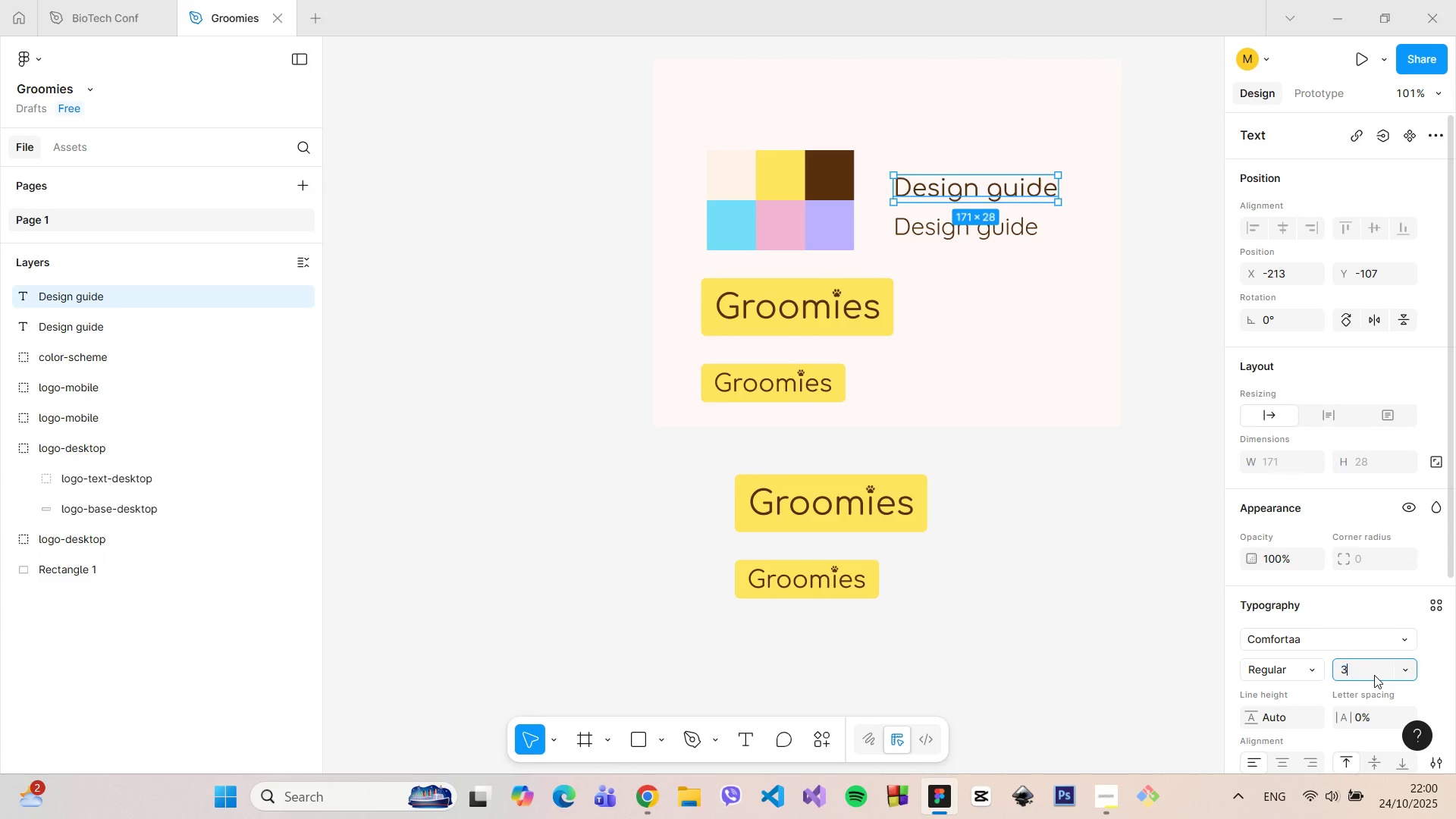 
type(35)
 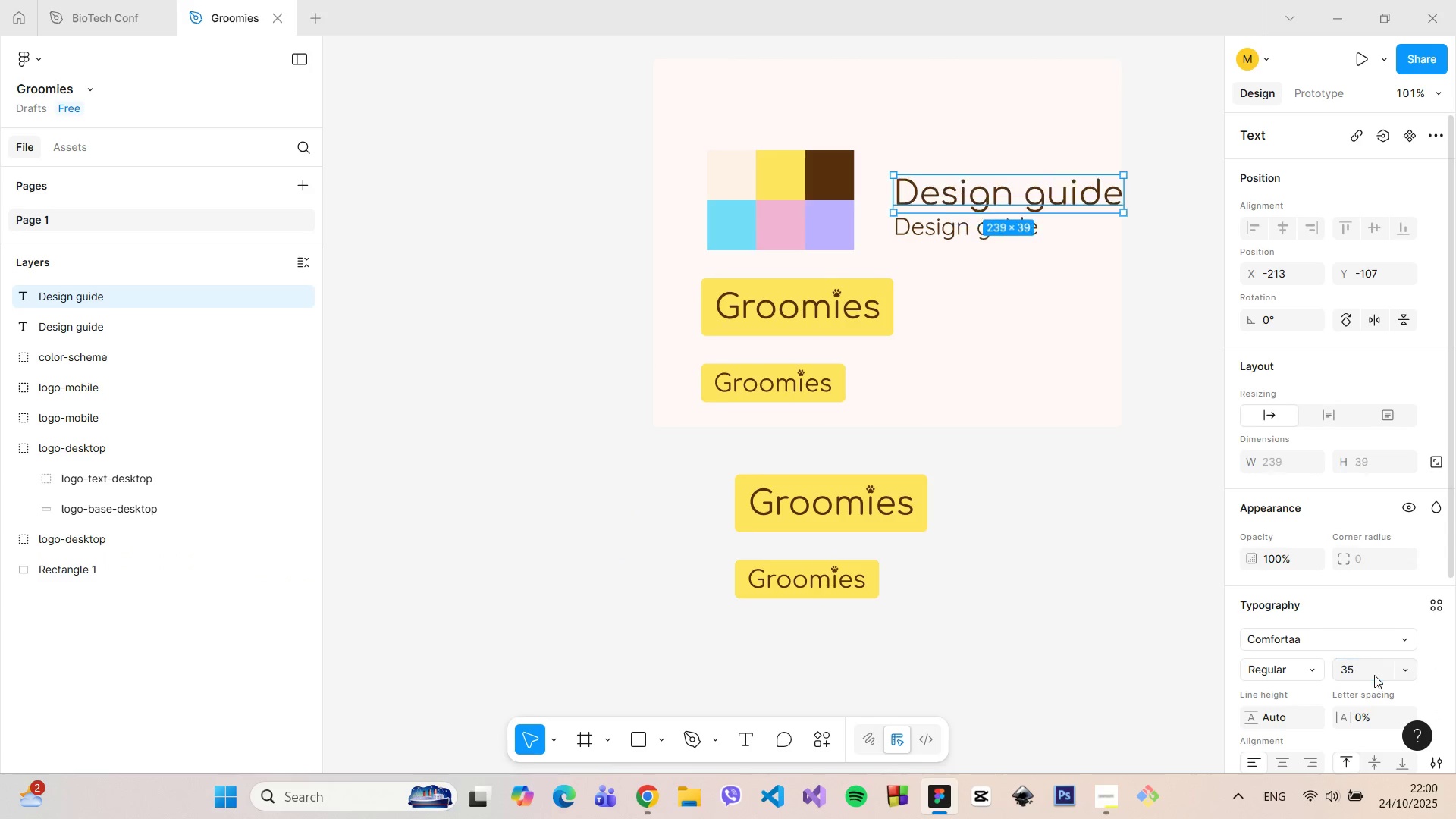 
key(Enter)
 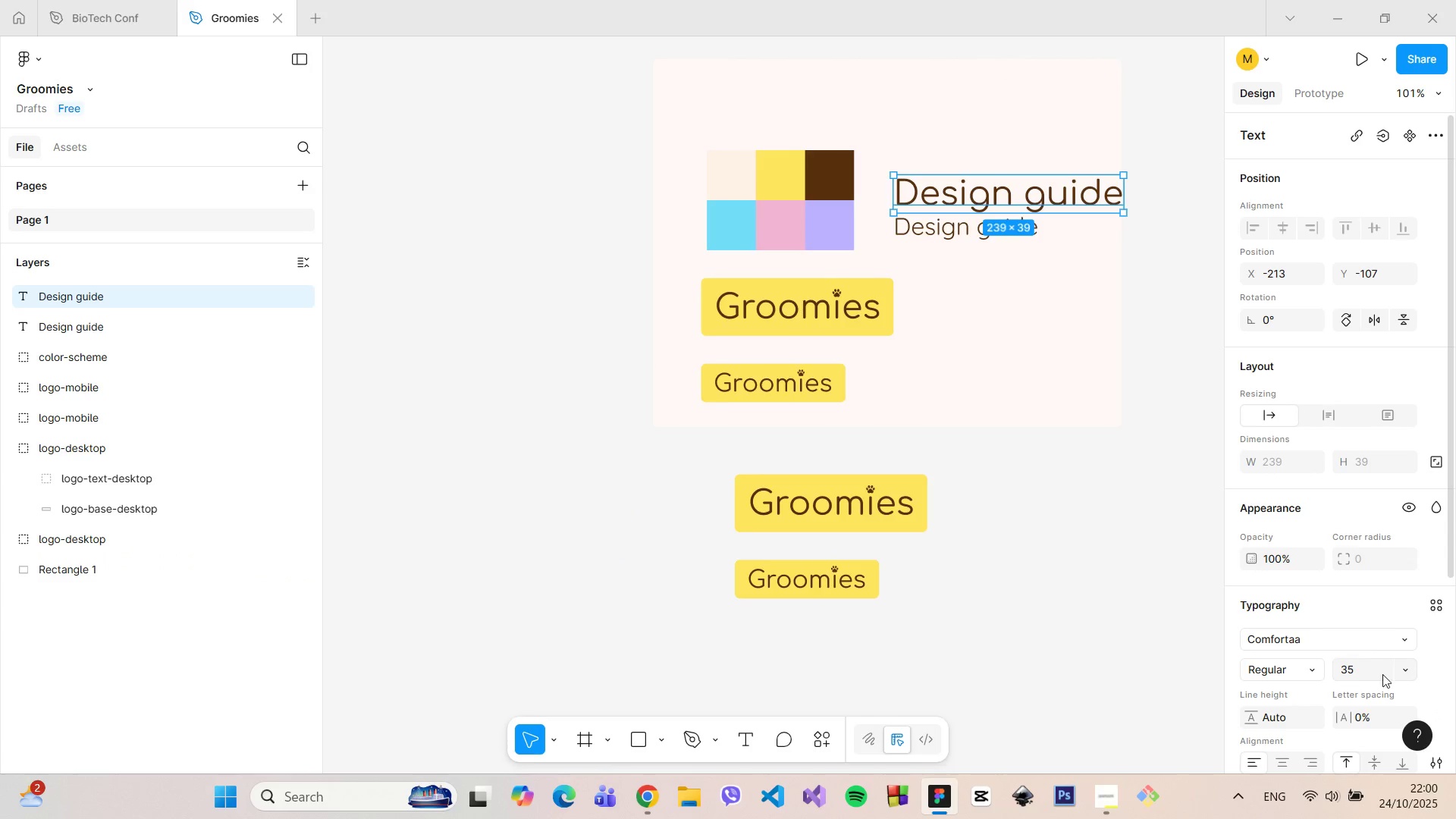 
left_click([1382, 676])
 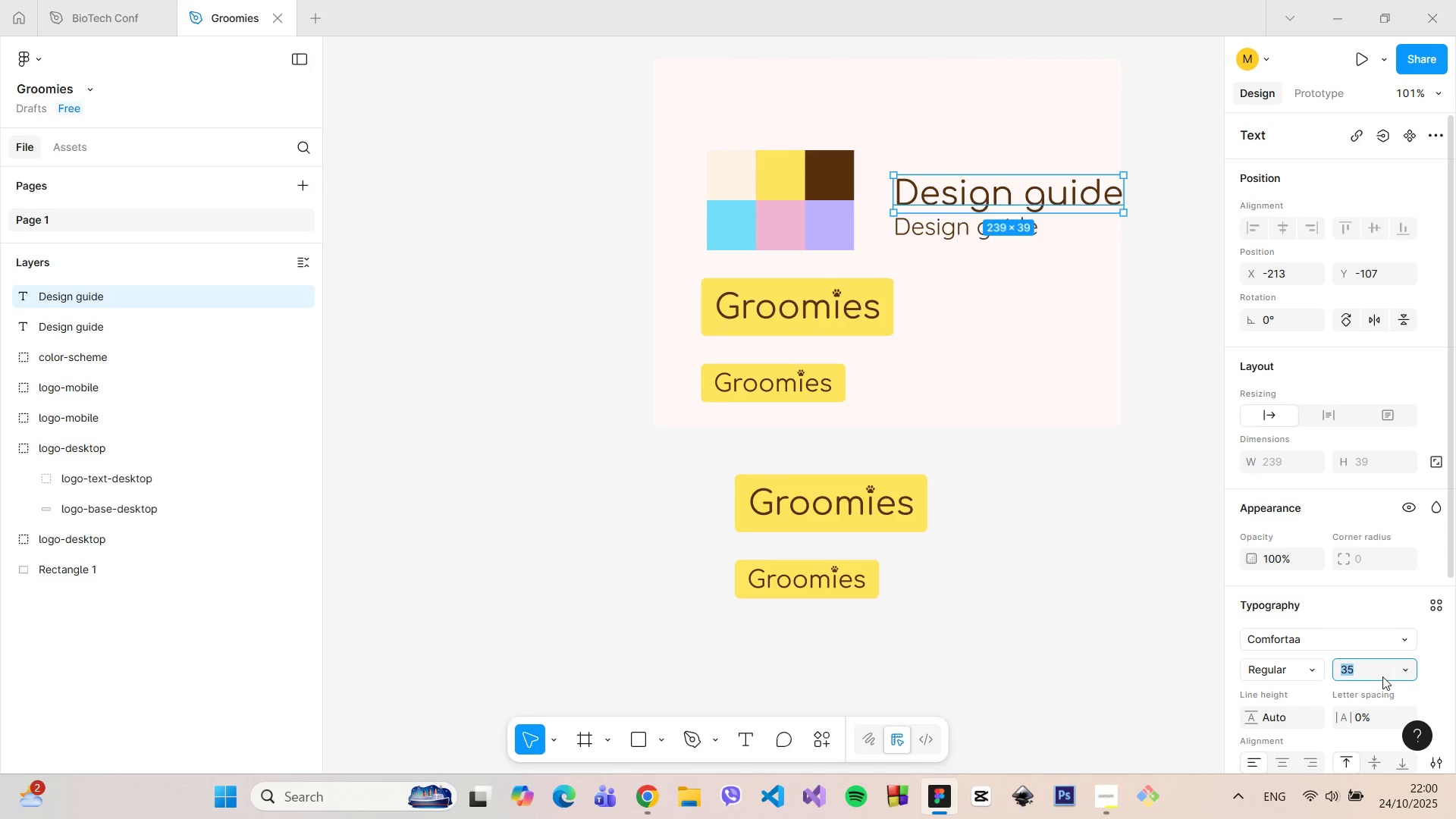 
type(30)
 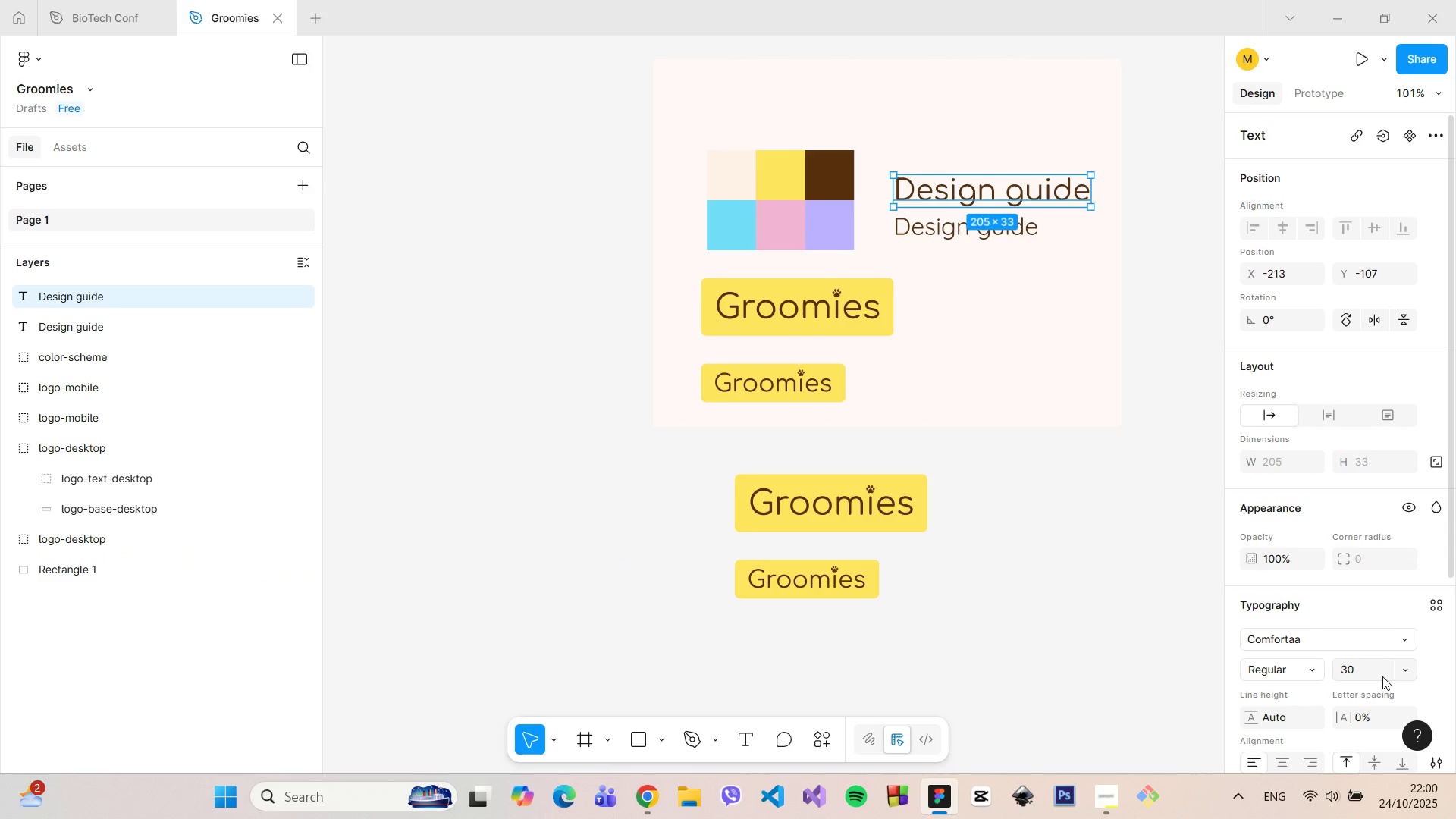 
key(Enter)
 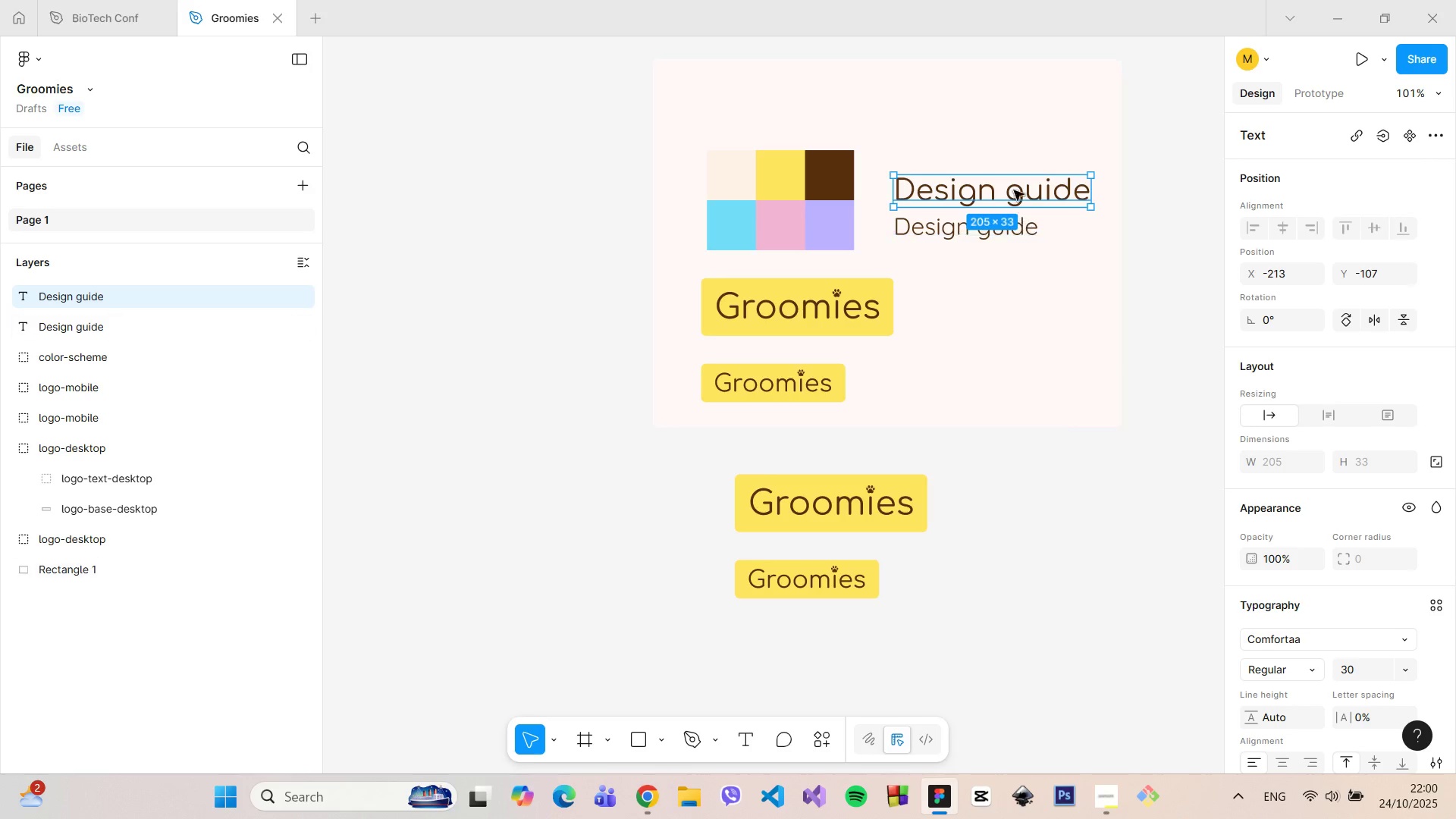 
left_click_drag(start_coordinate=[1013, 188], to_coordinate=[825, 107])
 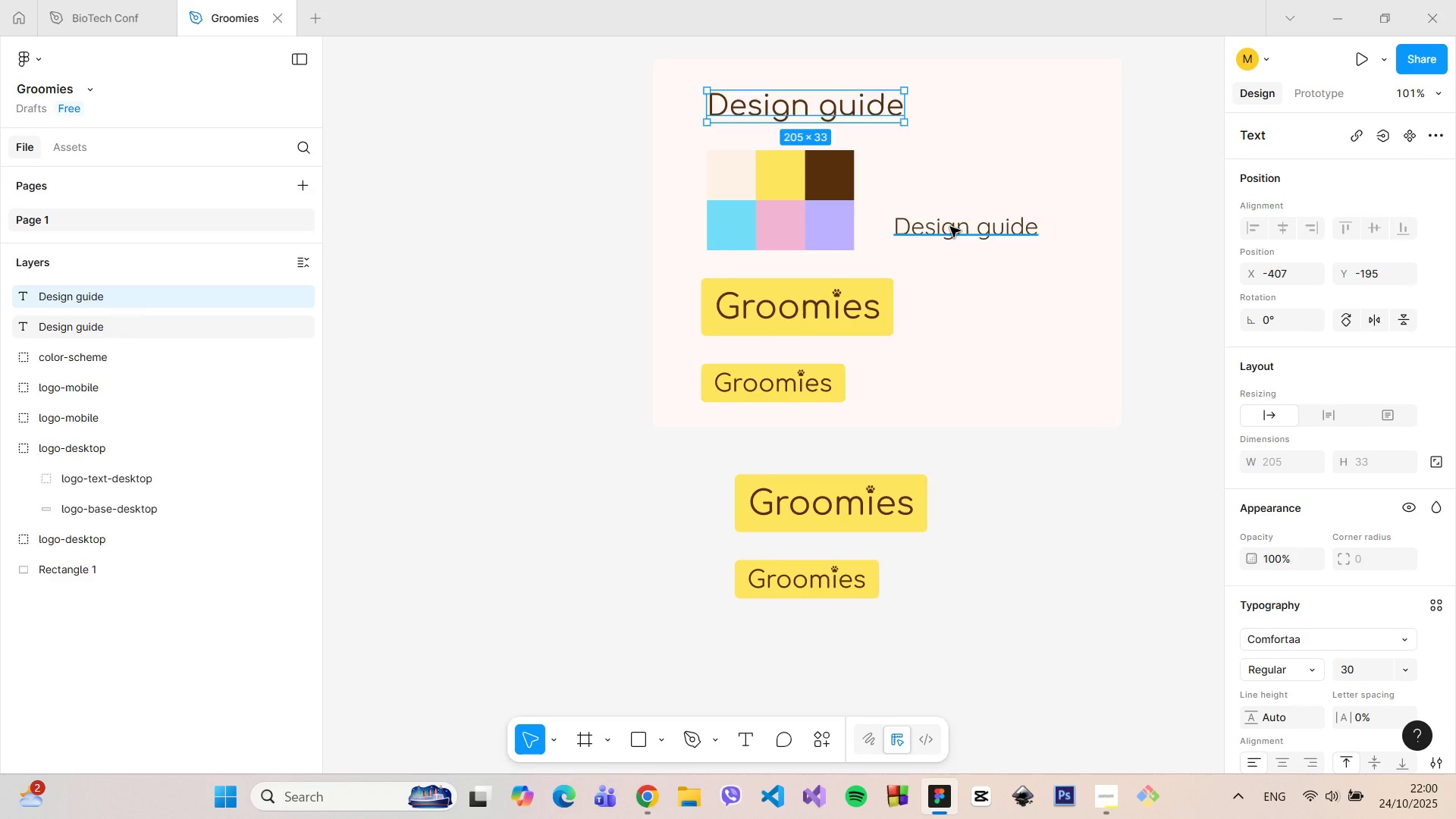 
left_click([950, 227])
 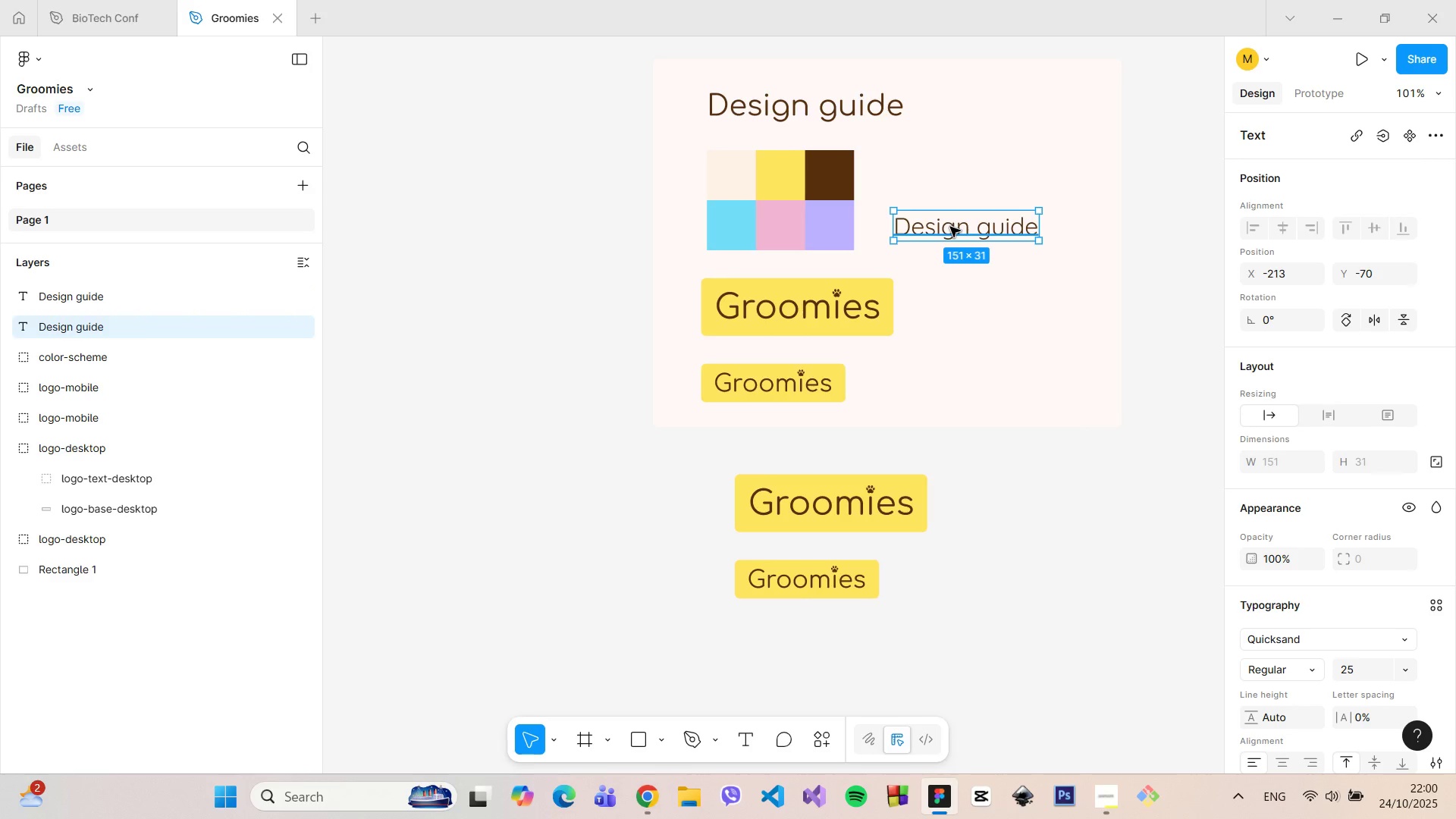 
left_click([950, 227])
 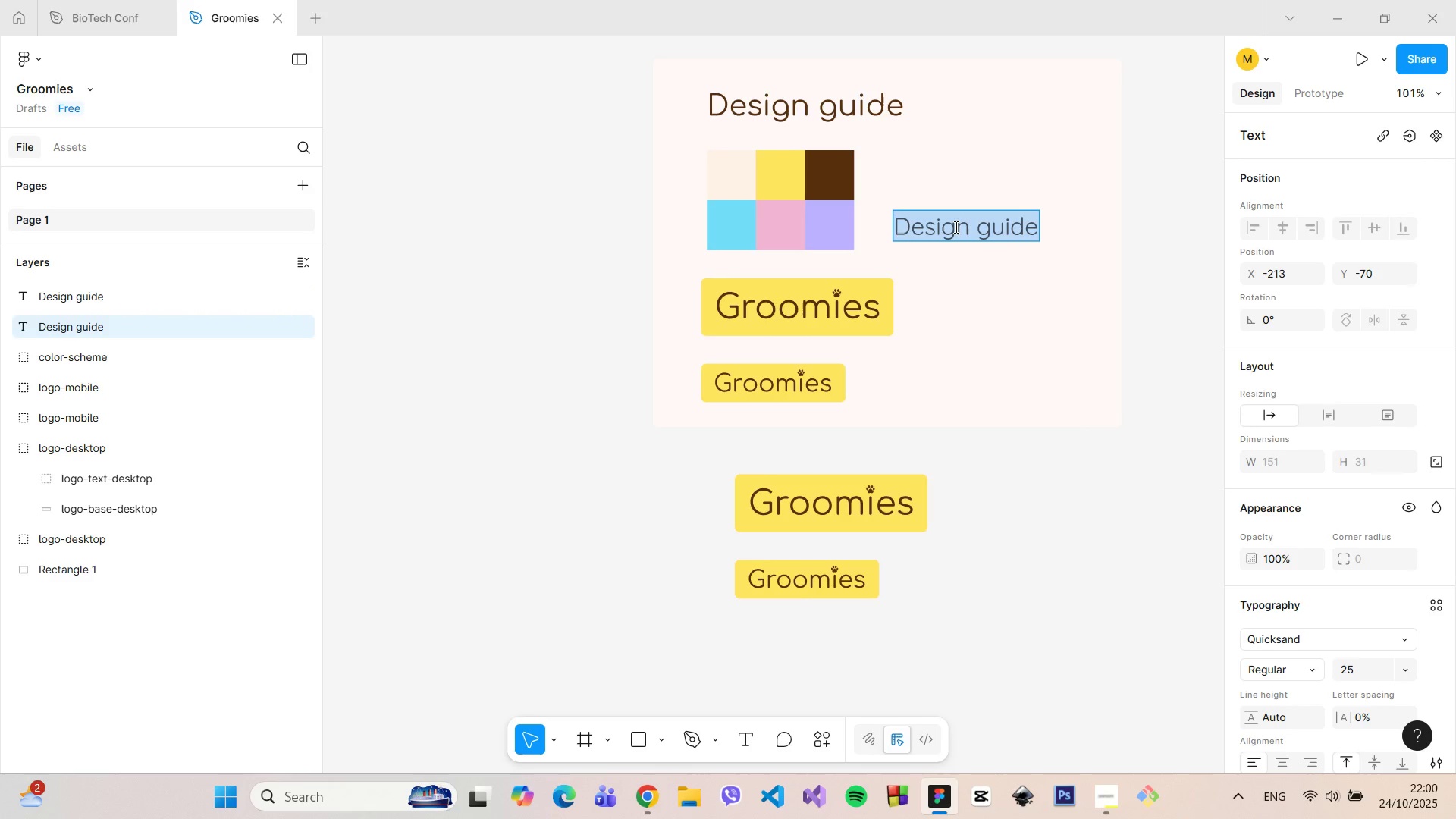 
type(Colors: pastels combined with shades of beige)
 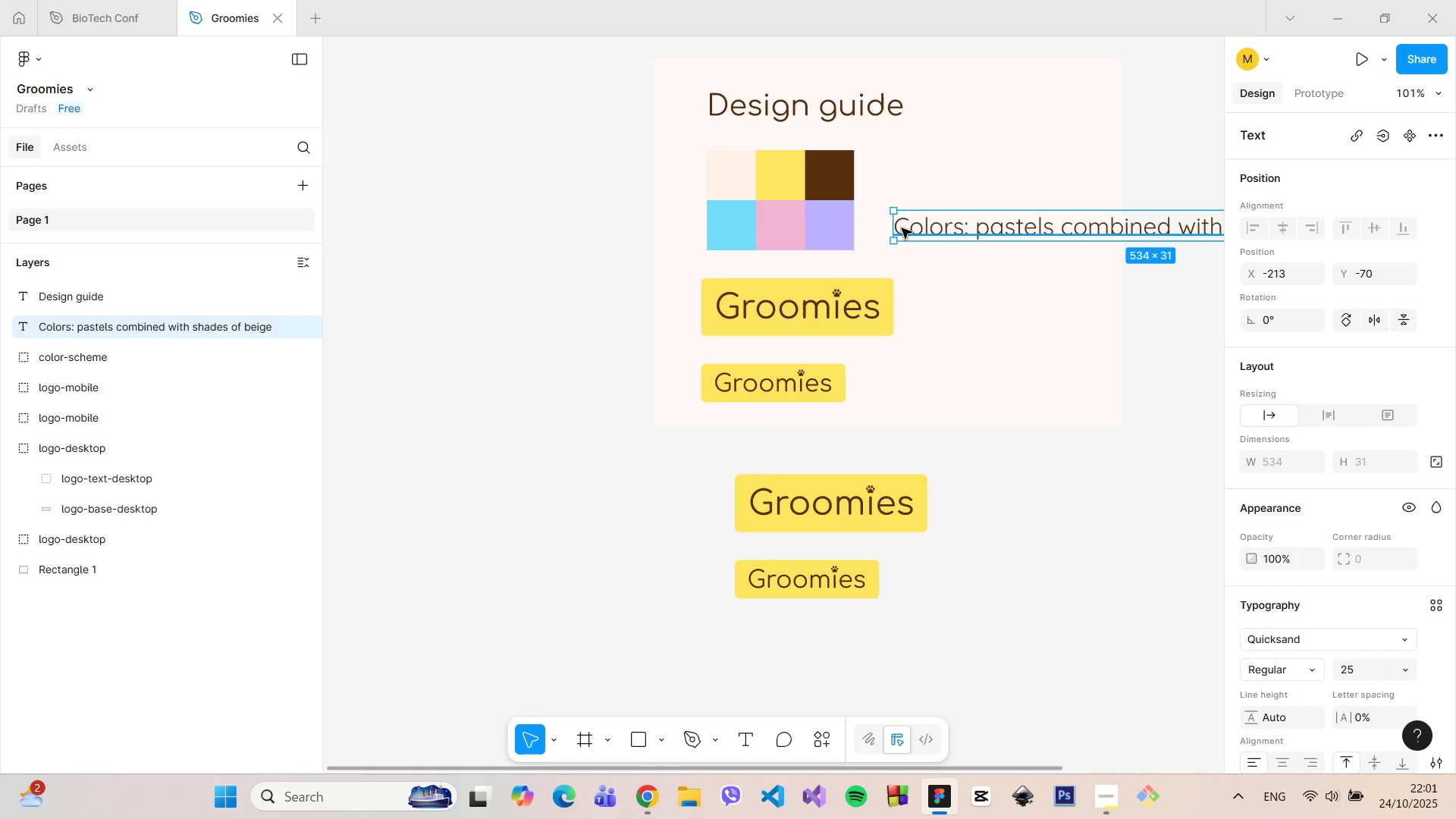 
left_click_drag(start_coordinate=[895, 228], to_coordinate=[1147, 232])
 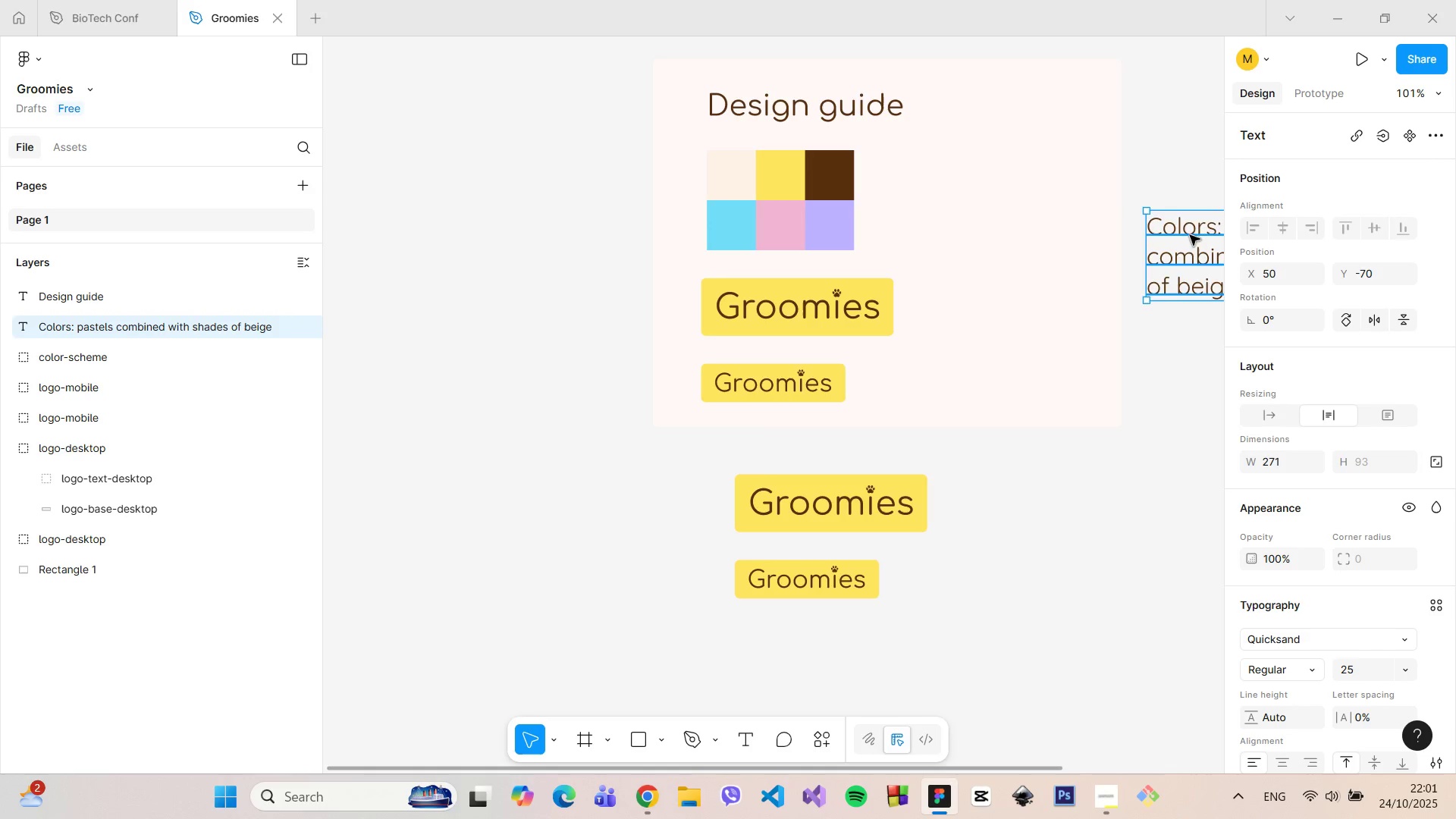 
left_click_drag(start_coordinate=[1190, 235], to_coordinate=[861, 197])
 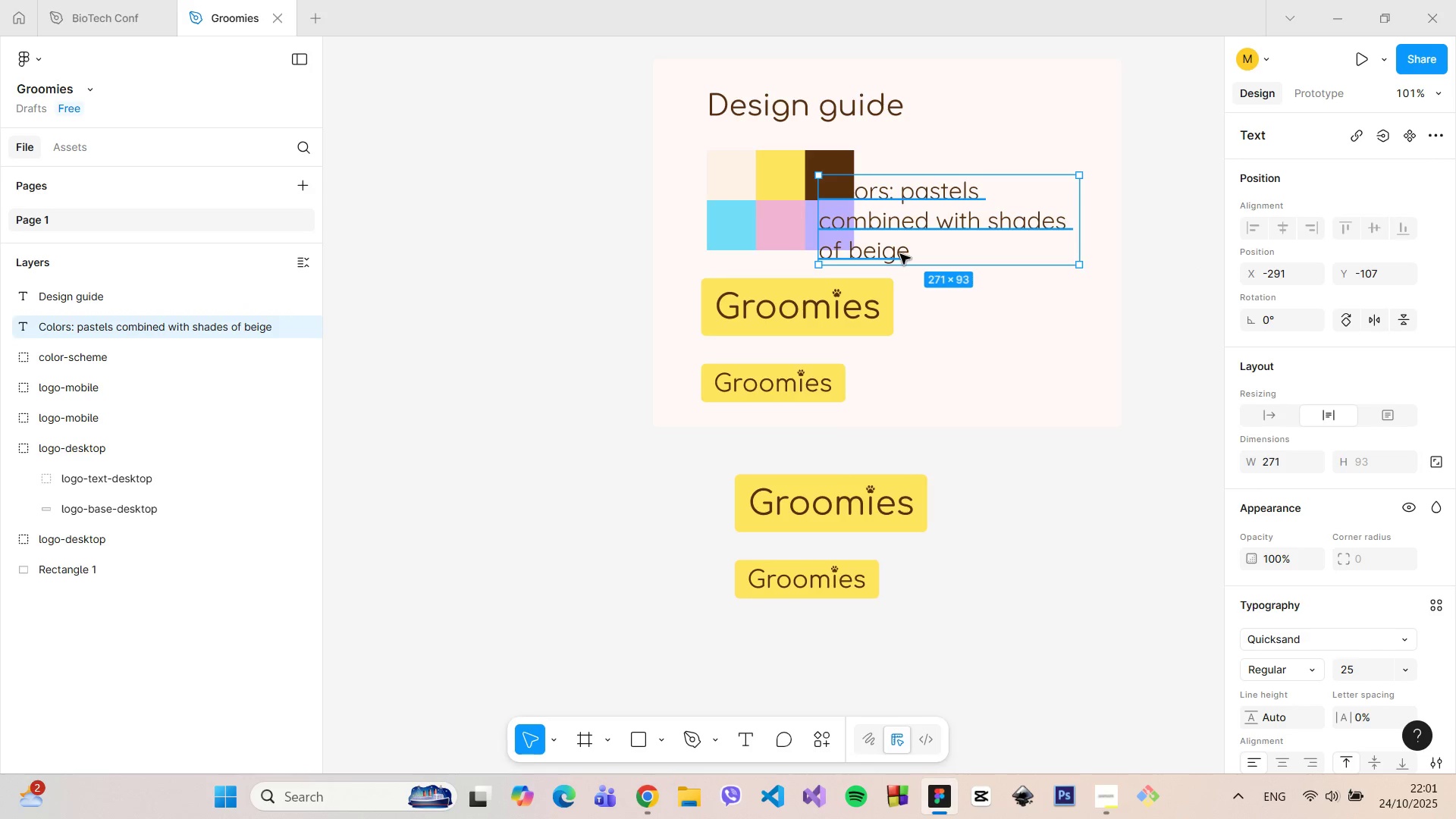 
left_click([900, 254])
 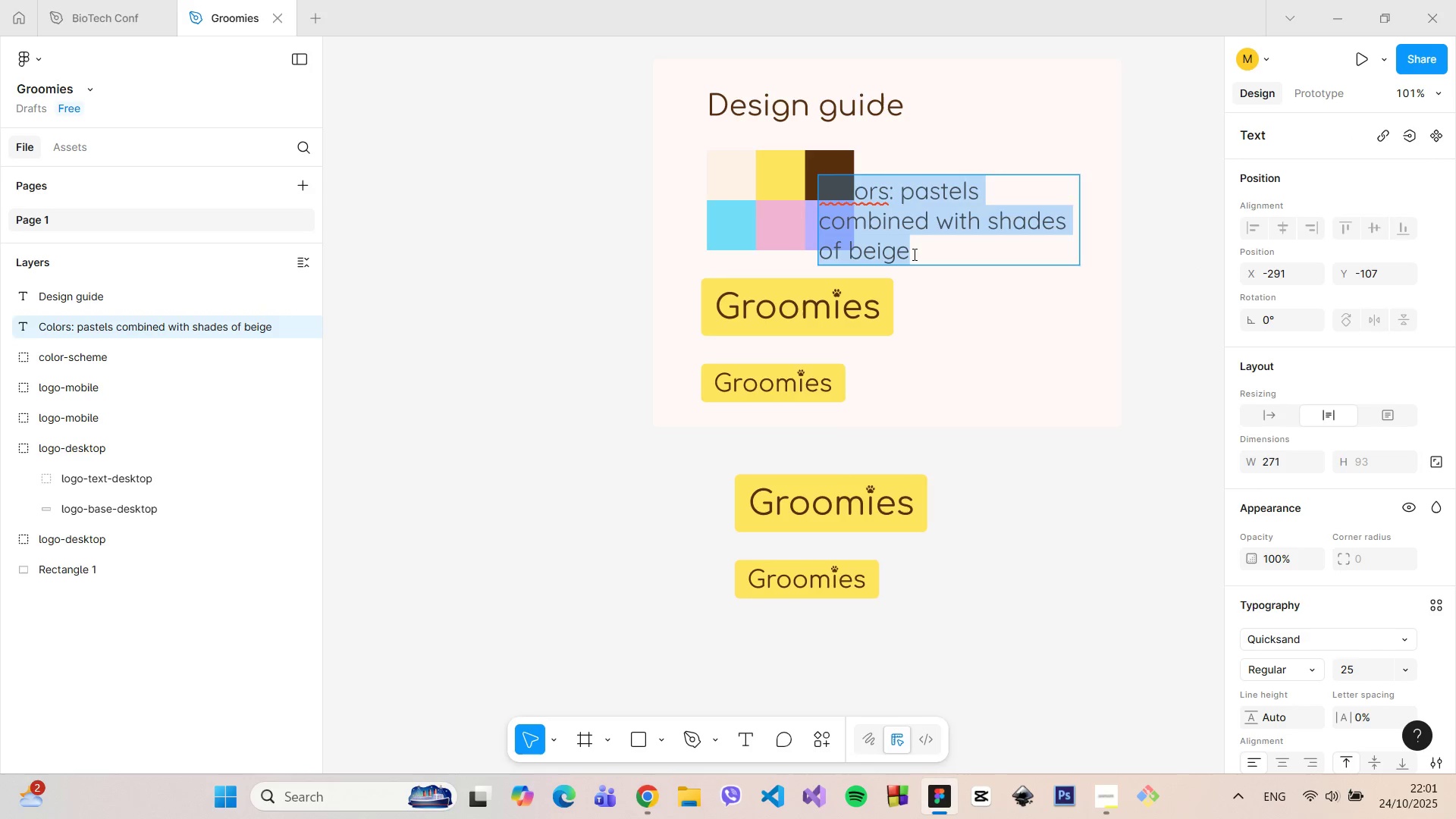 
triple_click([913, 254])
 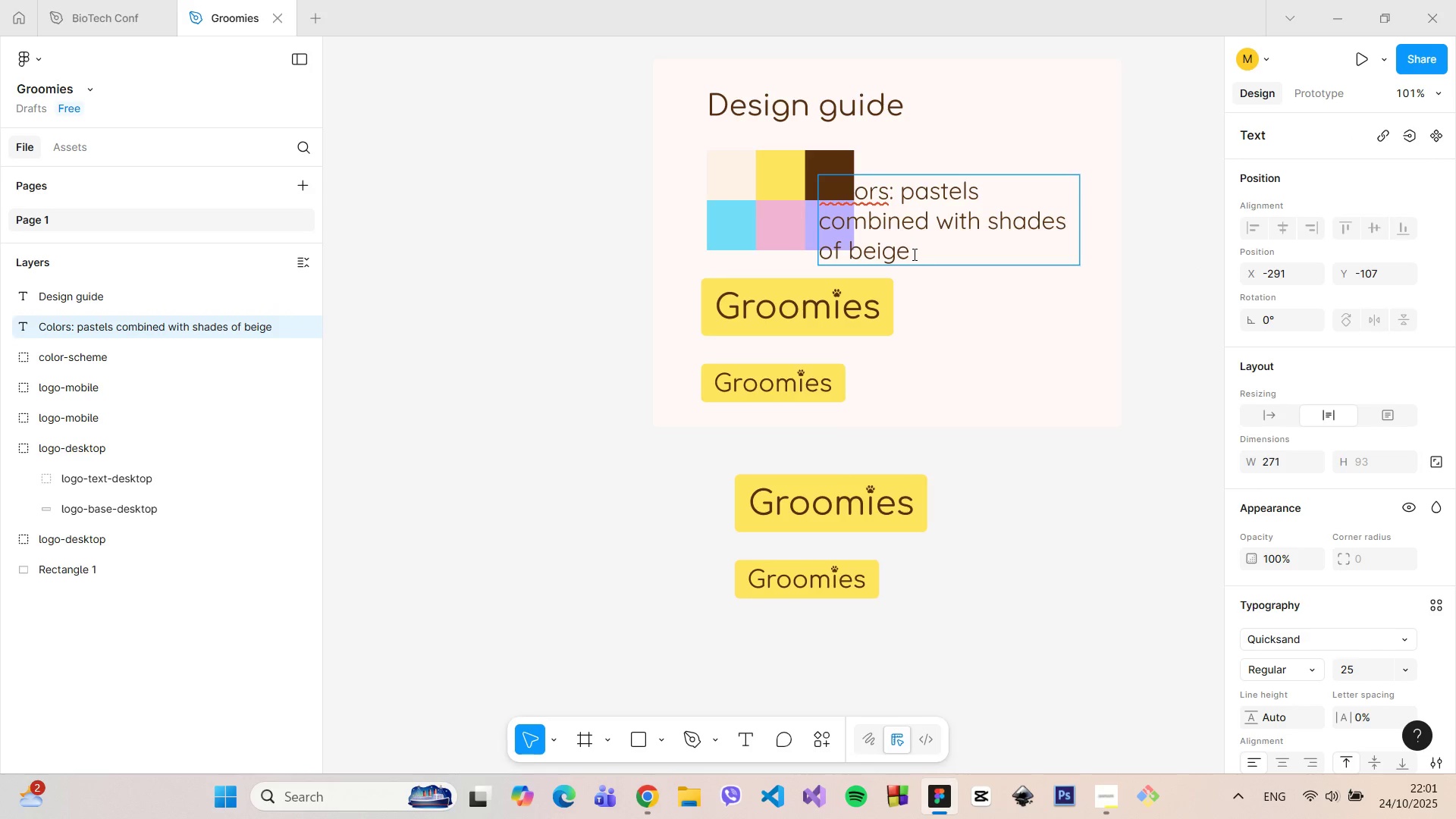 
type(, yellow and brown to create association with pets )
key(Backspace)
type(, but mai)
key(Backspace)
type(ntai)
key(Backspace)
key(Backspace)
key(Backspace)
type(tain friendlt)
key(Backspace)
type(y, positive atmosphere.)
 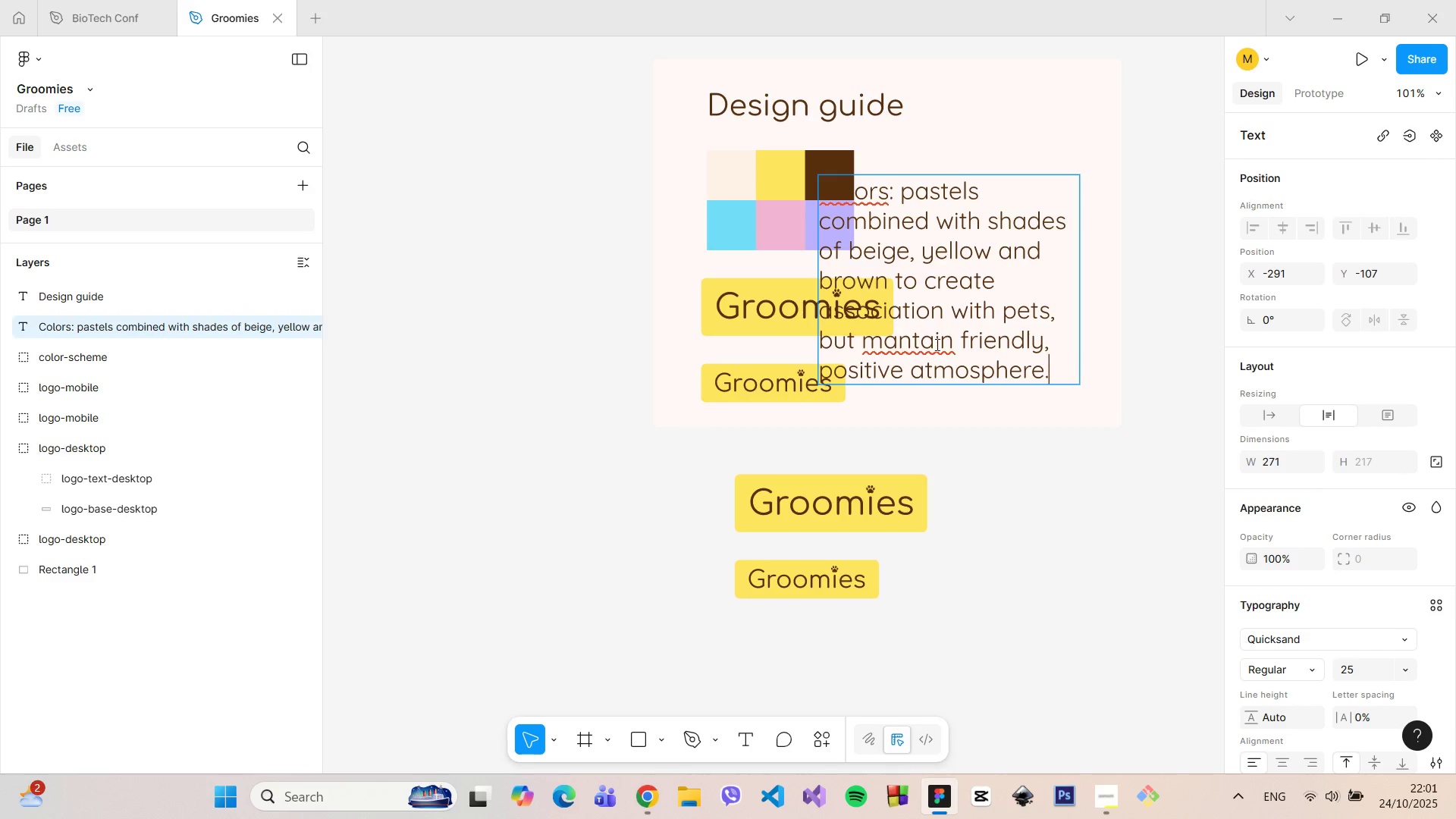 
left_click([910, 344])
 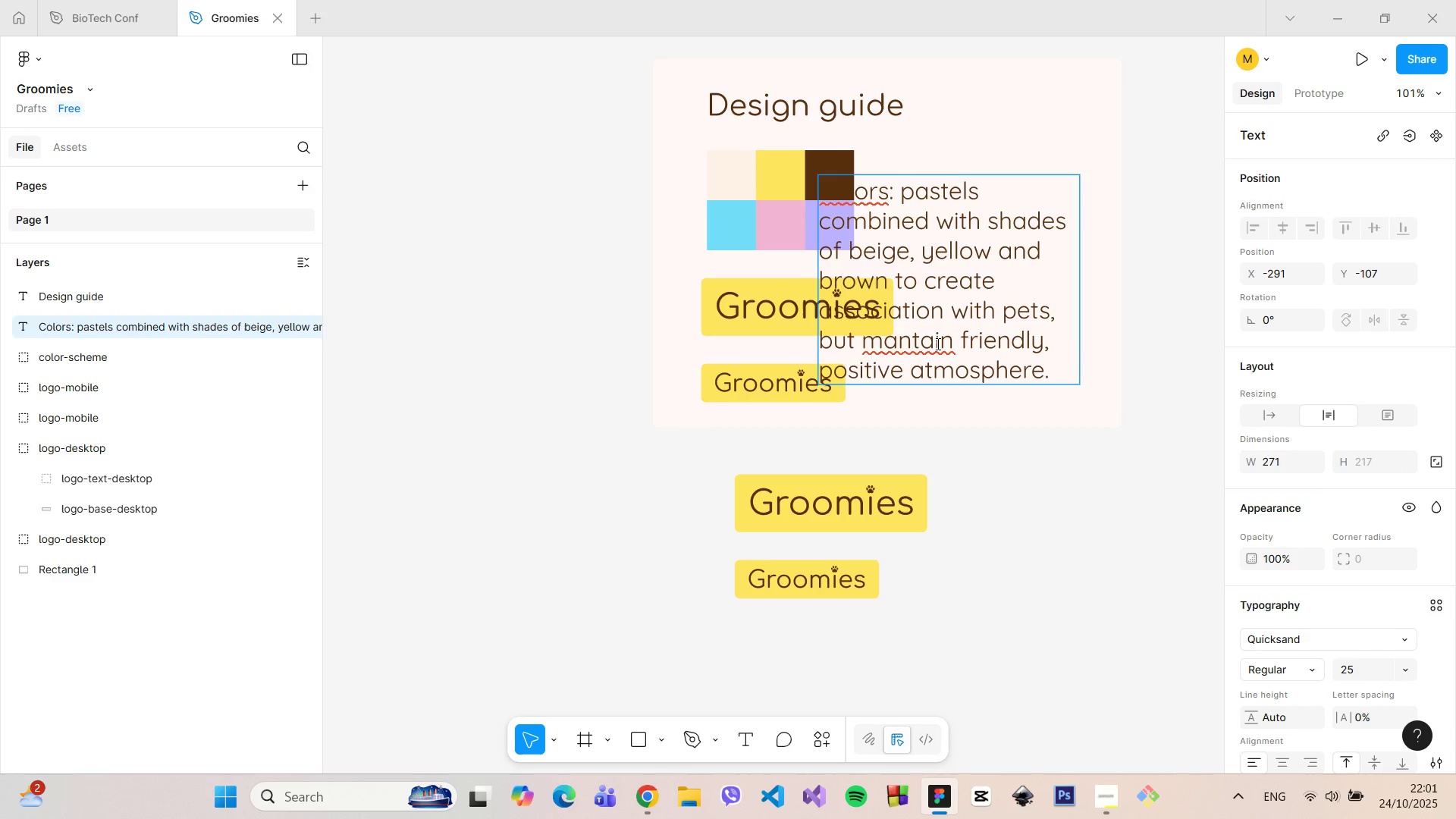 
left_click([938, 344])
 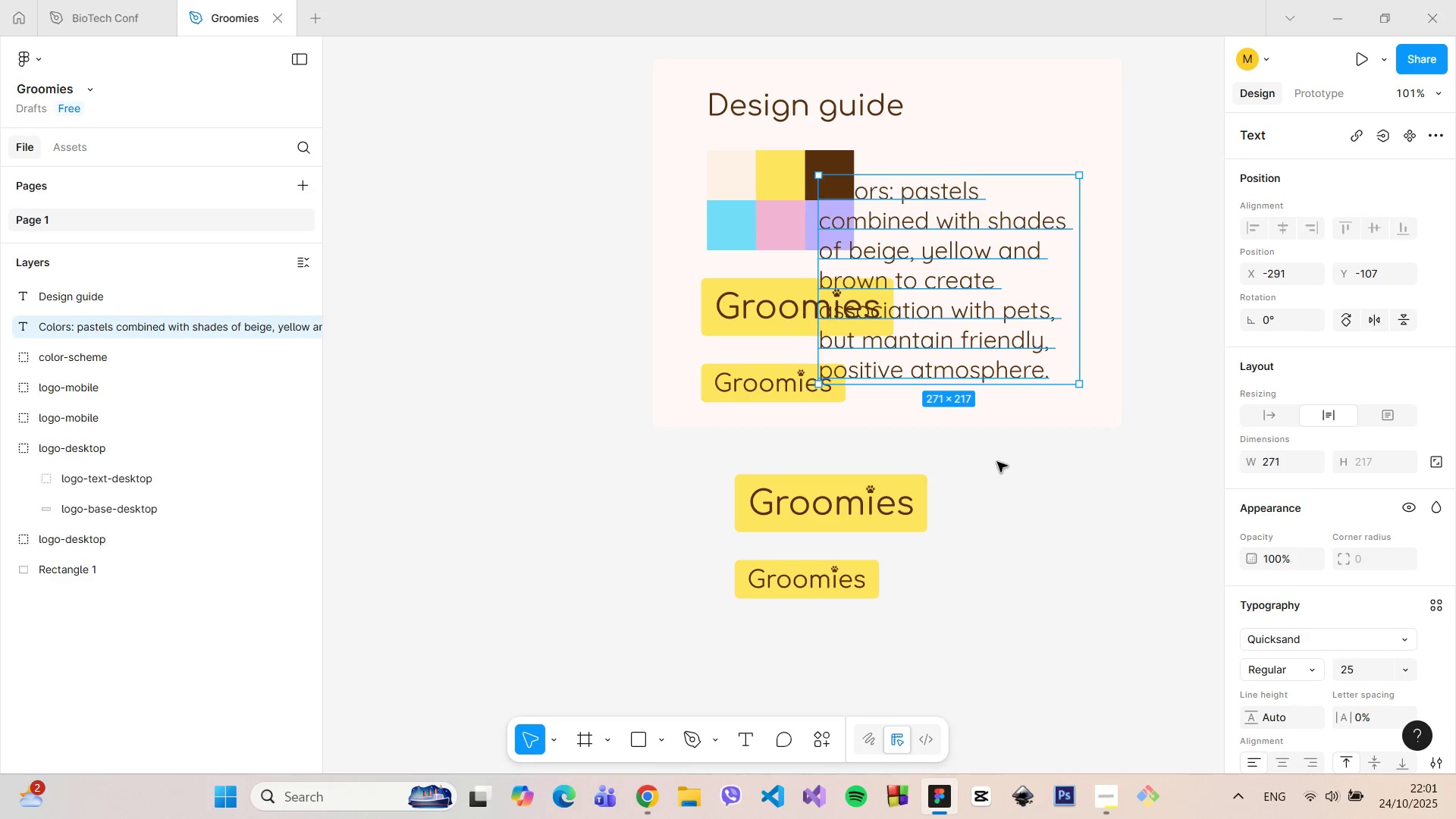 
left_click([998, 462])
 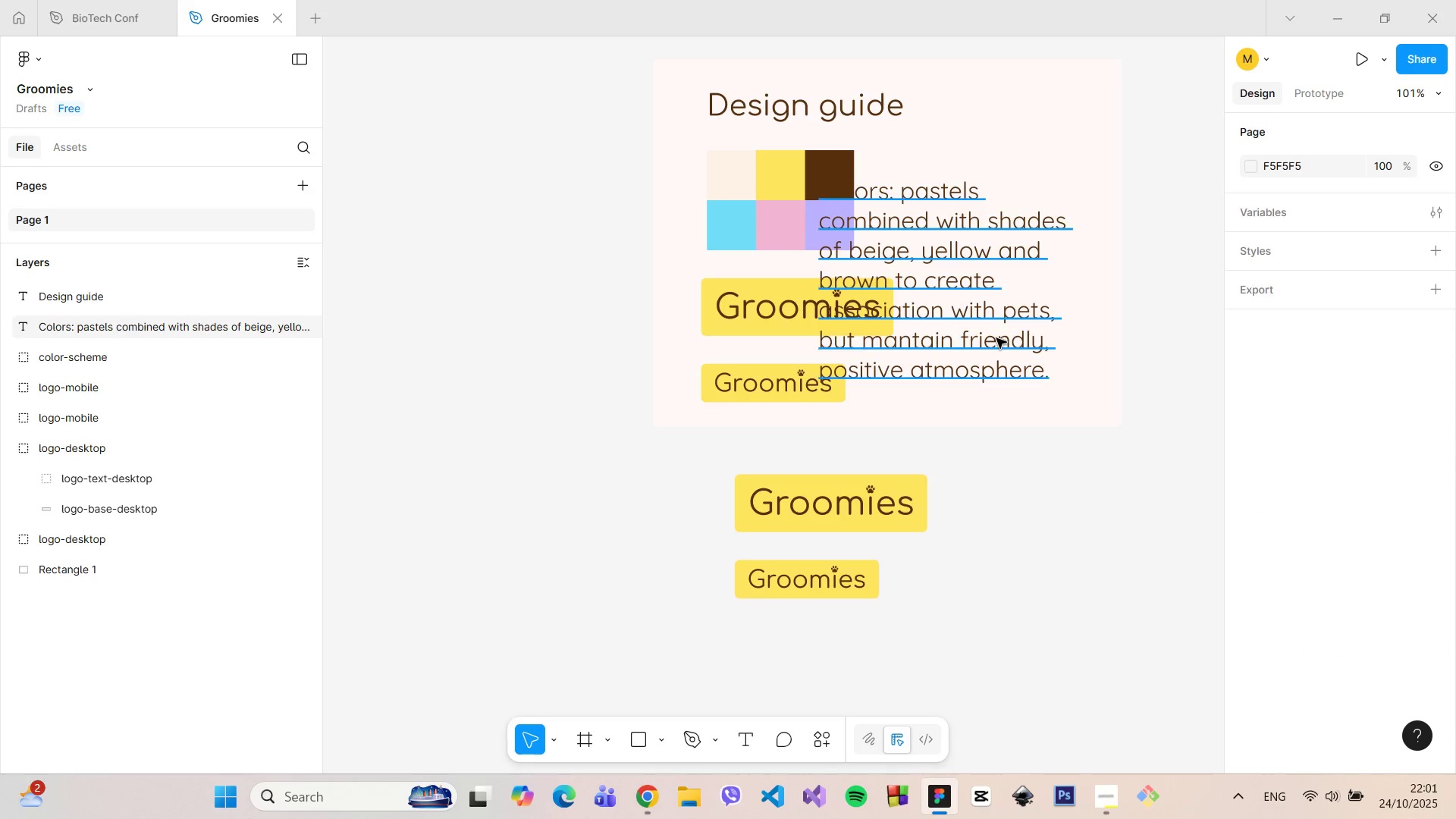 
double_click([996, 338])
 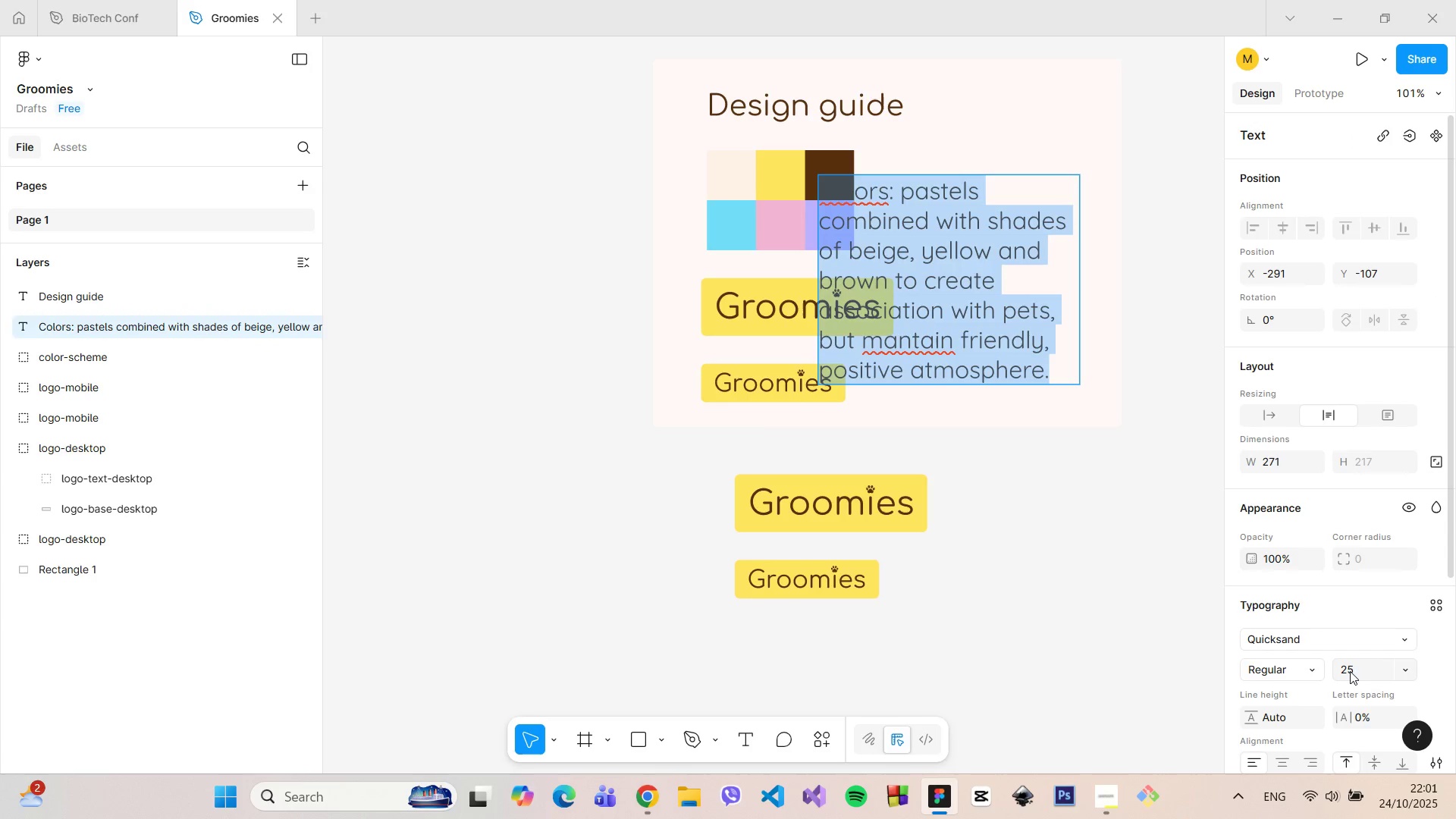 
left_click([1351, 671])
 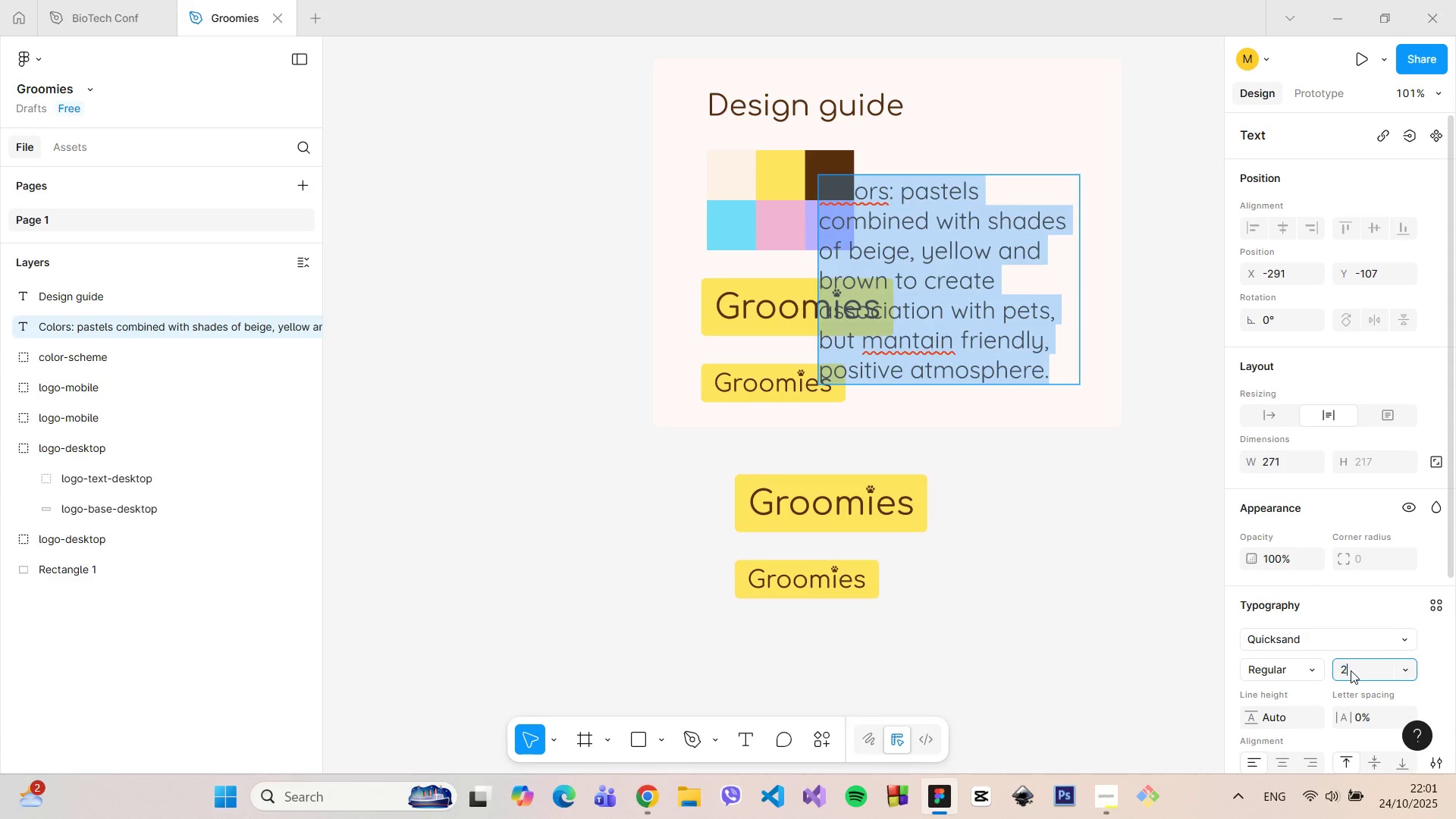 
type(20)
 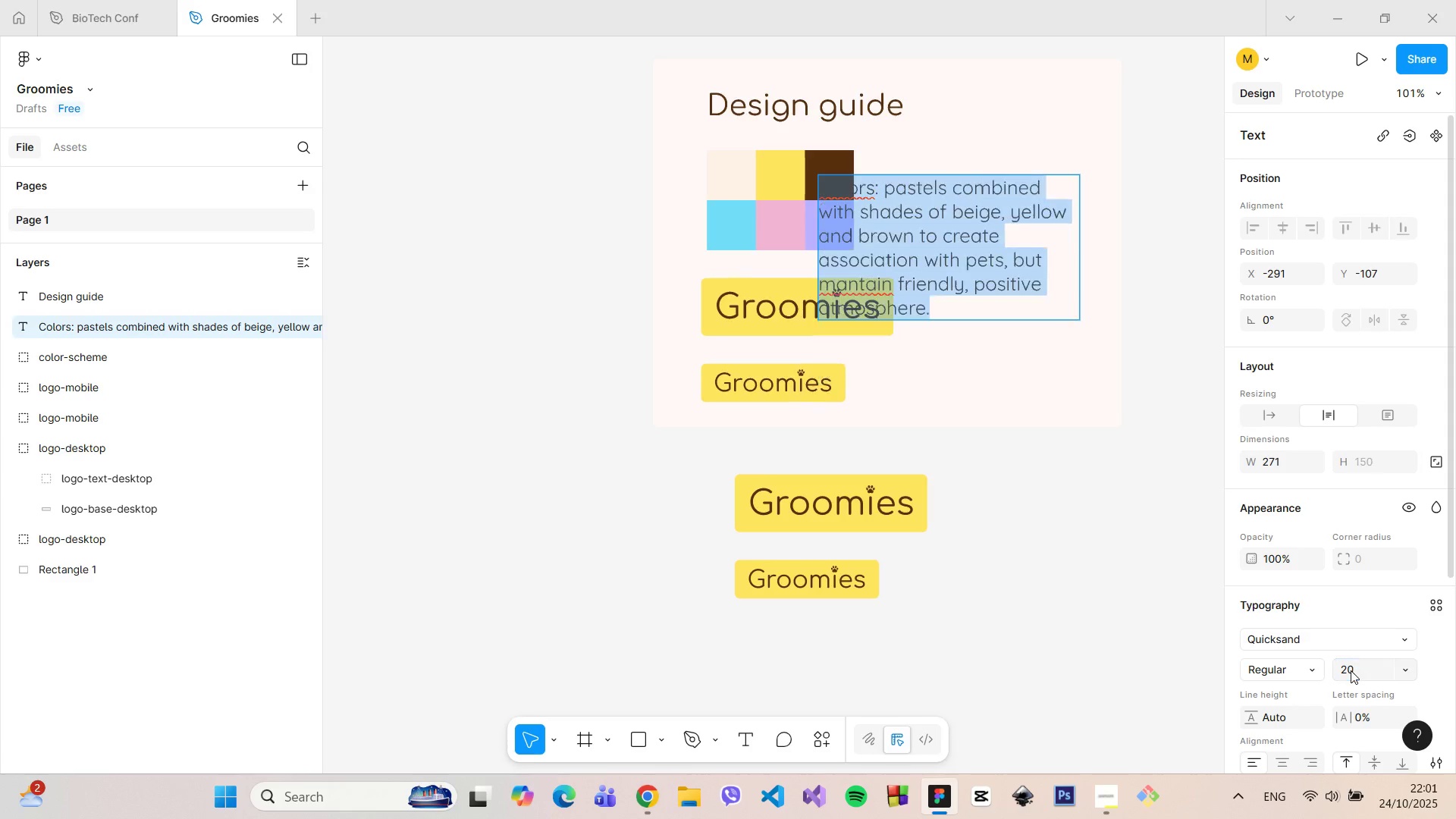 
key(Enter)
 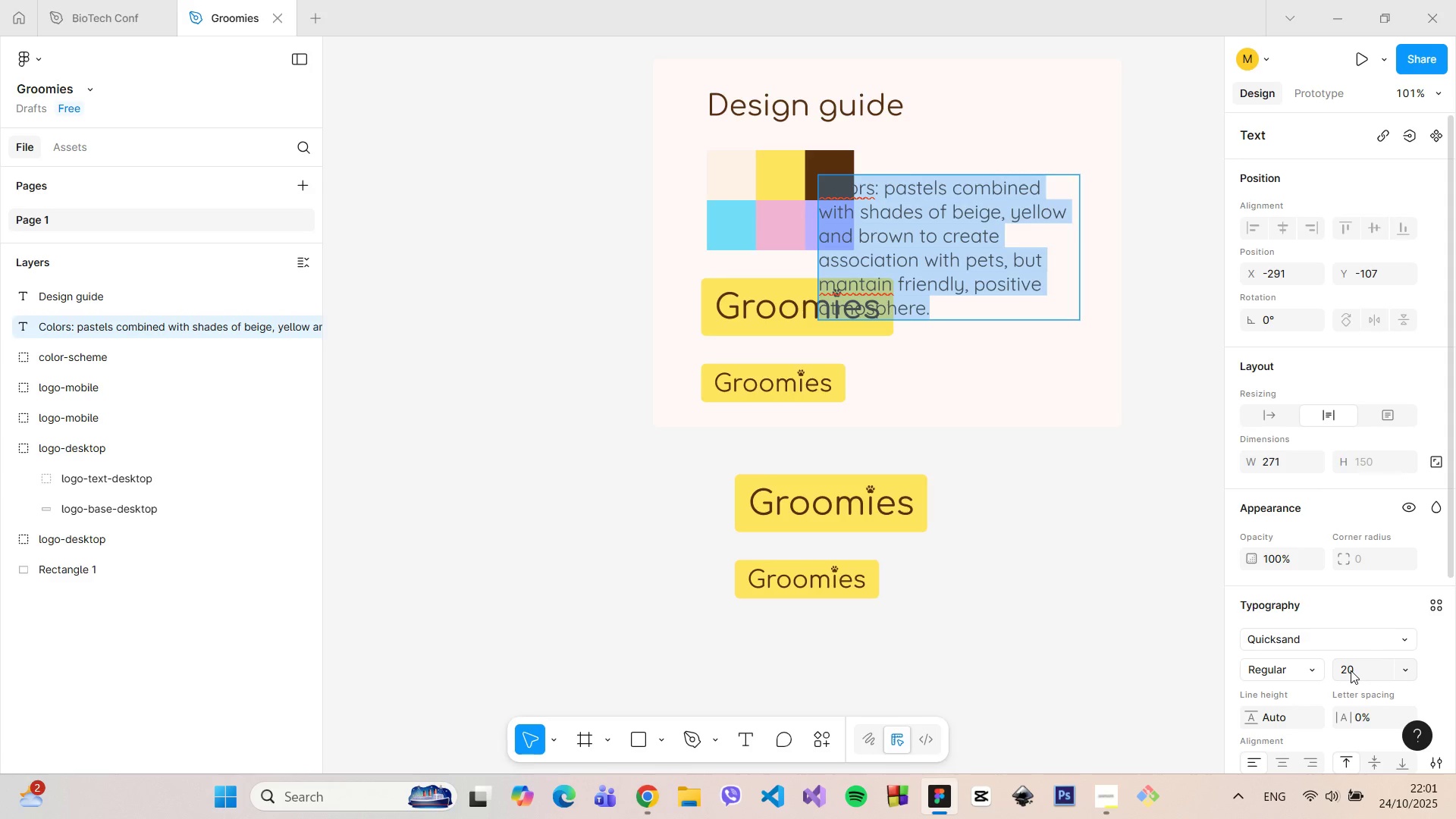 
left_click([1351, 670])
 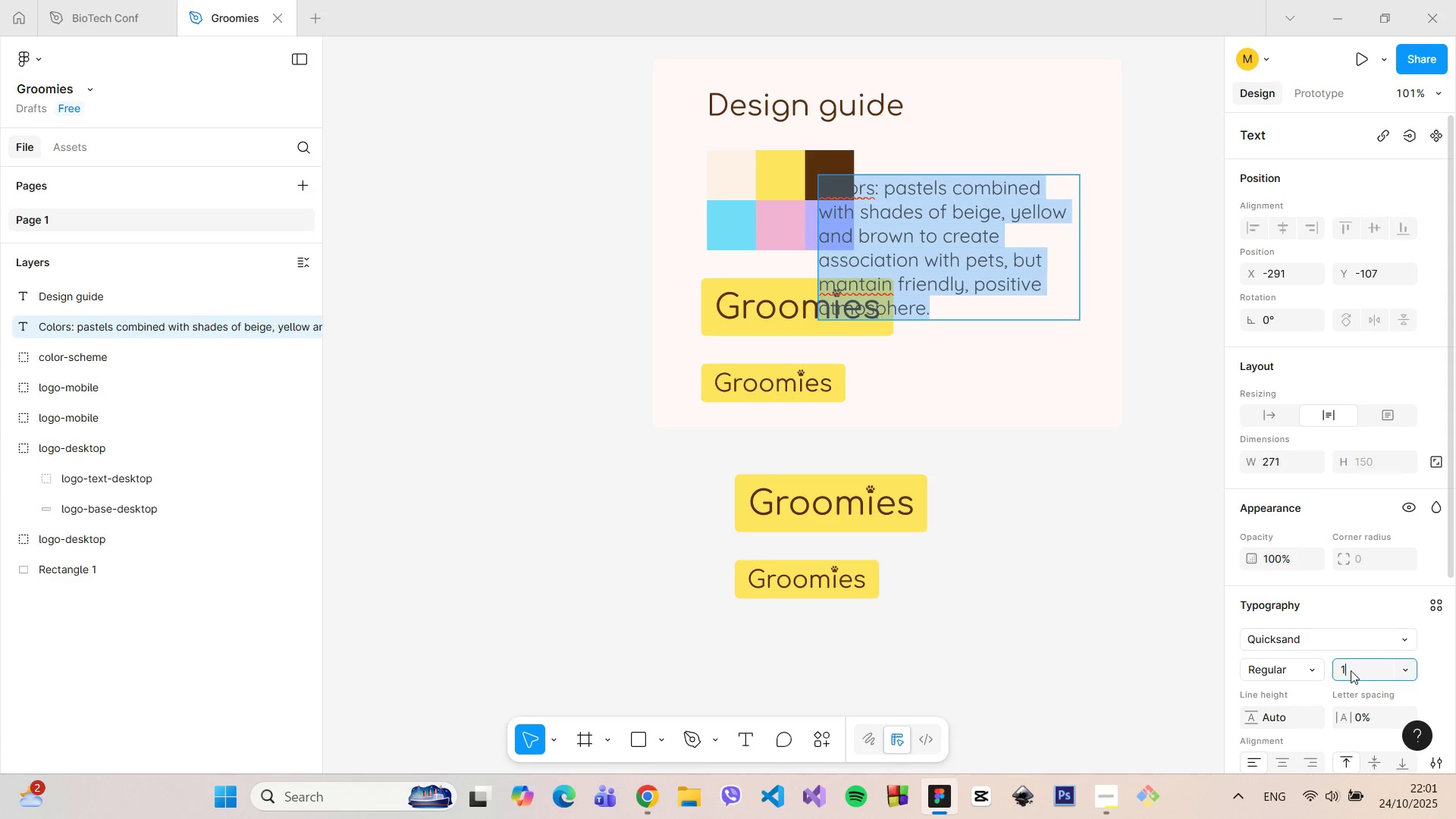 
type(18)
 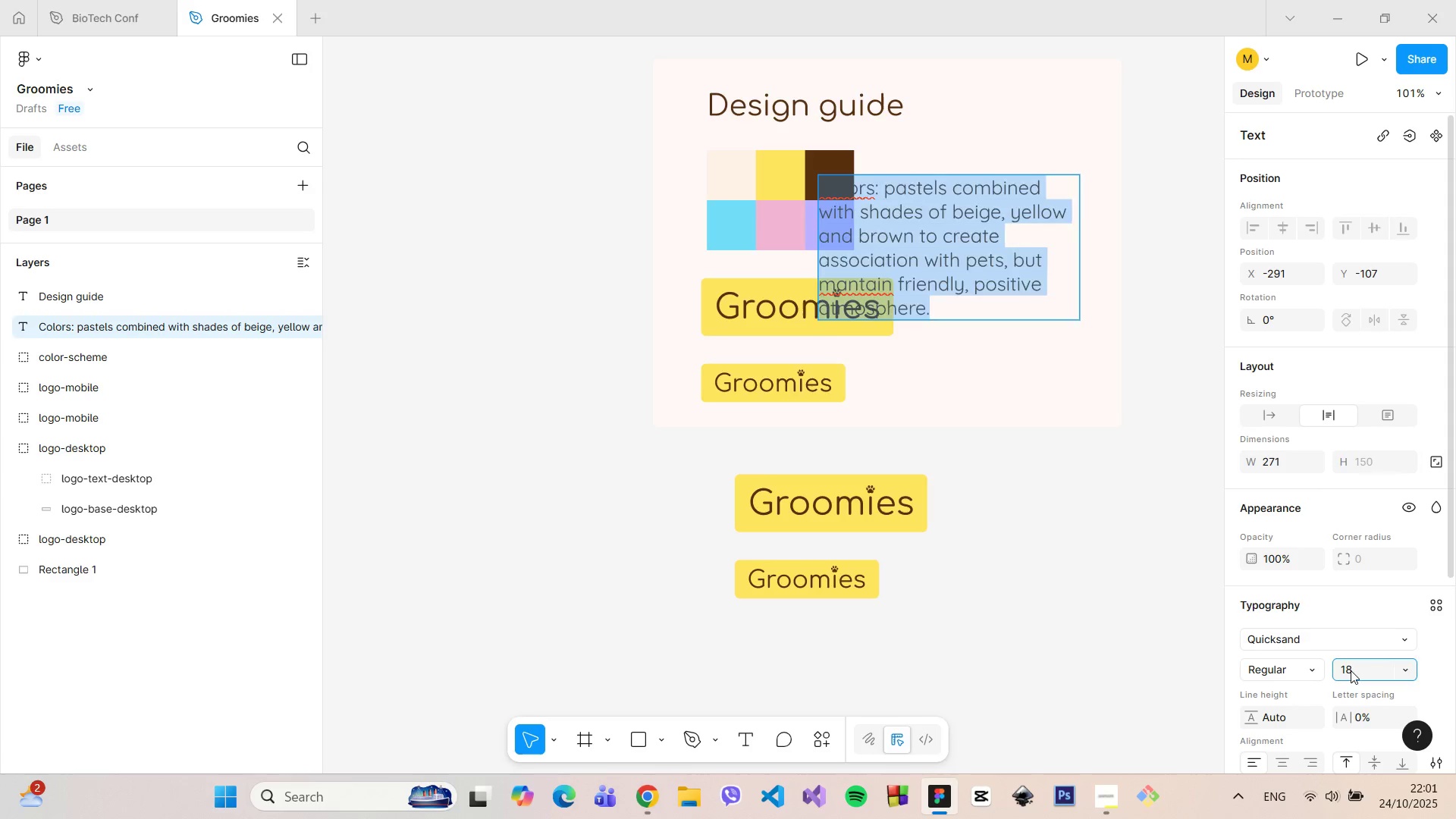 
key(Enter)
 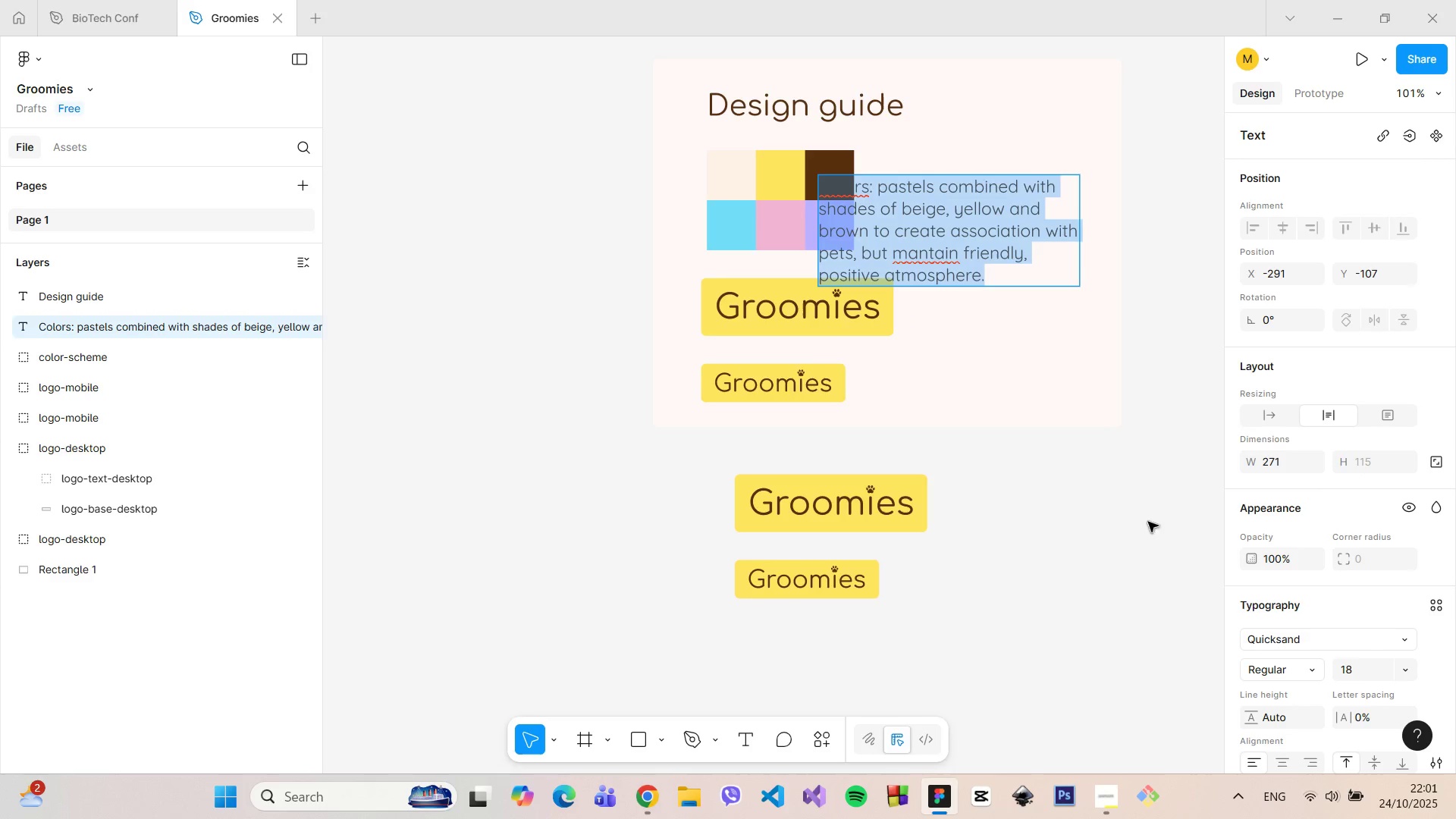 
left_click([1127, 457])
 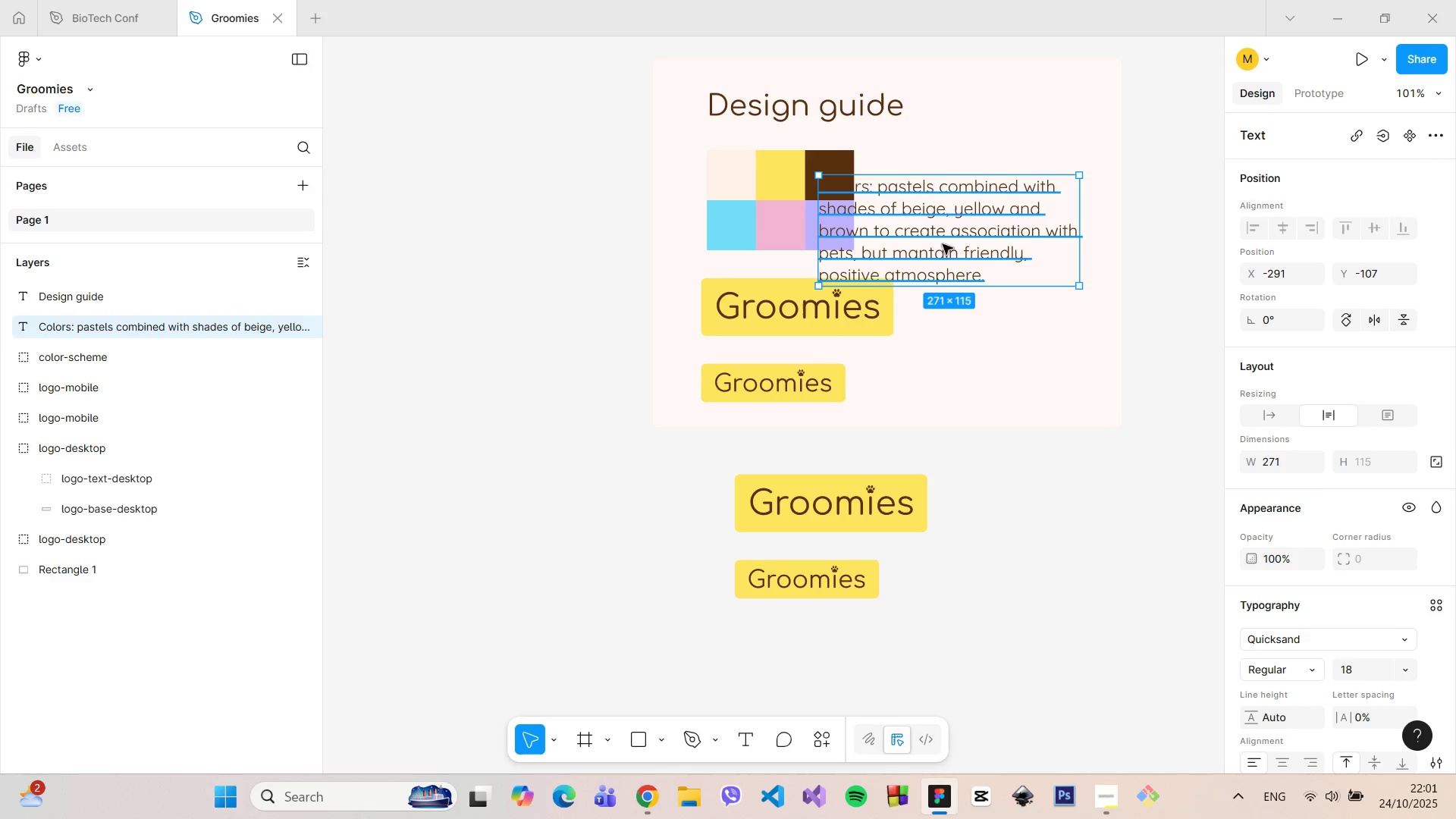 
left_click_drag(start_coordinate=[924, 240], to_coordinate=[967, 212])
 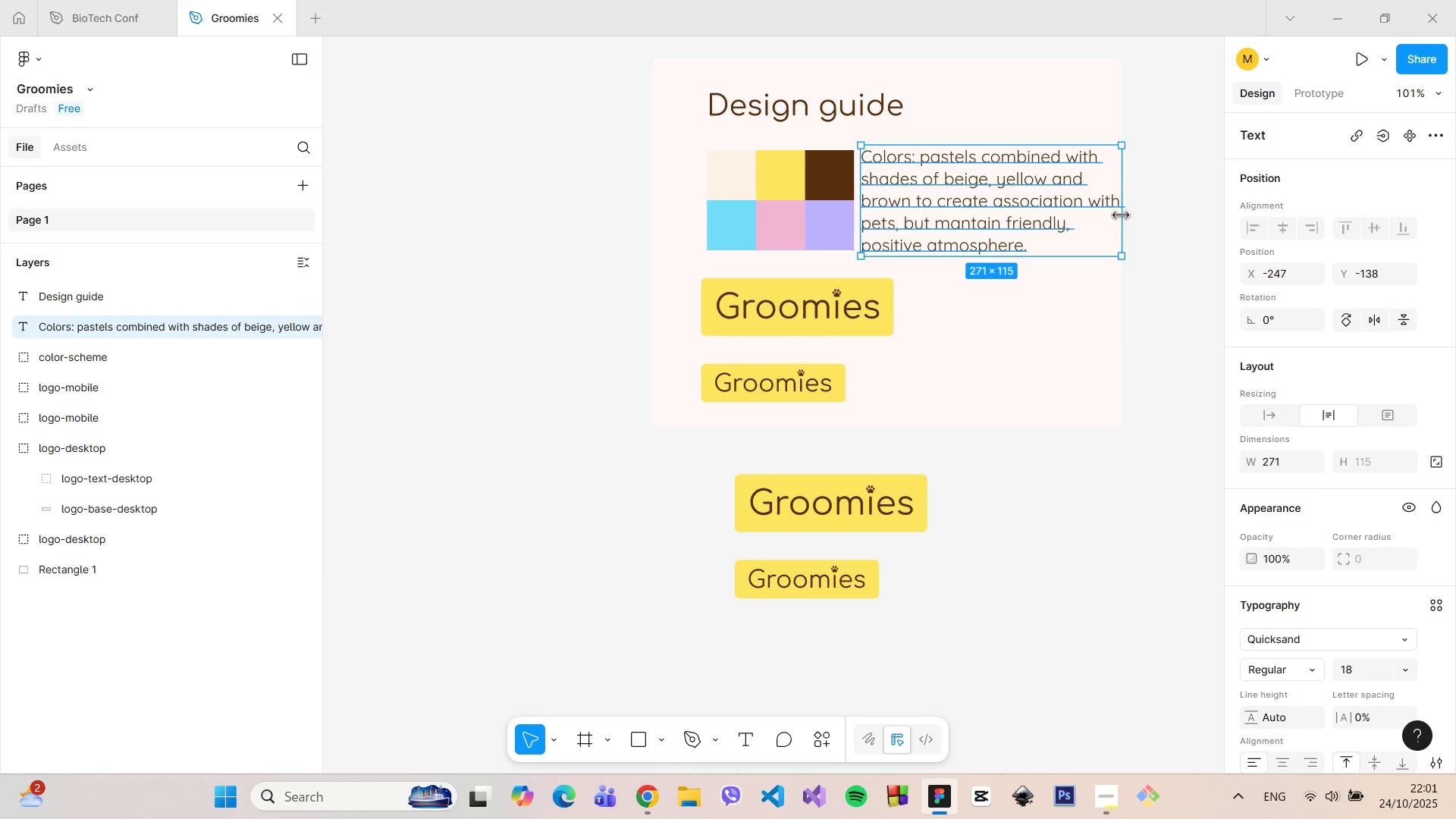 
left_click_drag(start_coordinate=[1121, 215], to_coordinate=[1101, 214])
 